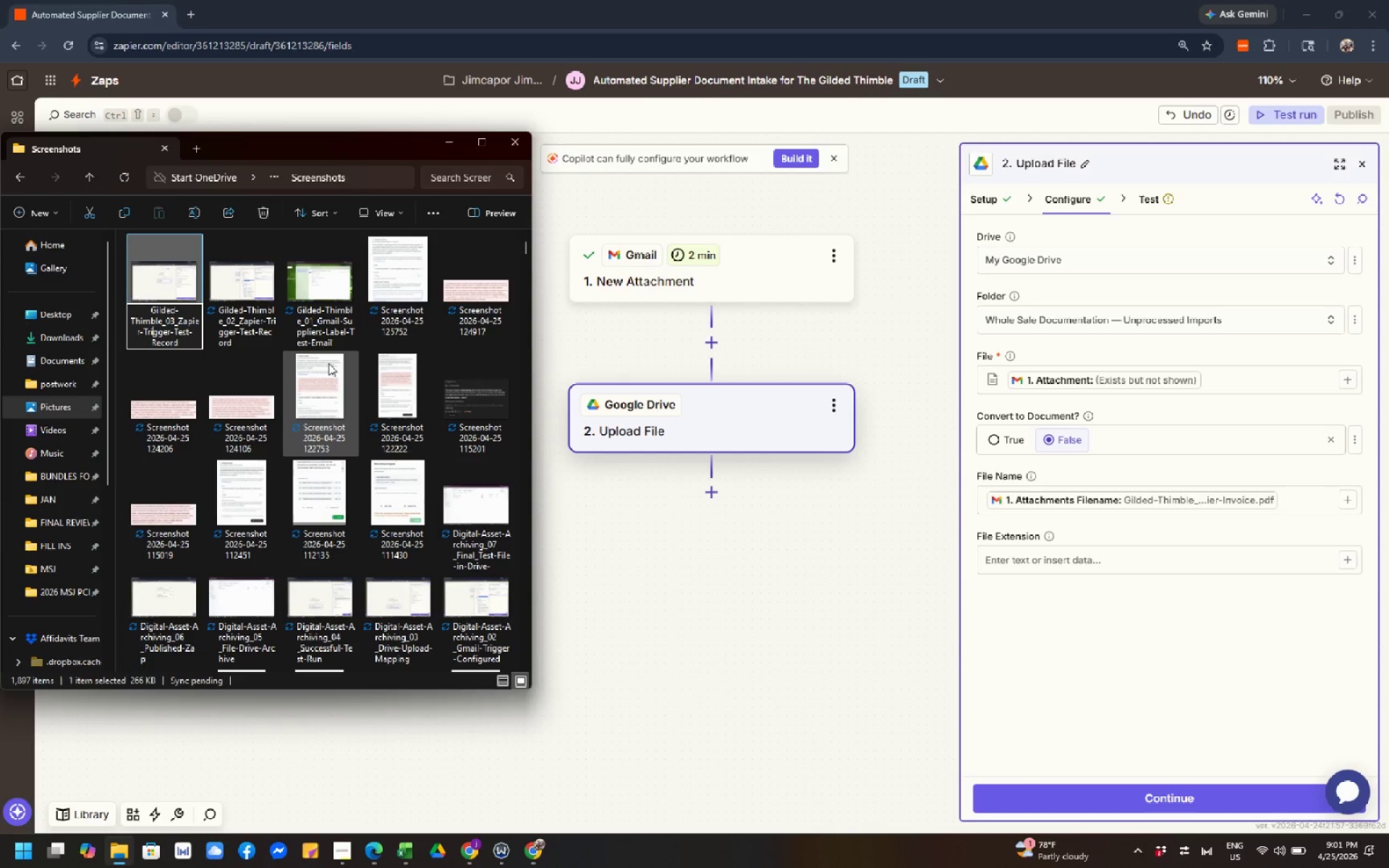 
key(ArrowLeft)
 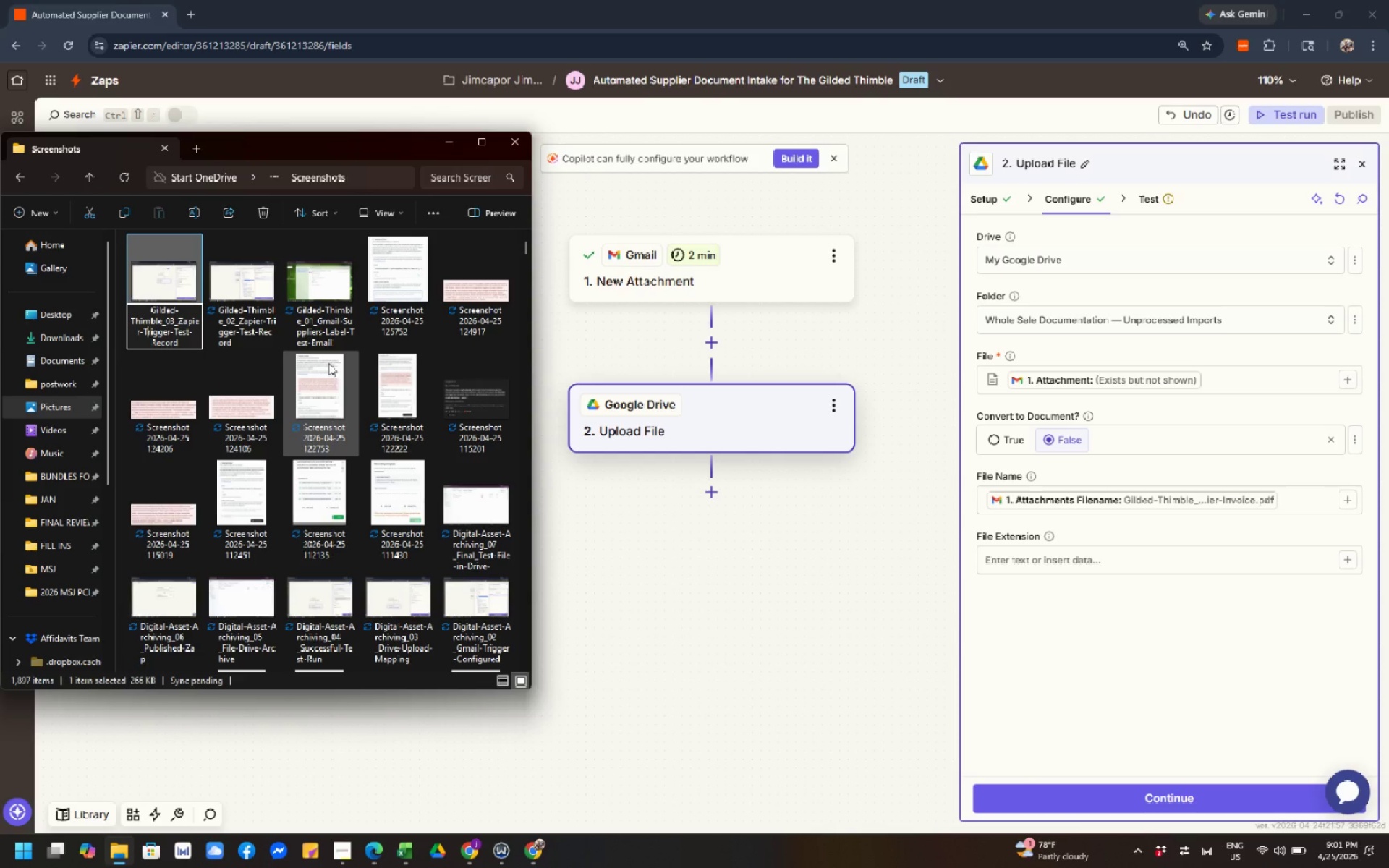 
key(ArrowLeft)
 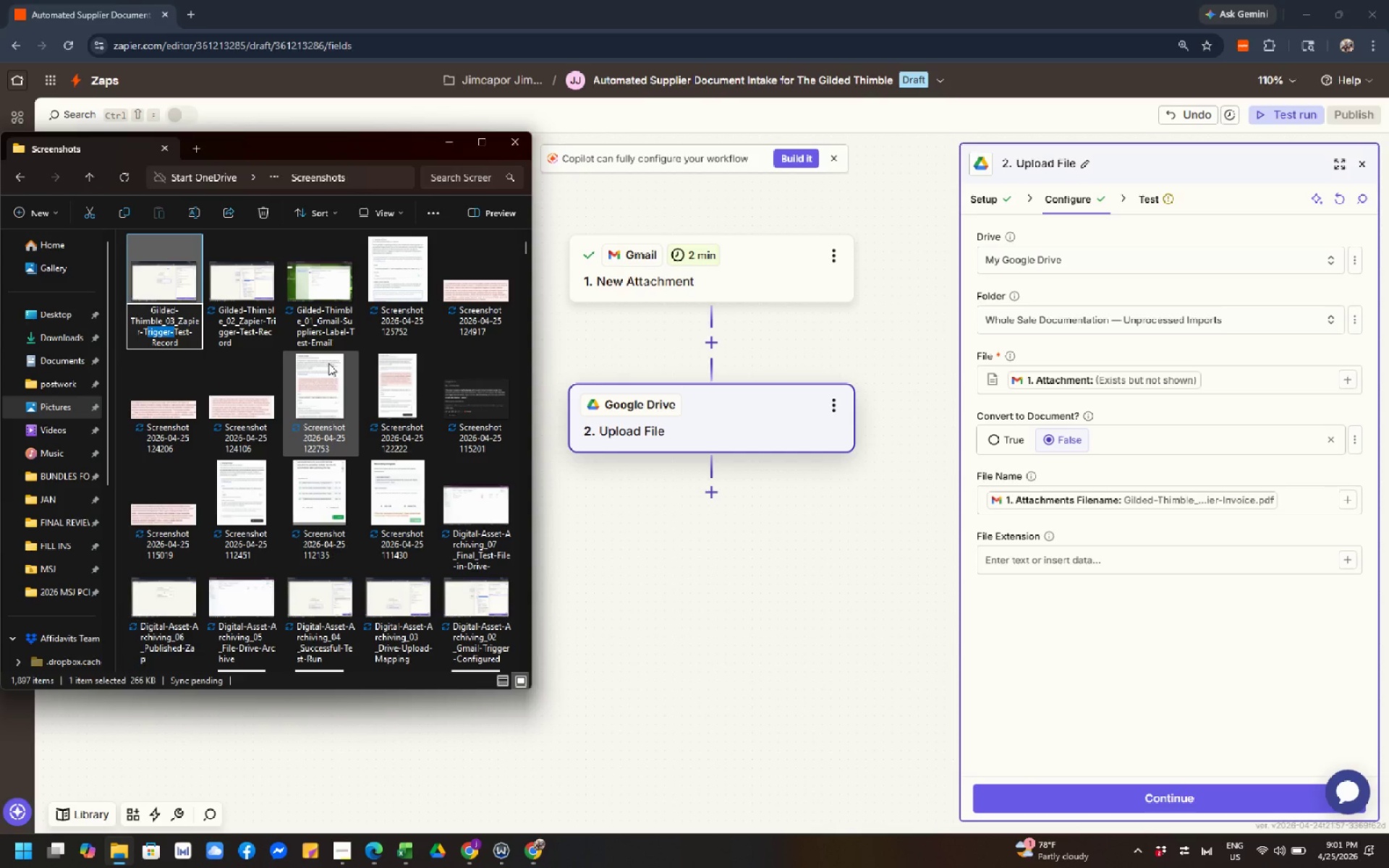 
key(Control+Shift+ArrowRight)
 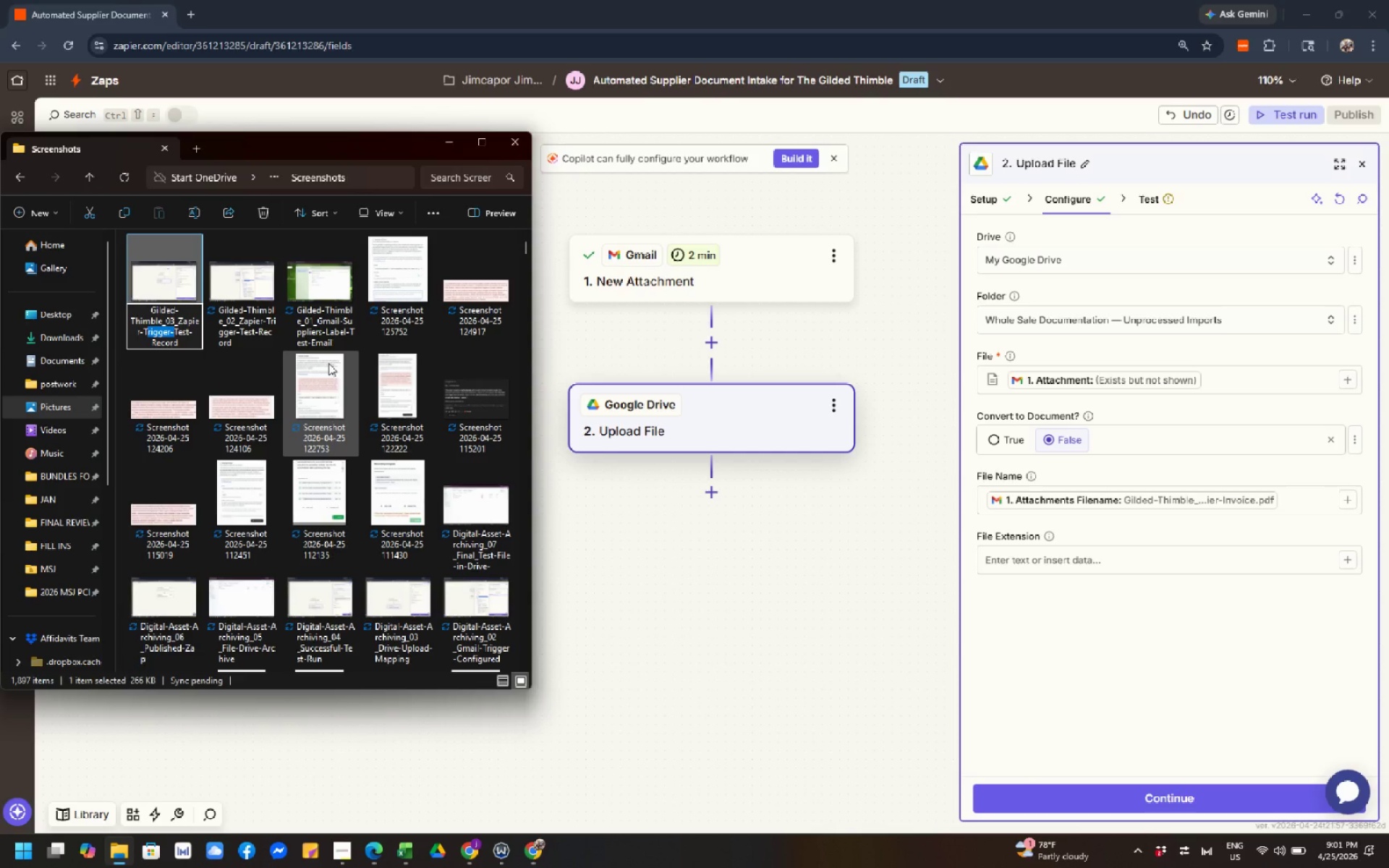 
key(ArrowLeft)
 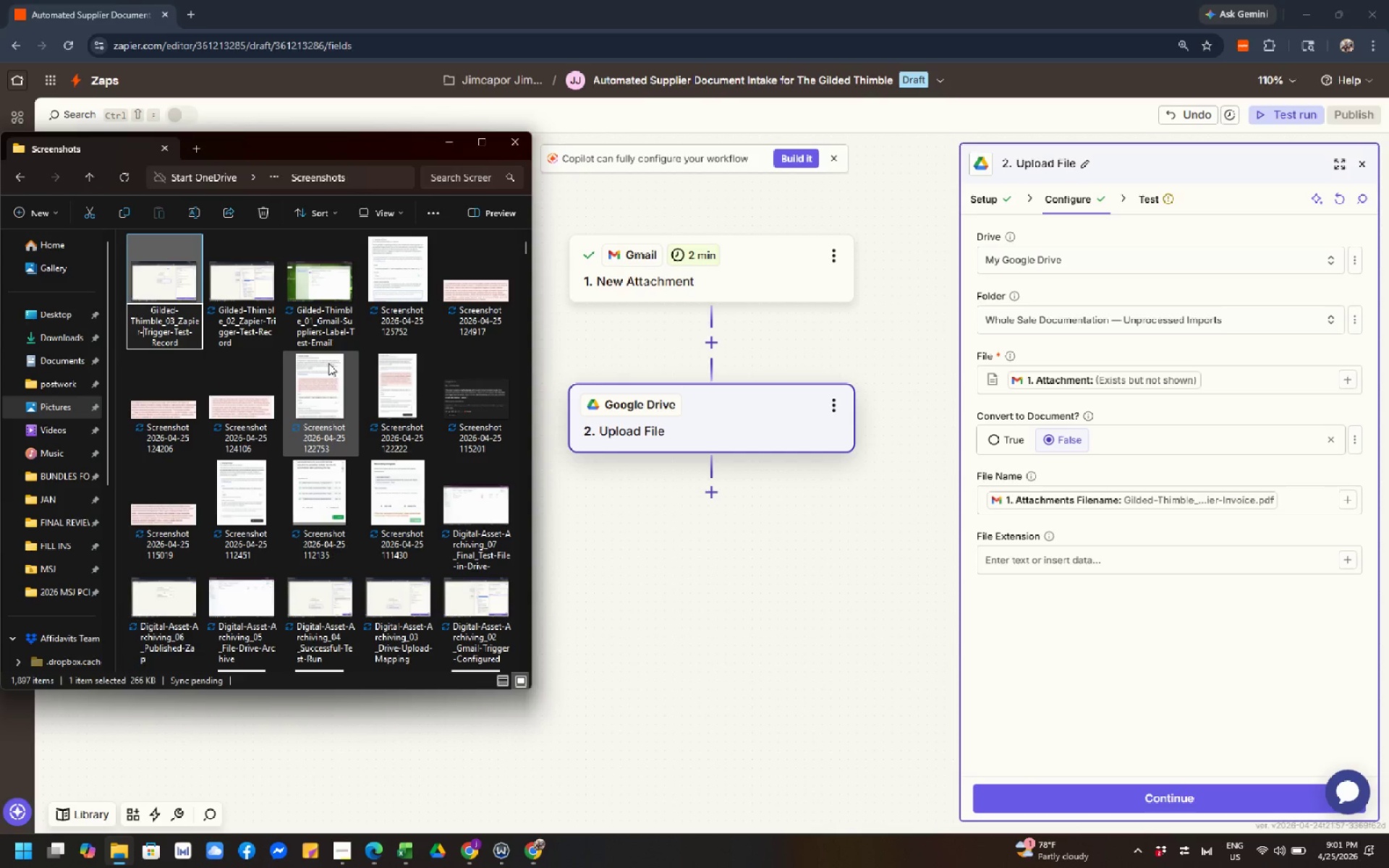 
key(ArrowLeft)
 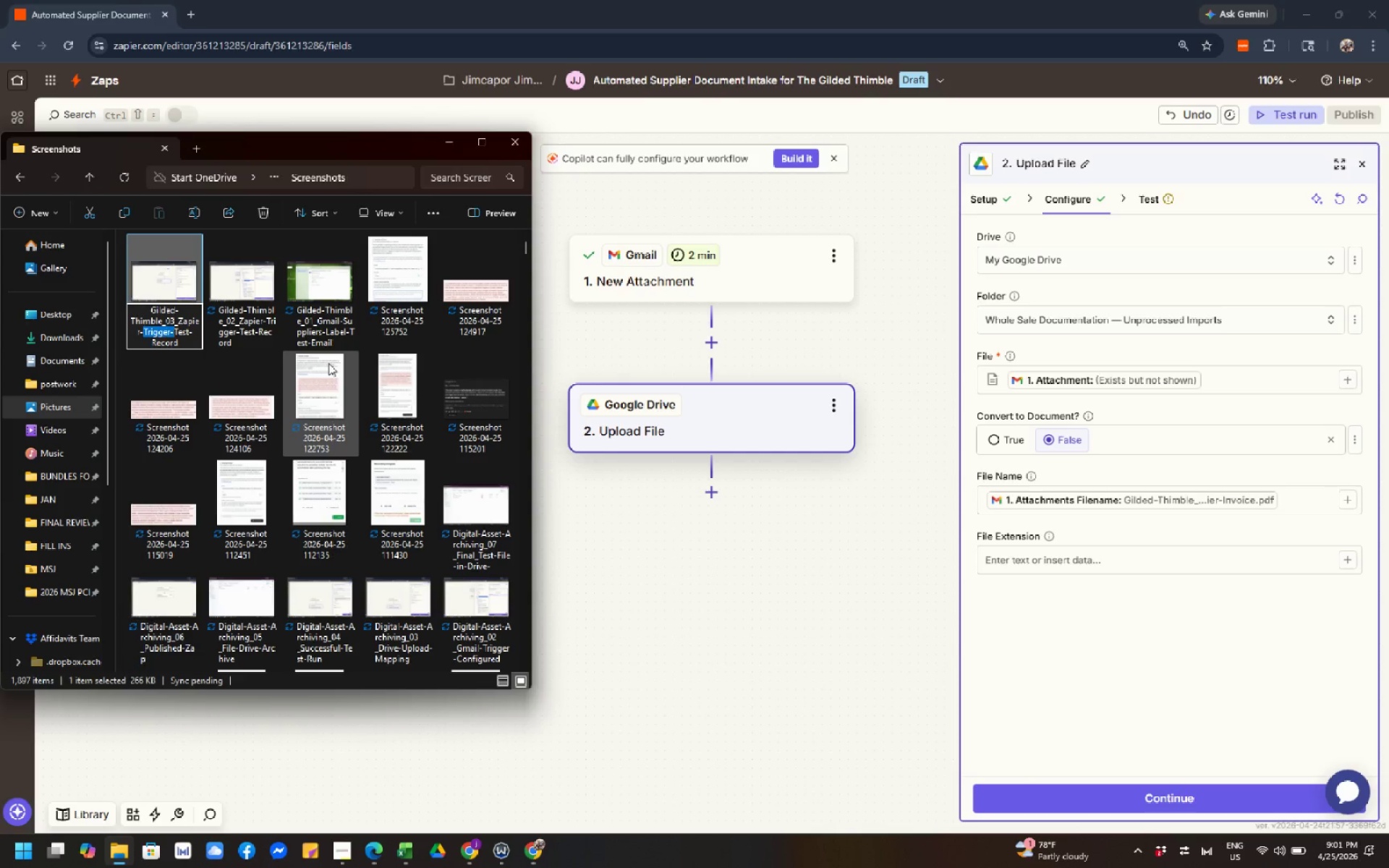 
key(Control+Shift+ArrowRight)
 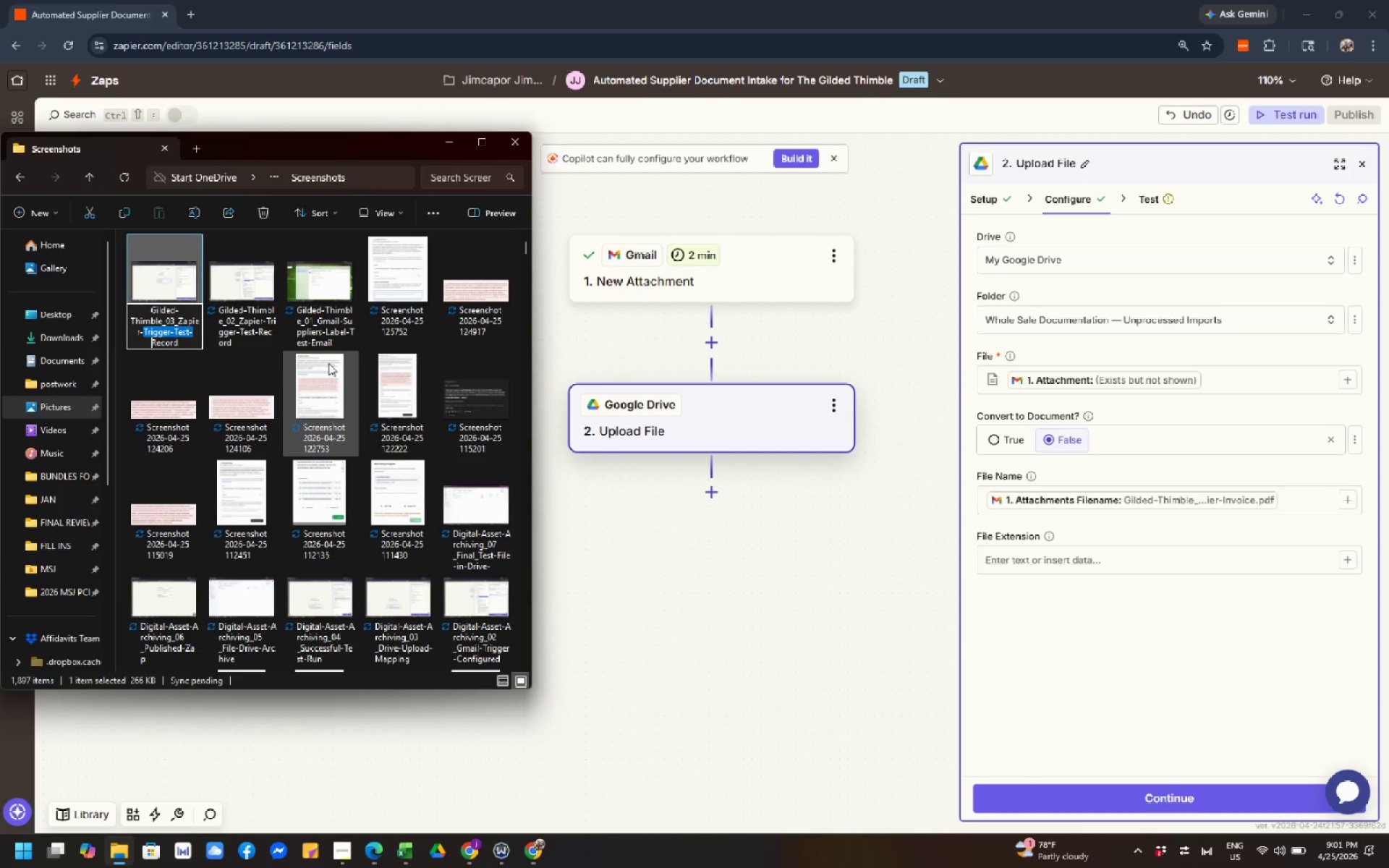 
key(Control+Shift+ArrowRight)
 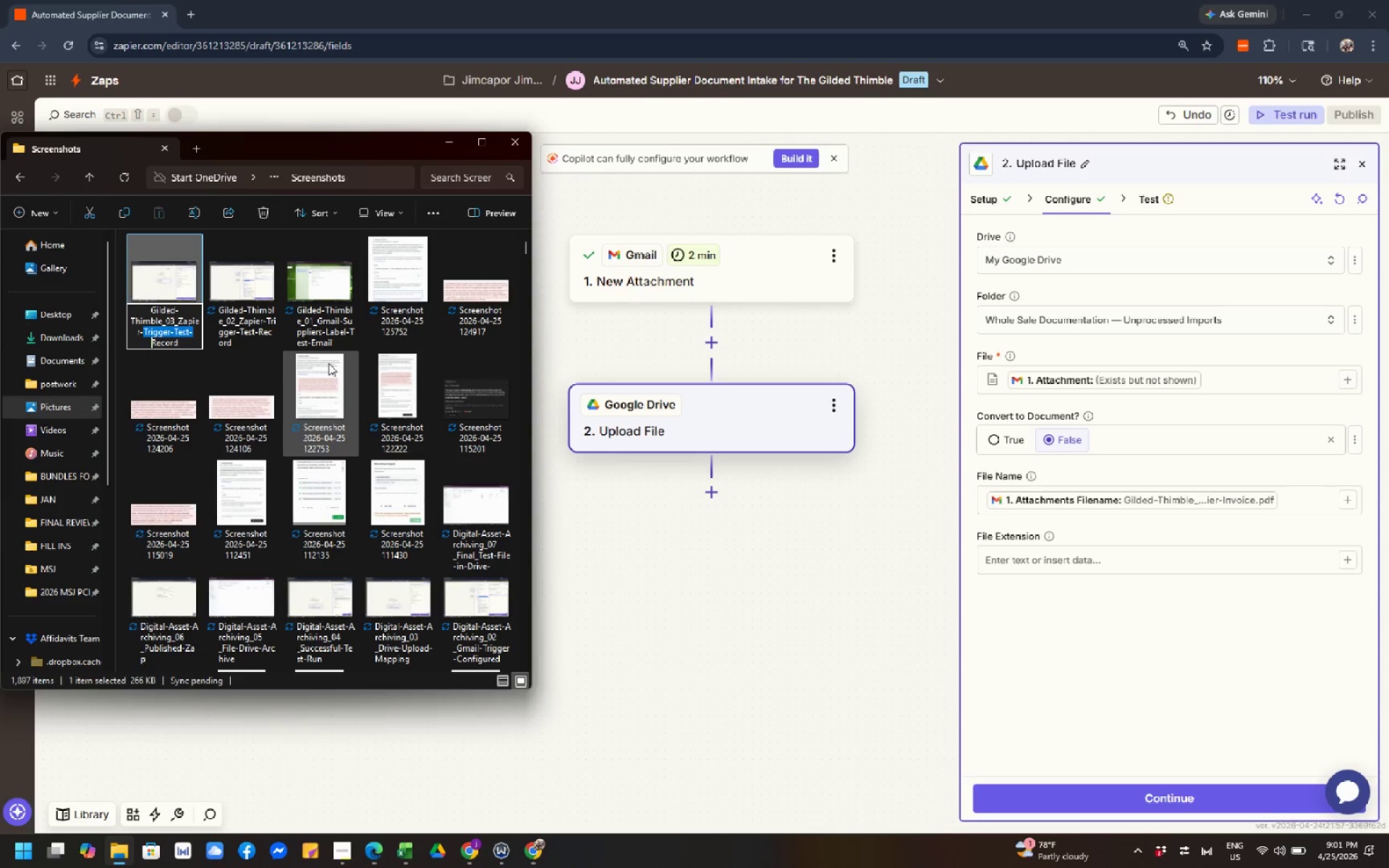 
key(Control+Shift+ArrowRight)
 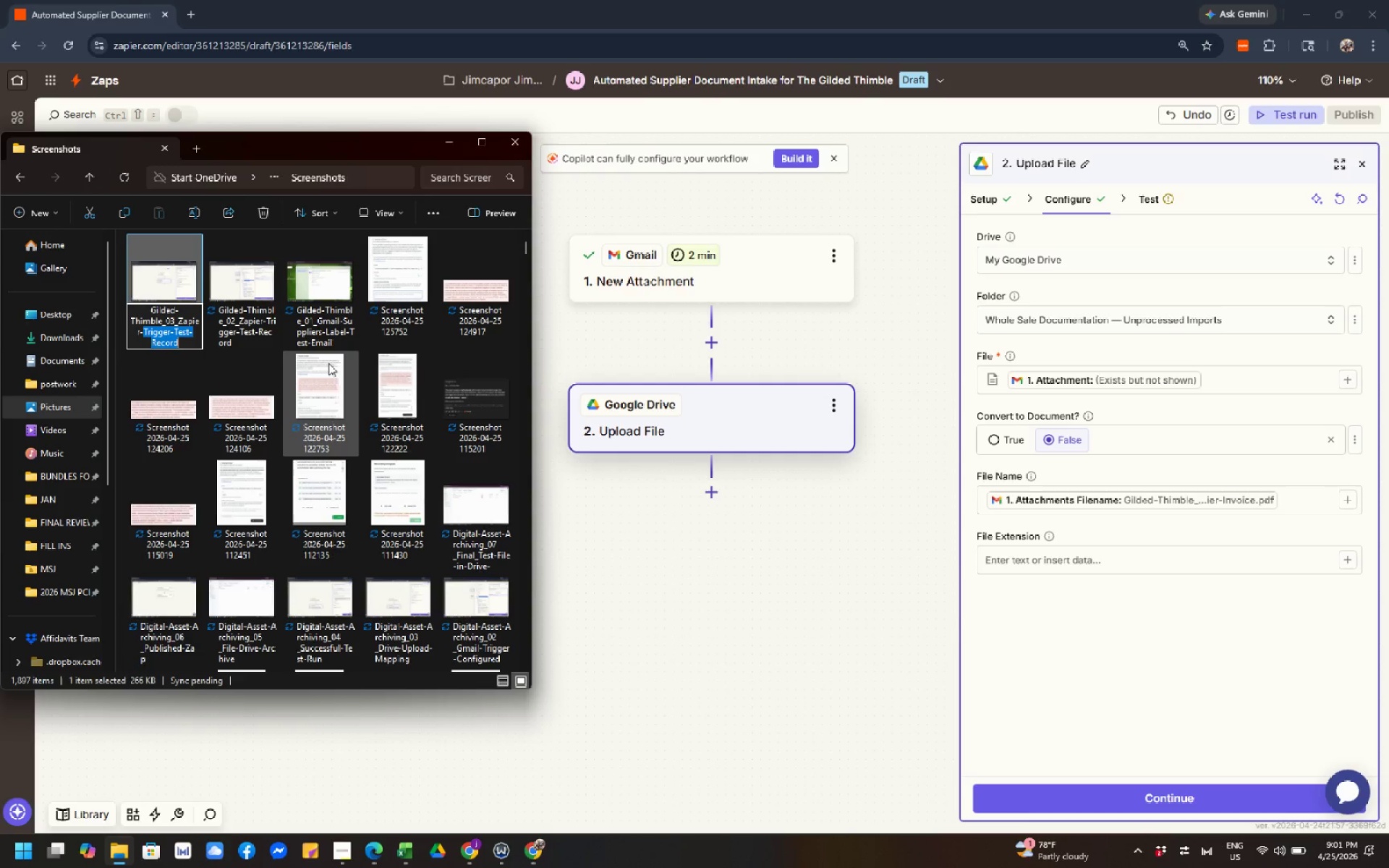 
key(Control+Shift+ArrowRight)
 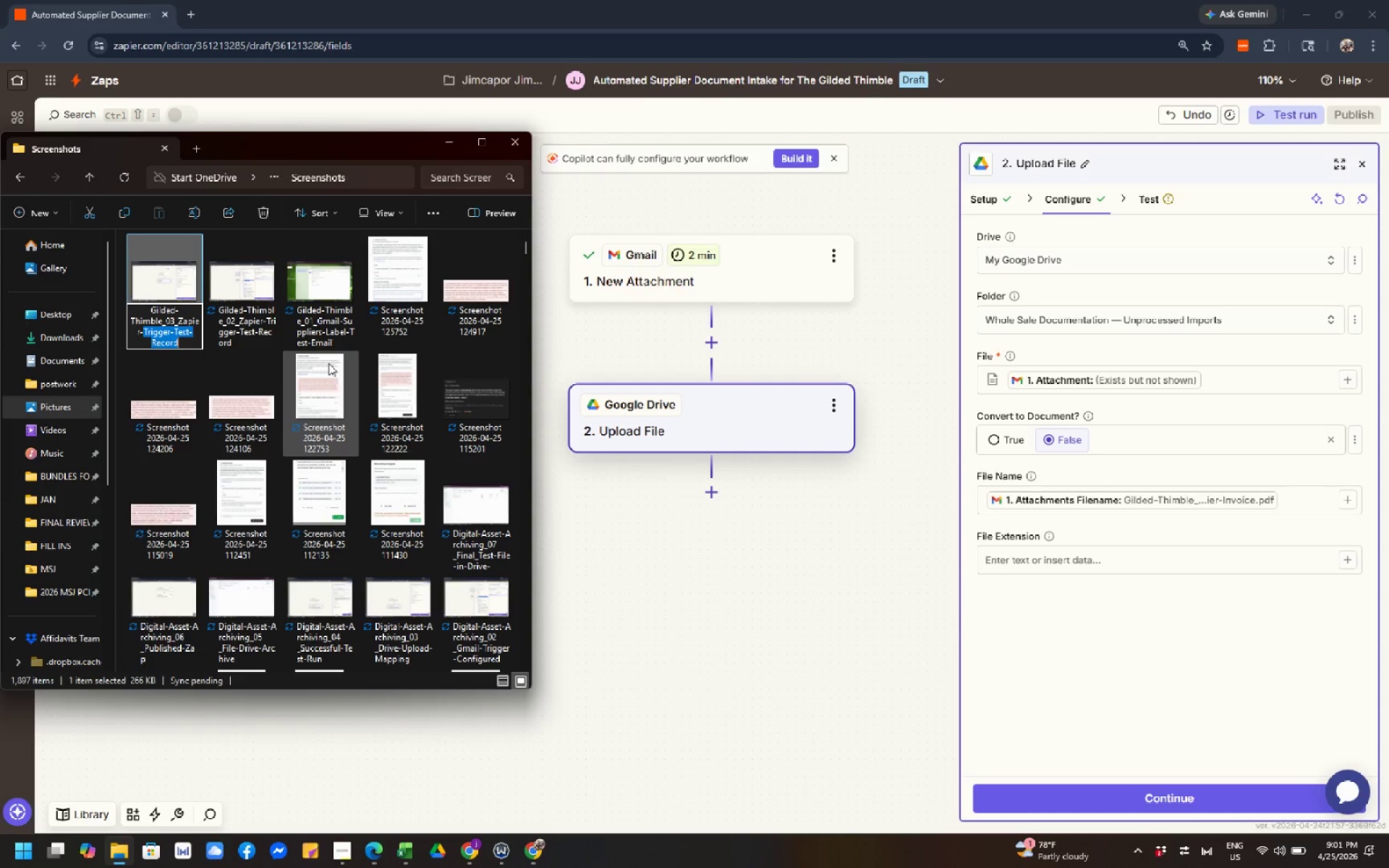 
key(Control+Shift+ArrowRight)
 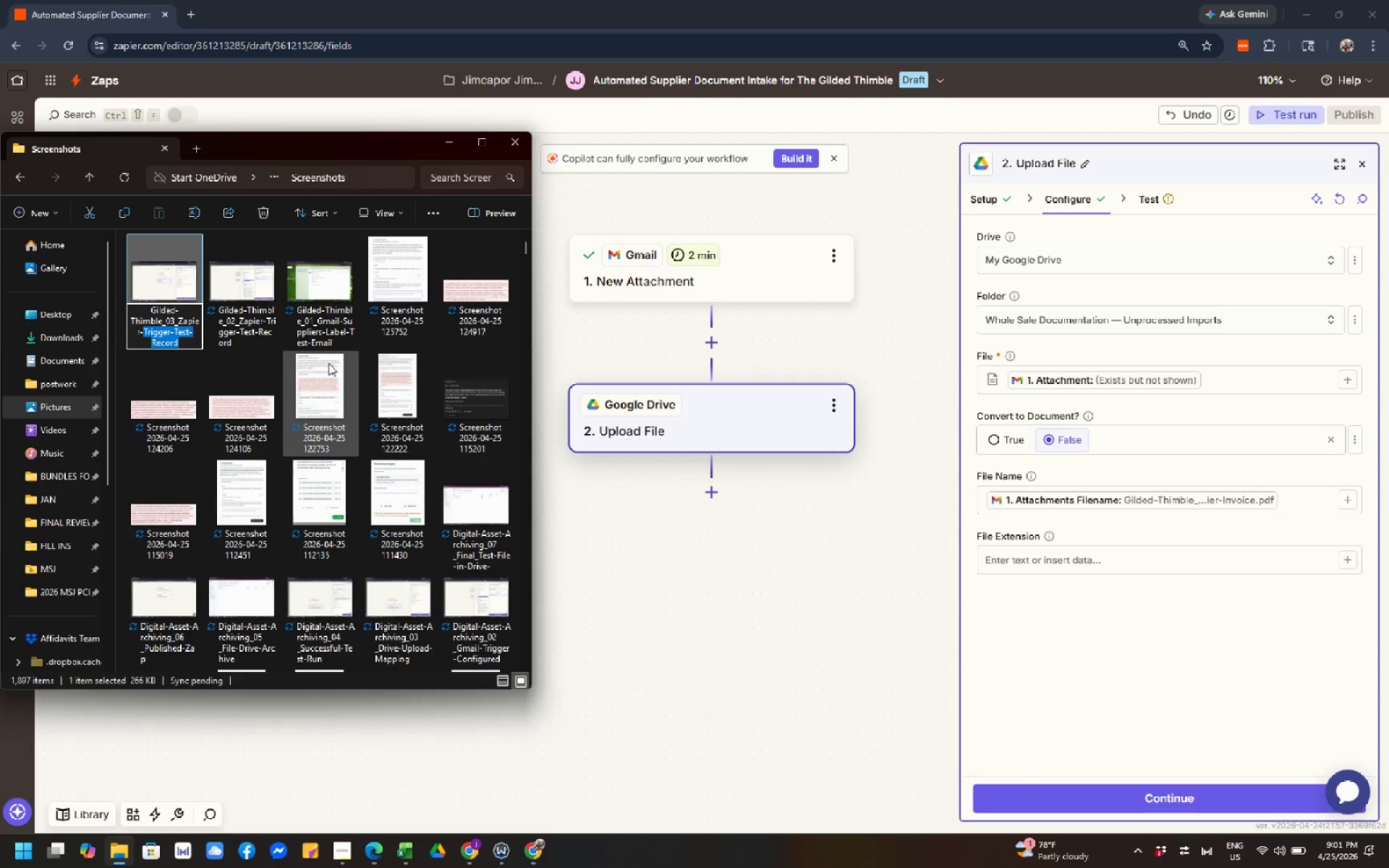 
type(Action-Configured)
 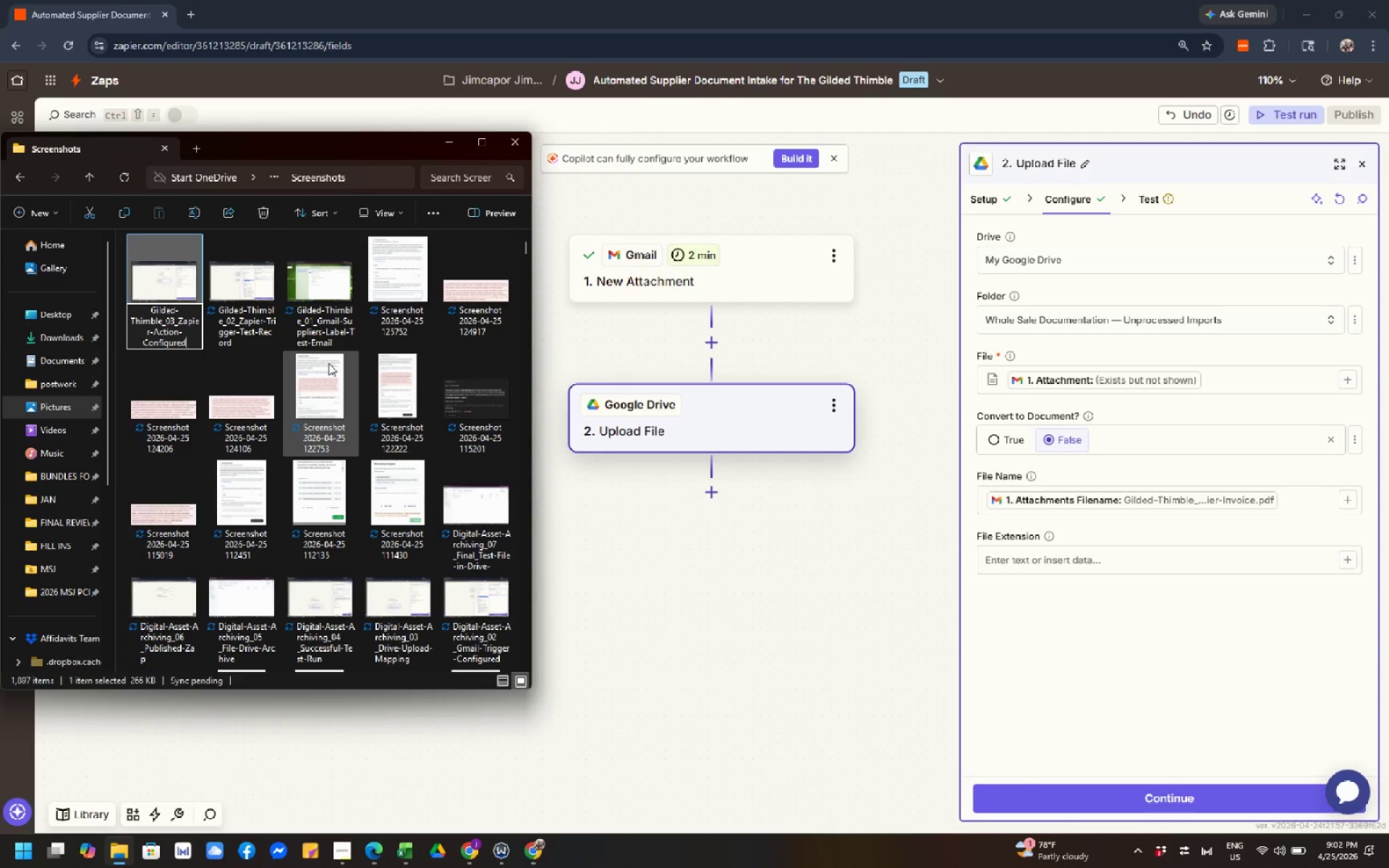 
wait(7.52)
 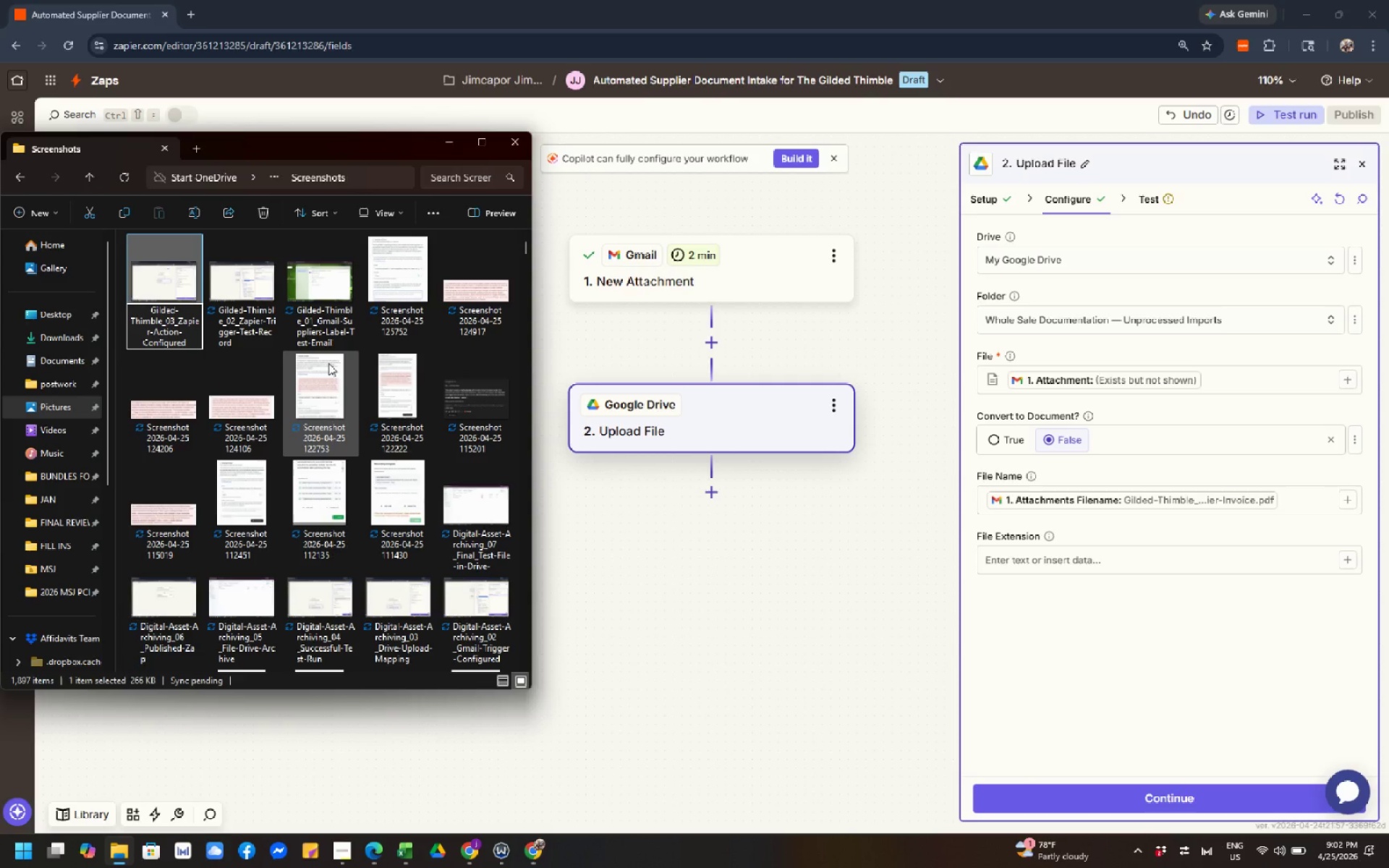 
left_click([260, 298])
 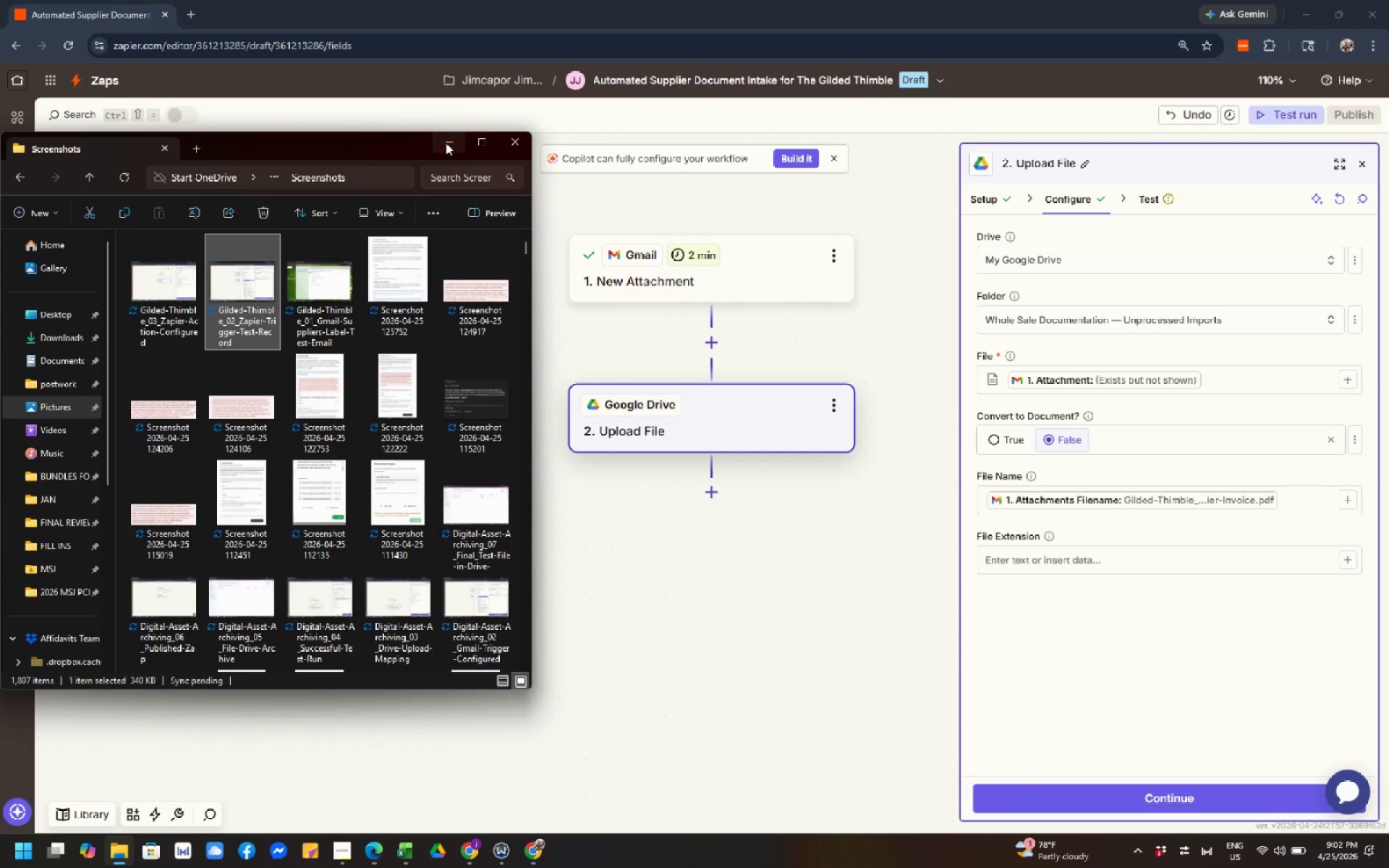 
left_click([446, 142])
 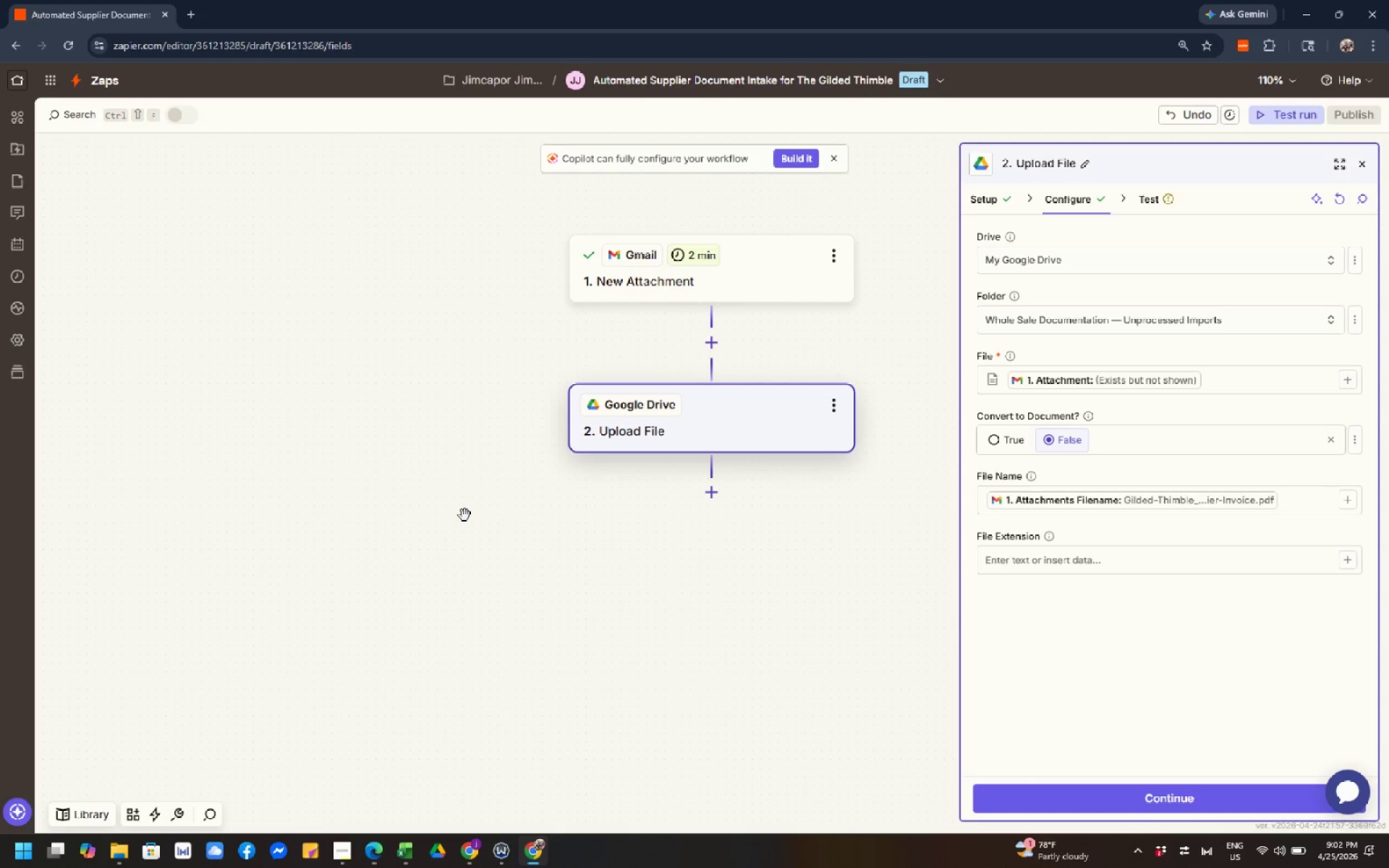 
wait(16.52)
 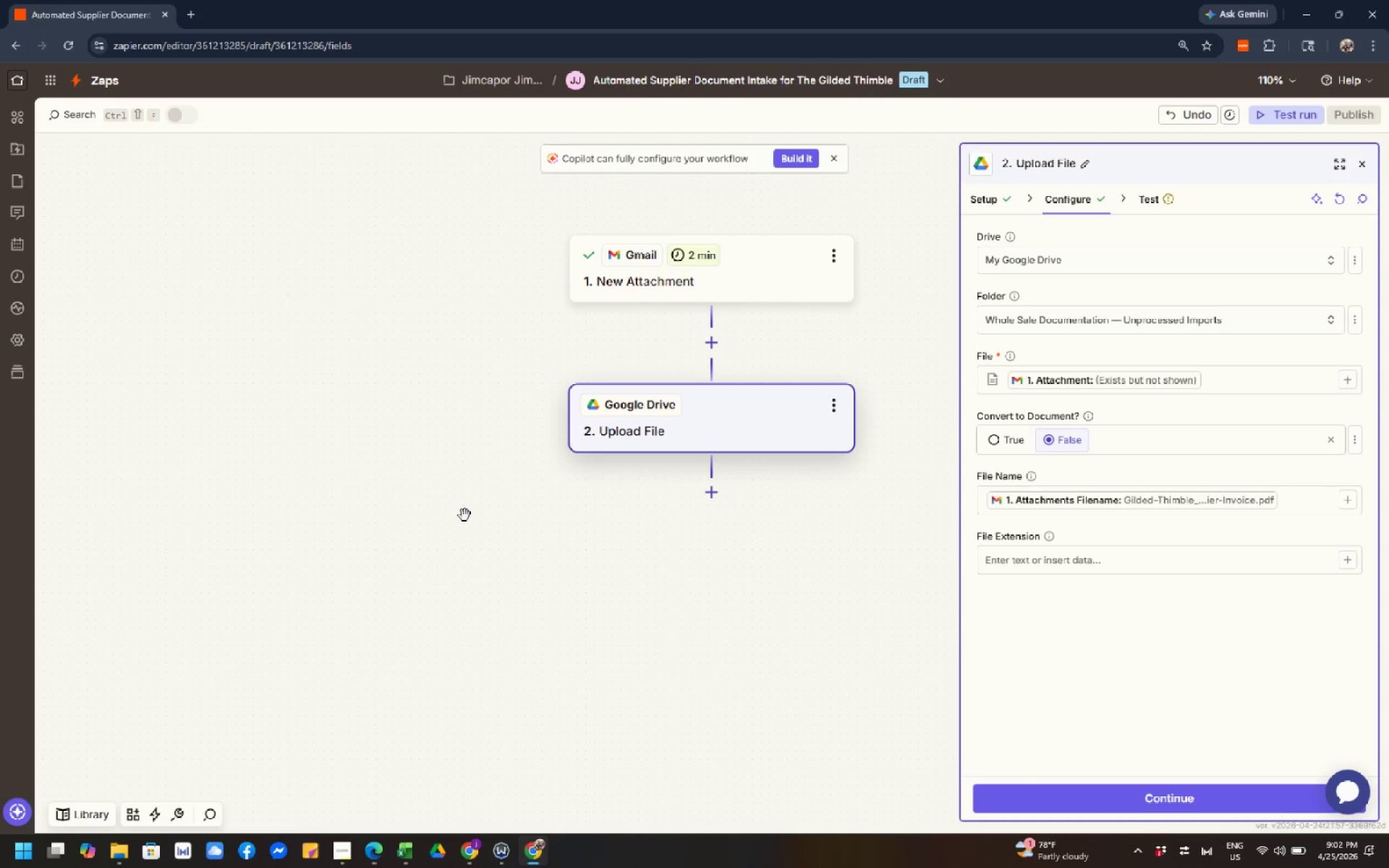 
left_click([1208, 788])
 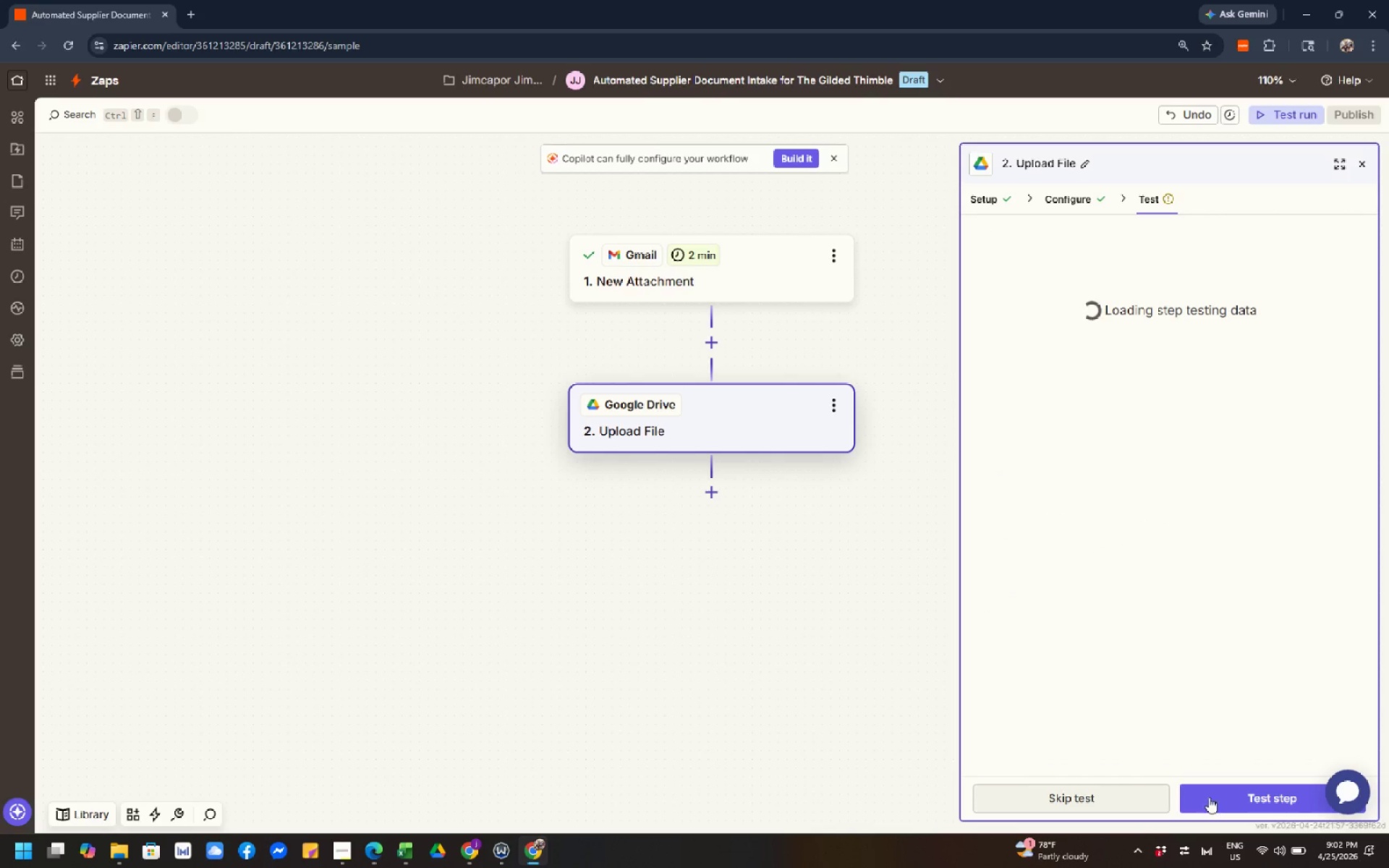 
left_click([1225, 795])
 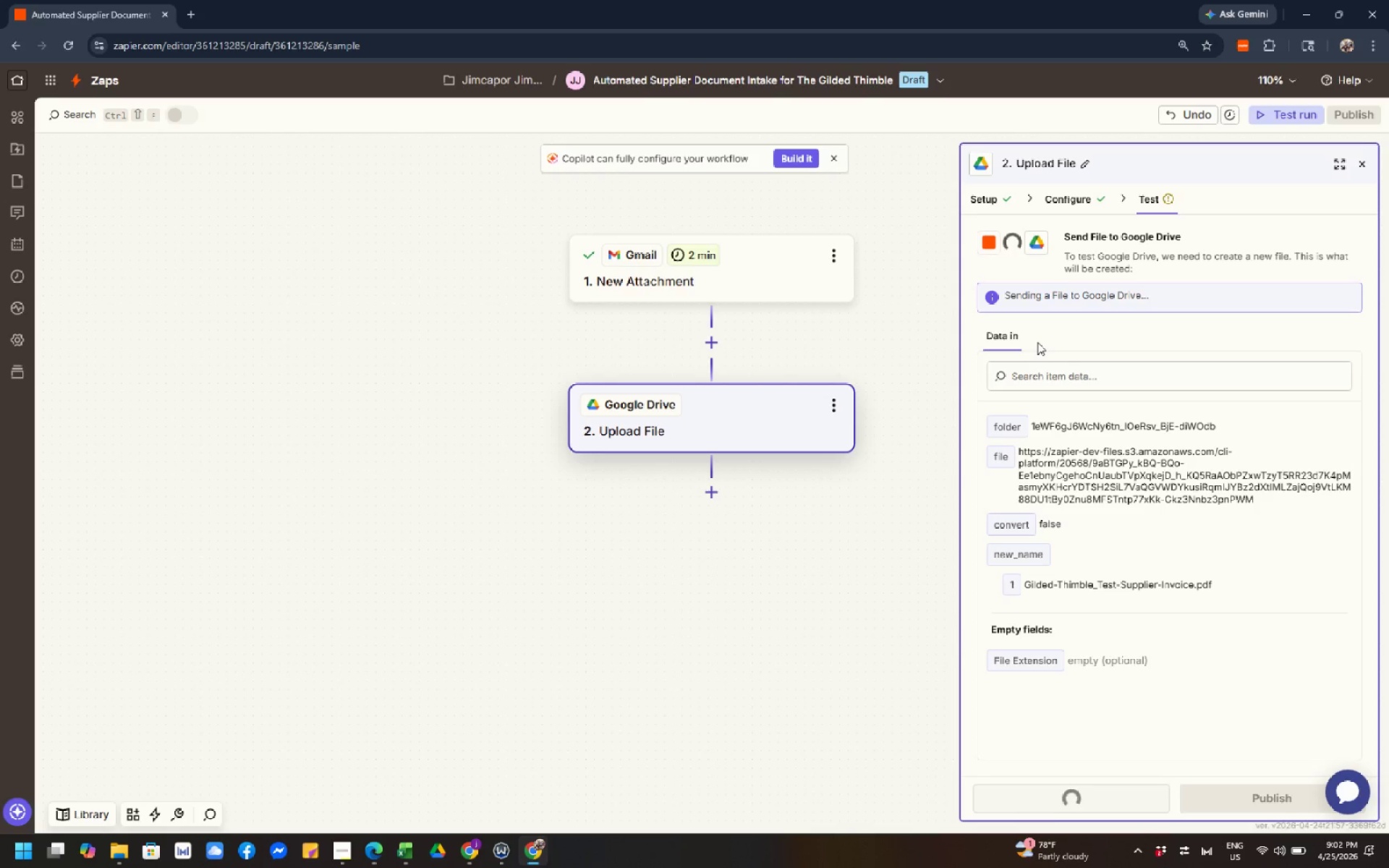 
wait(5.42)
 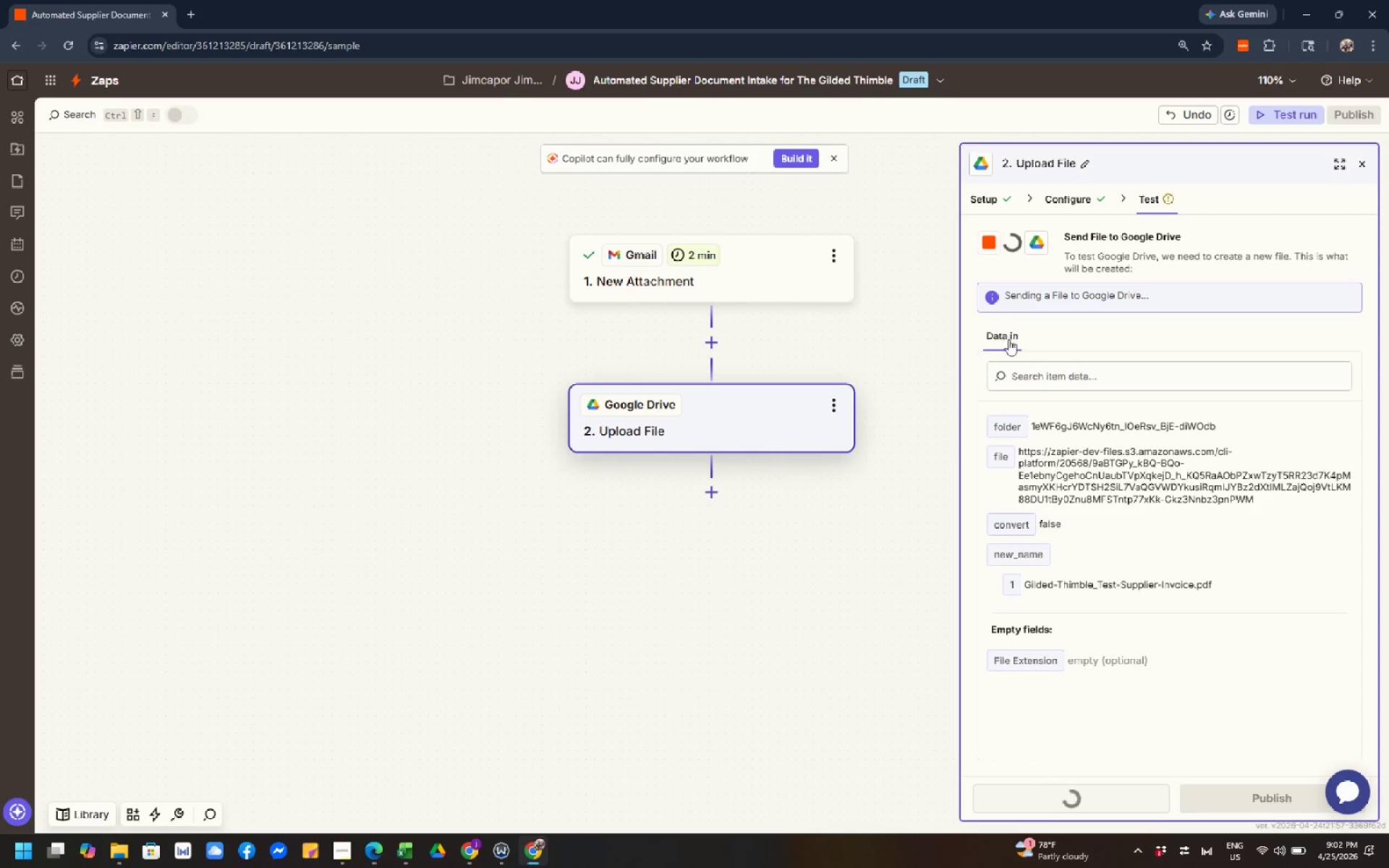 
left_click([998, 322])
 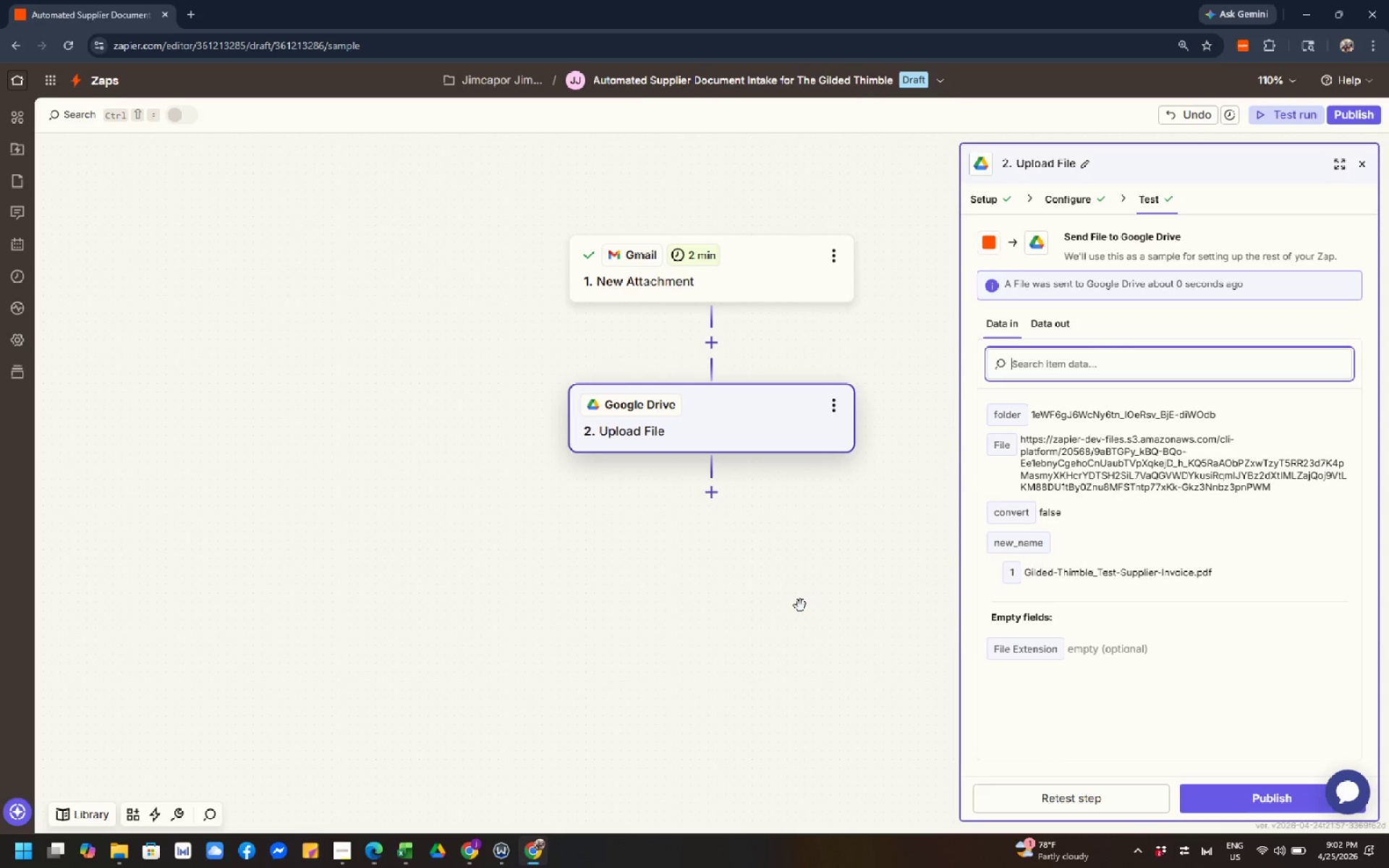 
wait(21.27)
 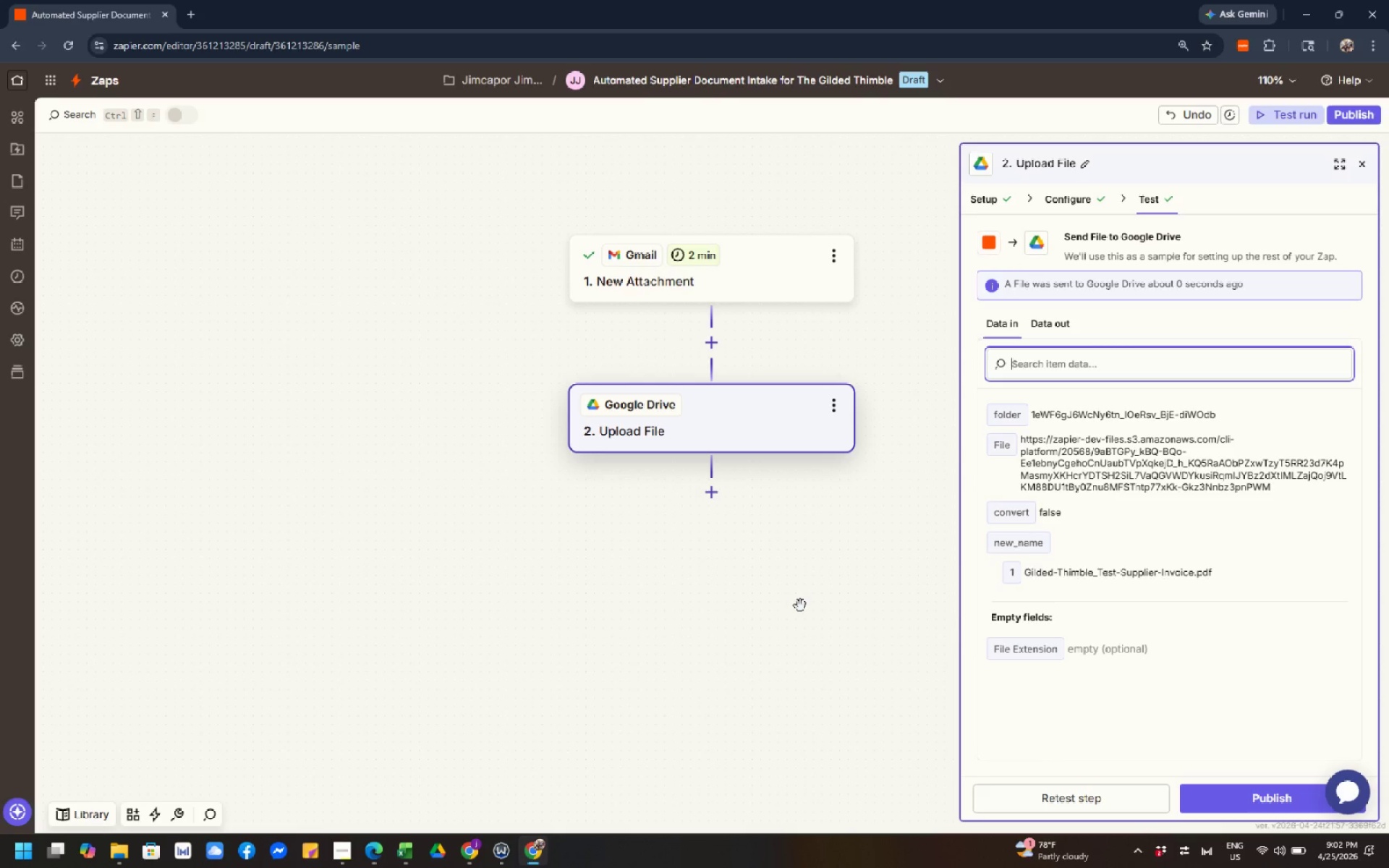 
key(Shift+ShiftLeft)
 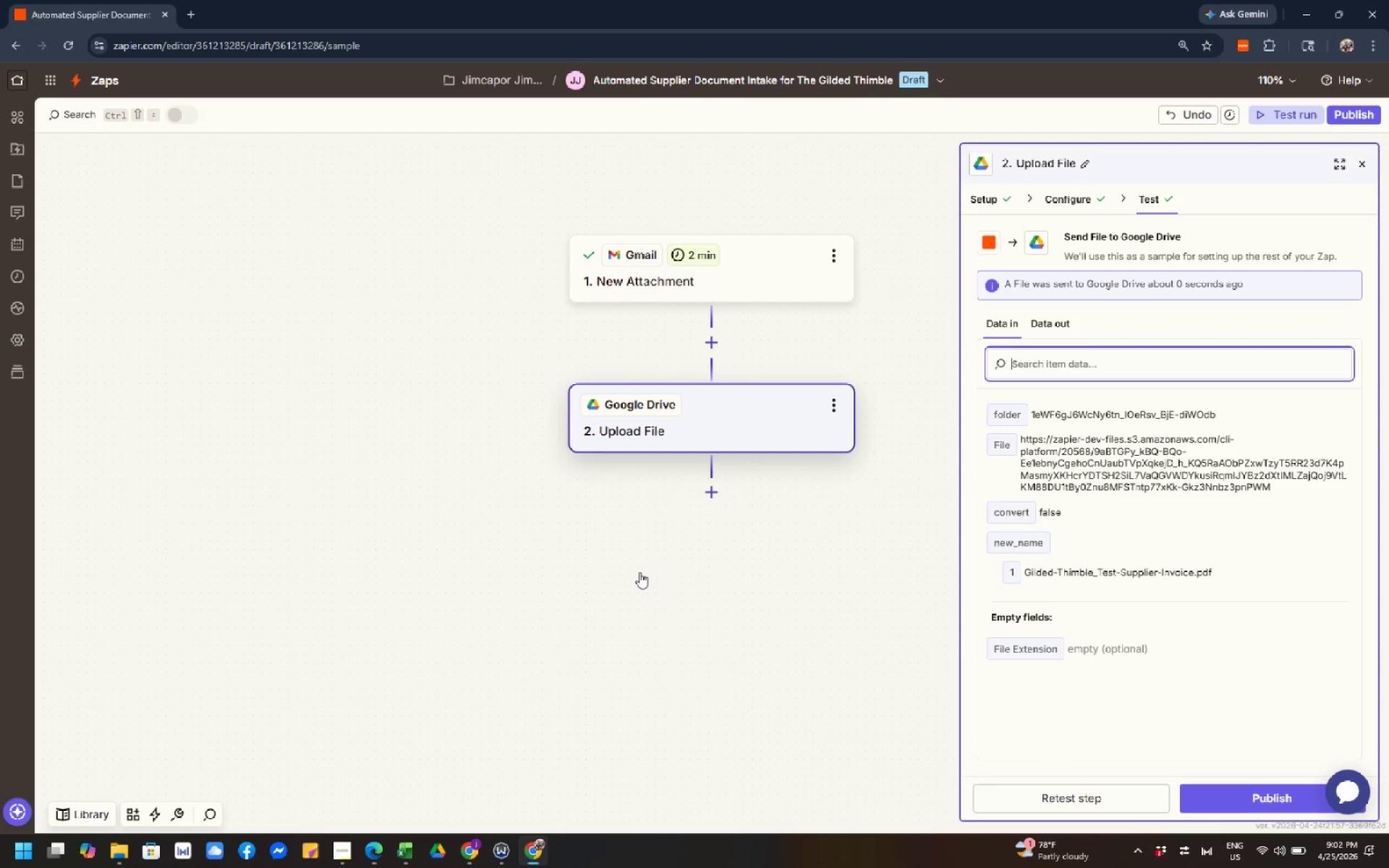 
key(Meta+Shift+MetaLeft)
 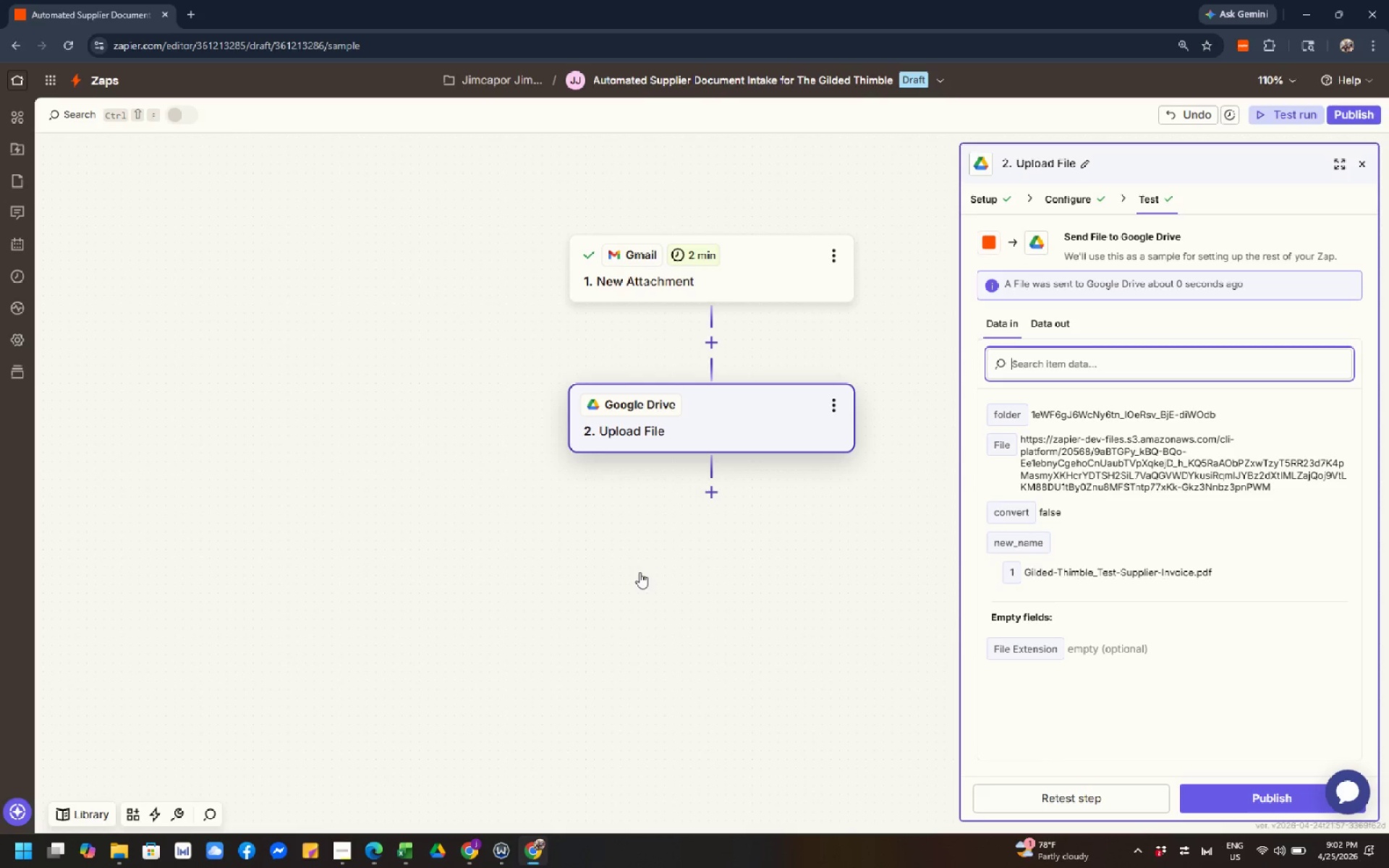 
key(Meta+Shift+S)
 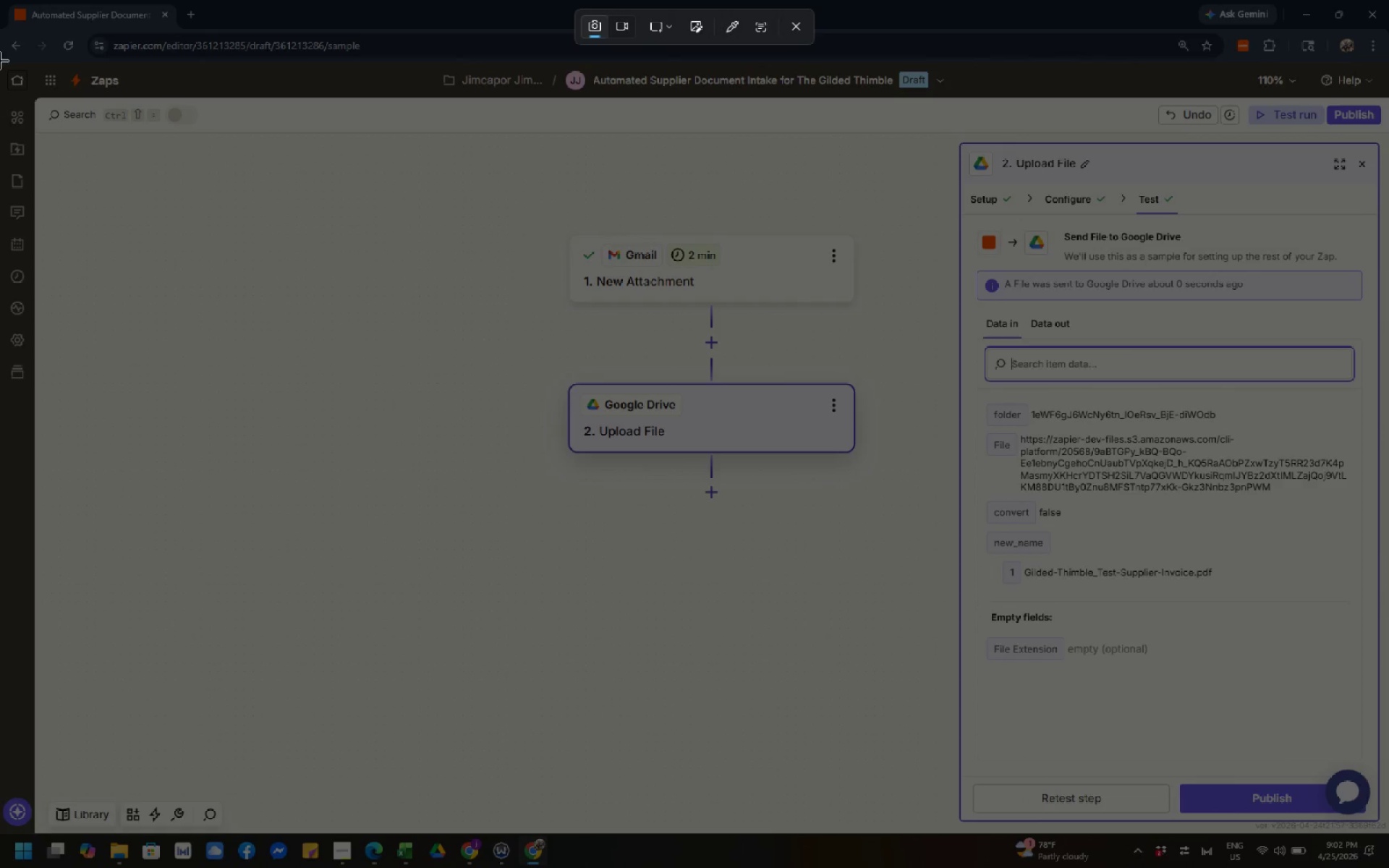 
left_click_drag(start_coordinate=[0, 0], to_coordinate=[1388, 867])
 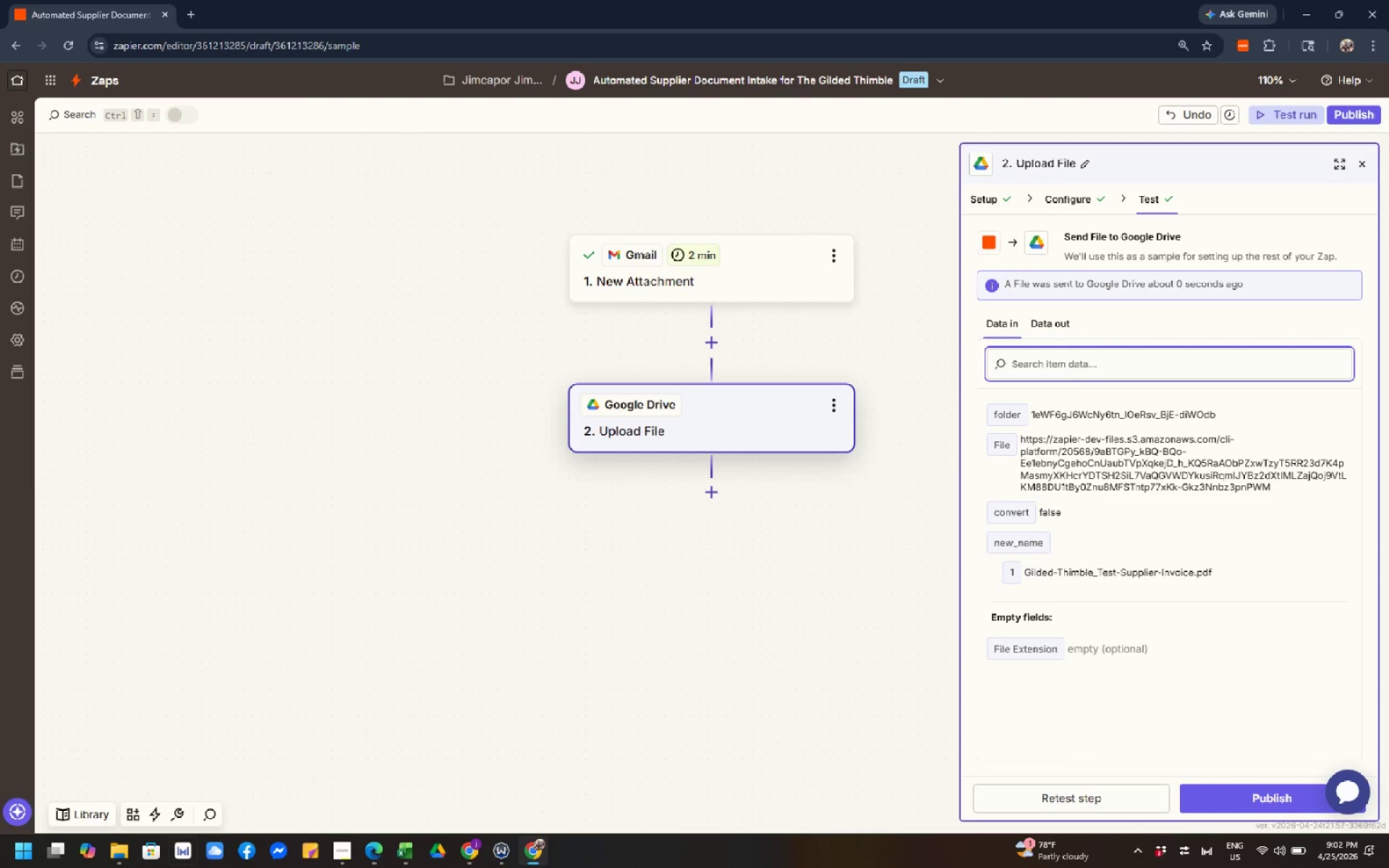 
left_click([110, 850])
 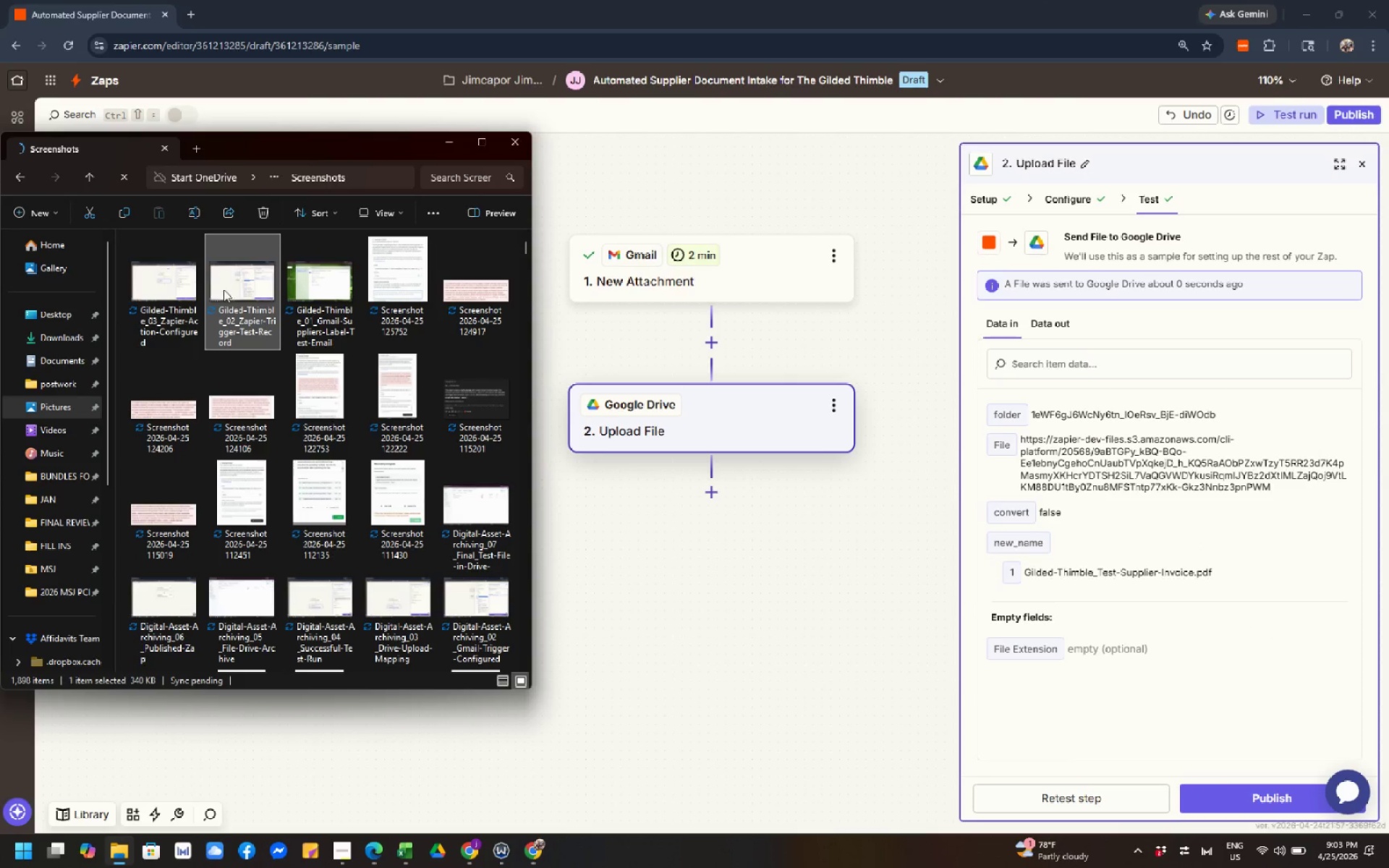 
left_click([200, 303])
 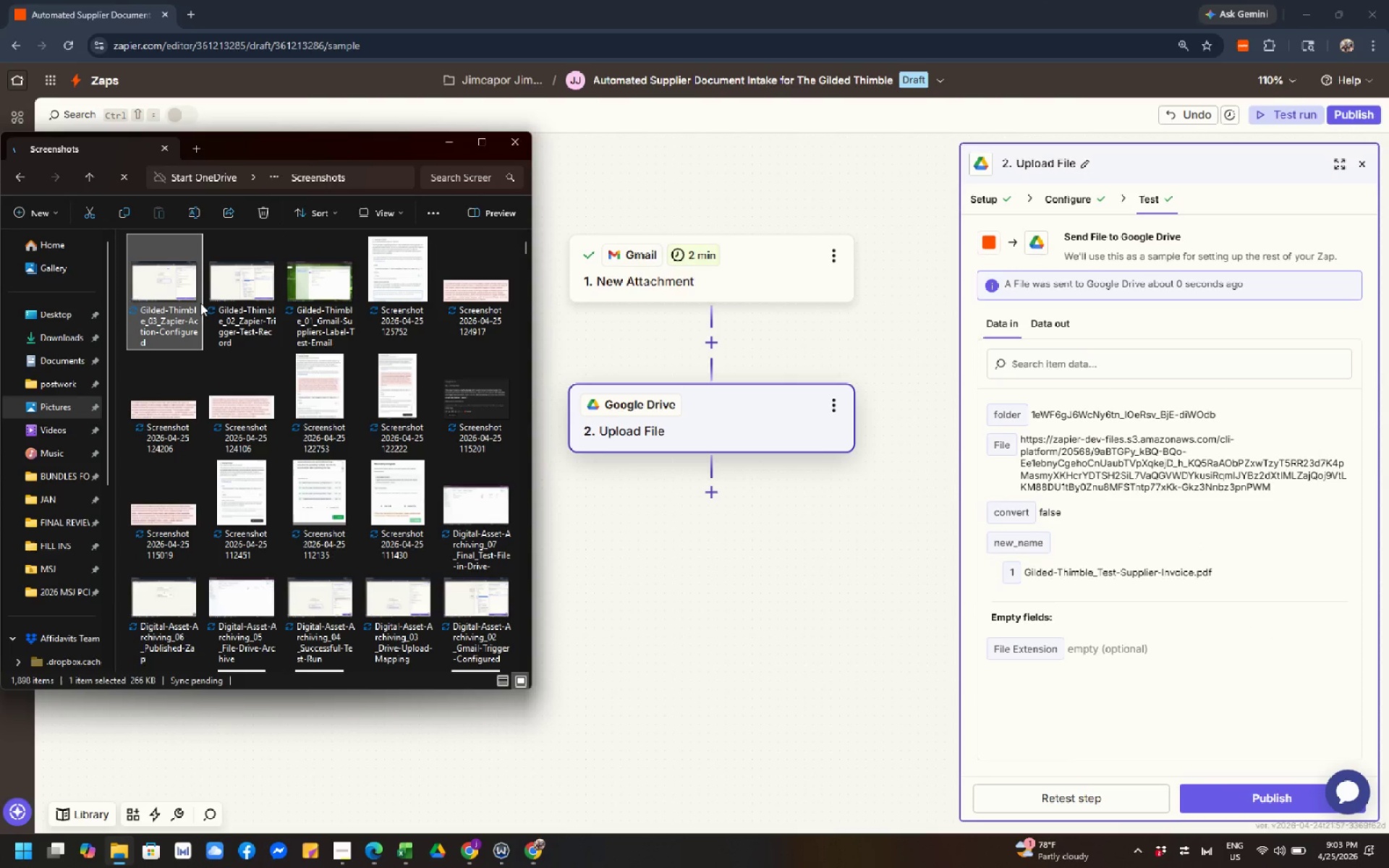 
key(F2)
 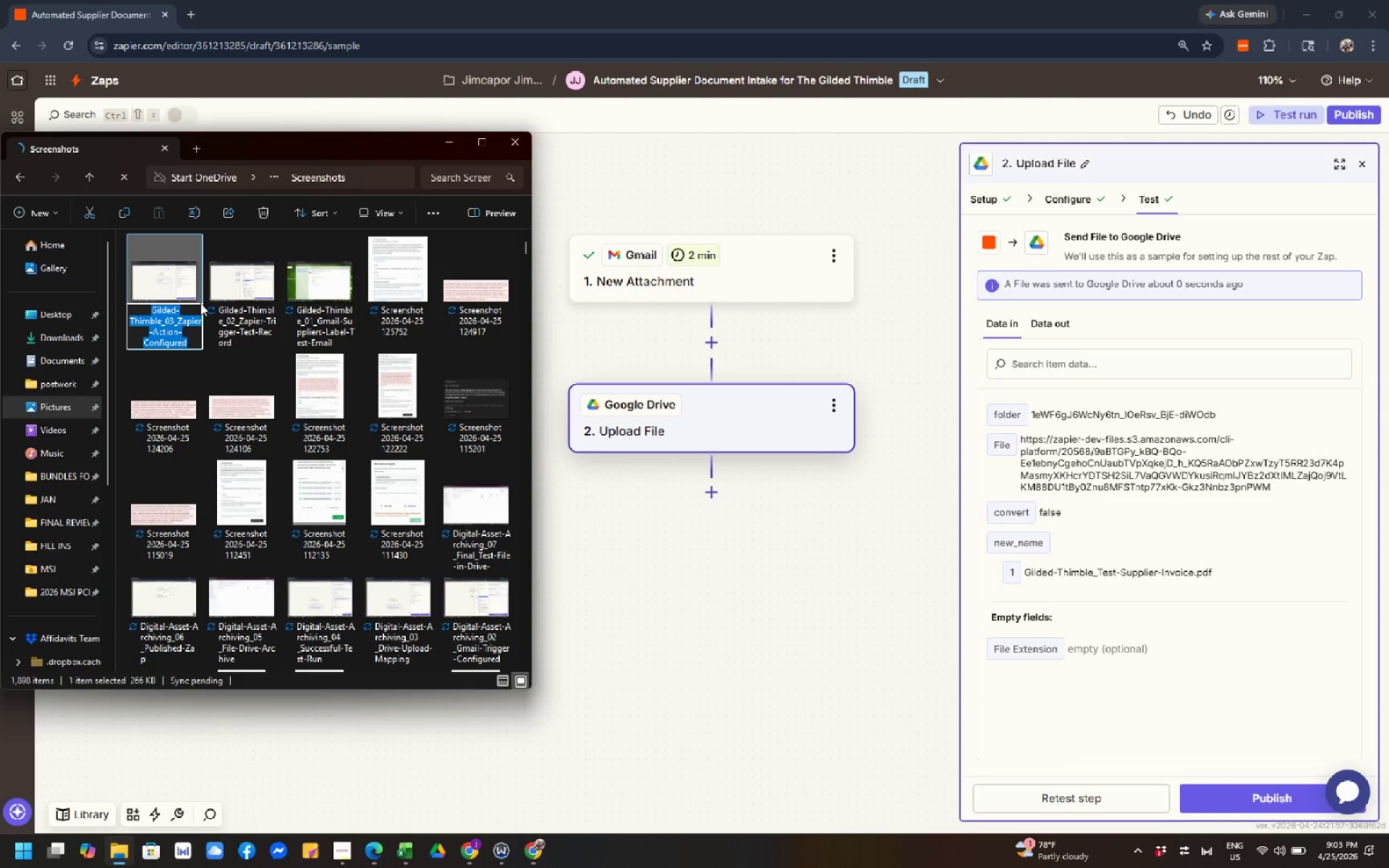 
key(Control+C)
 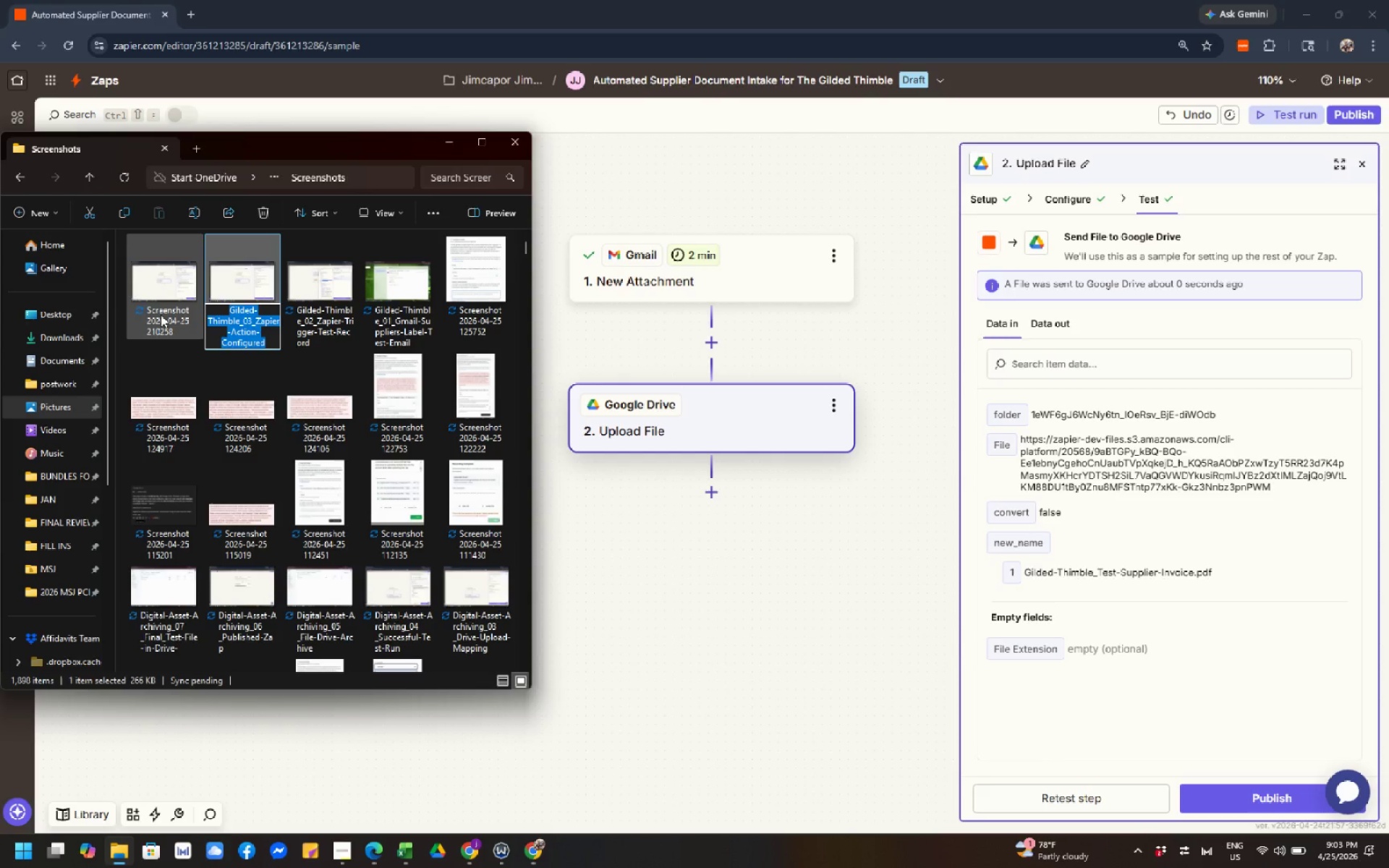 
left_click([161, 315])
 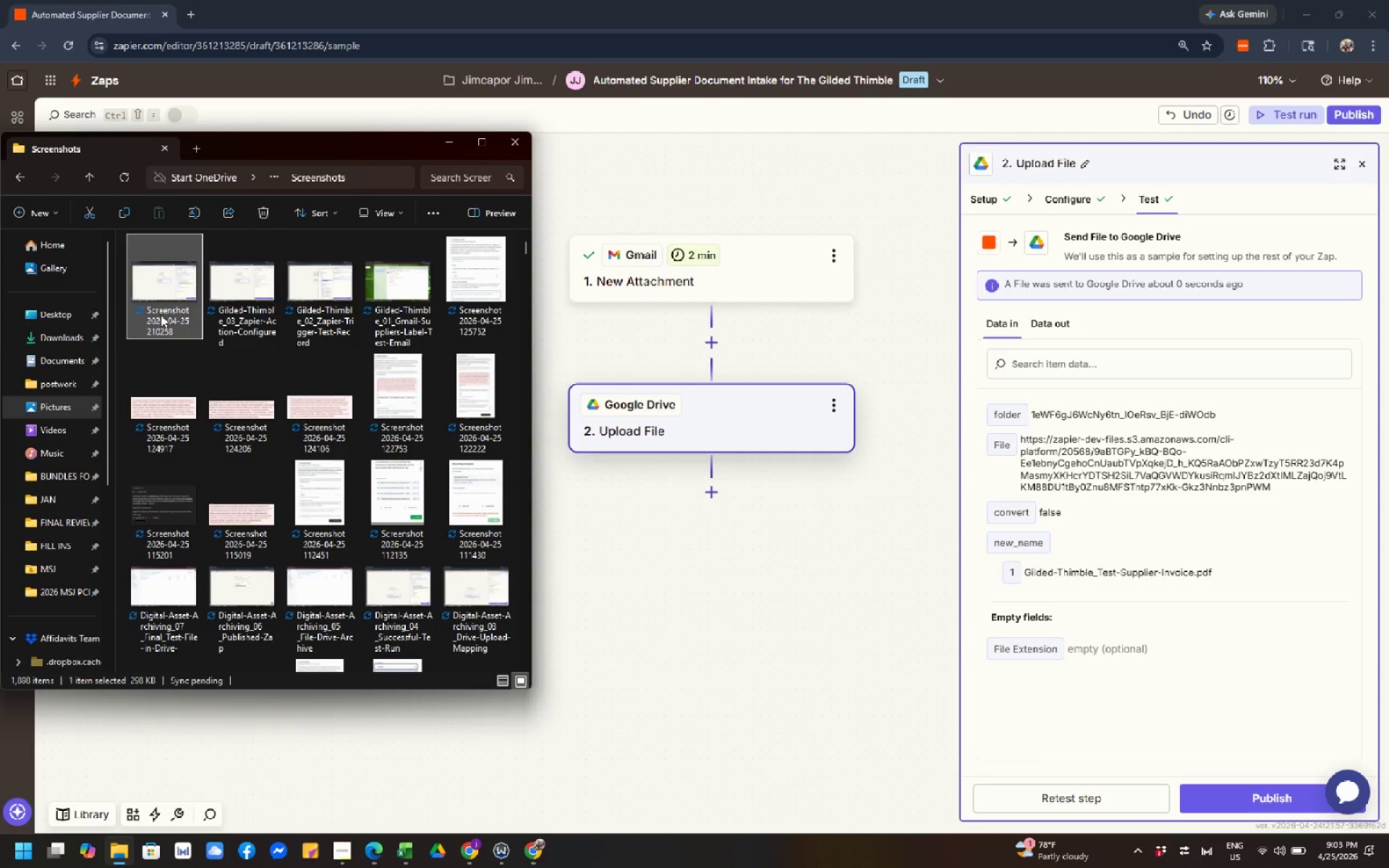 
key(F2)
 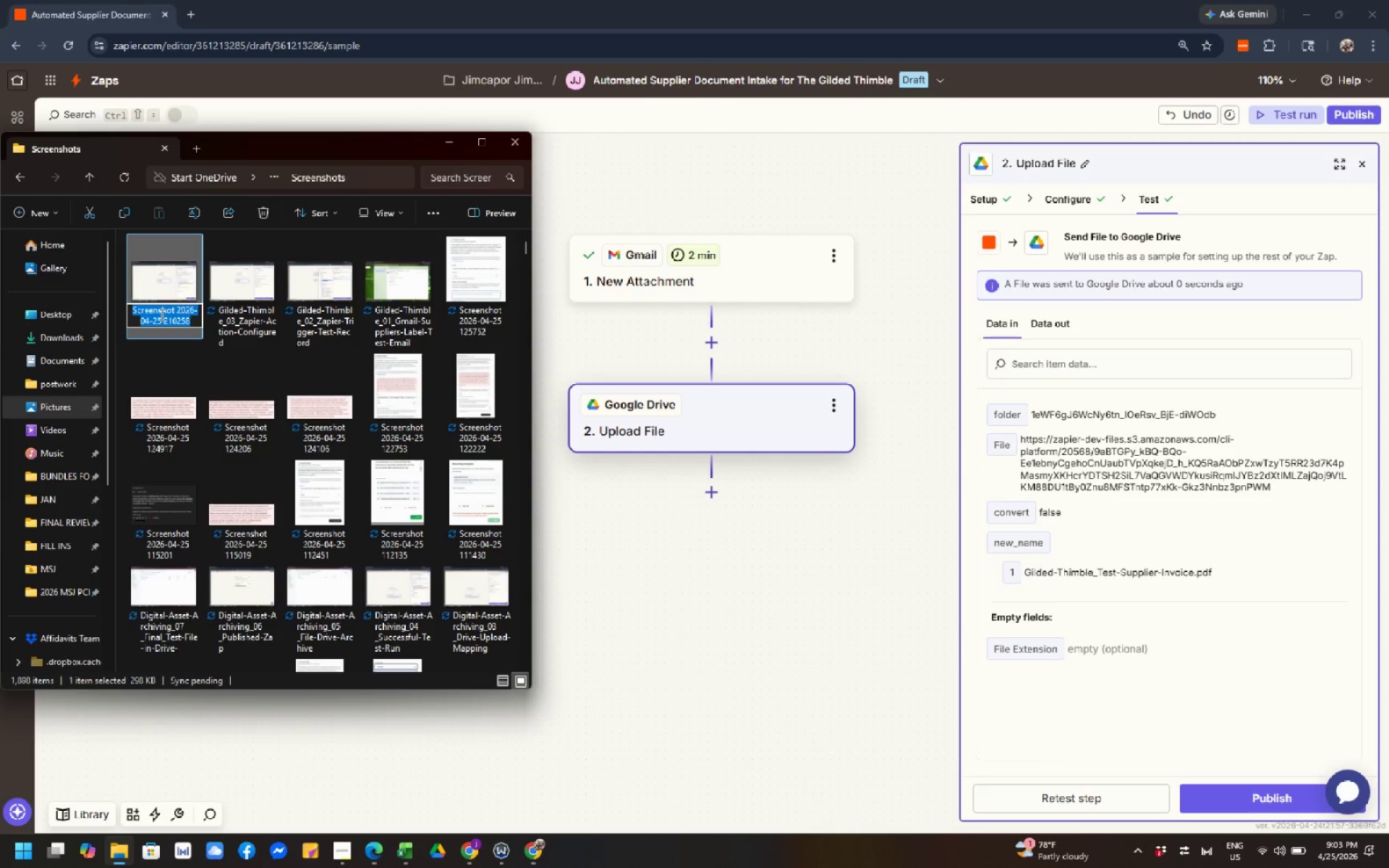 
key(Control+V)
 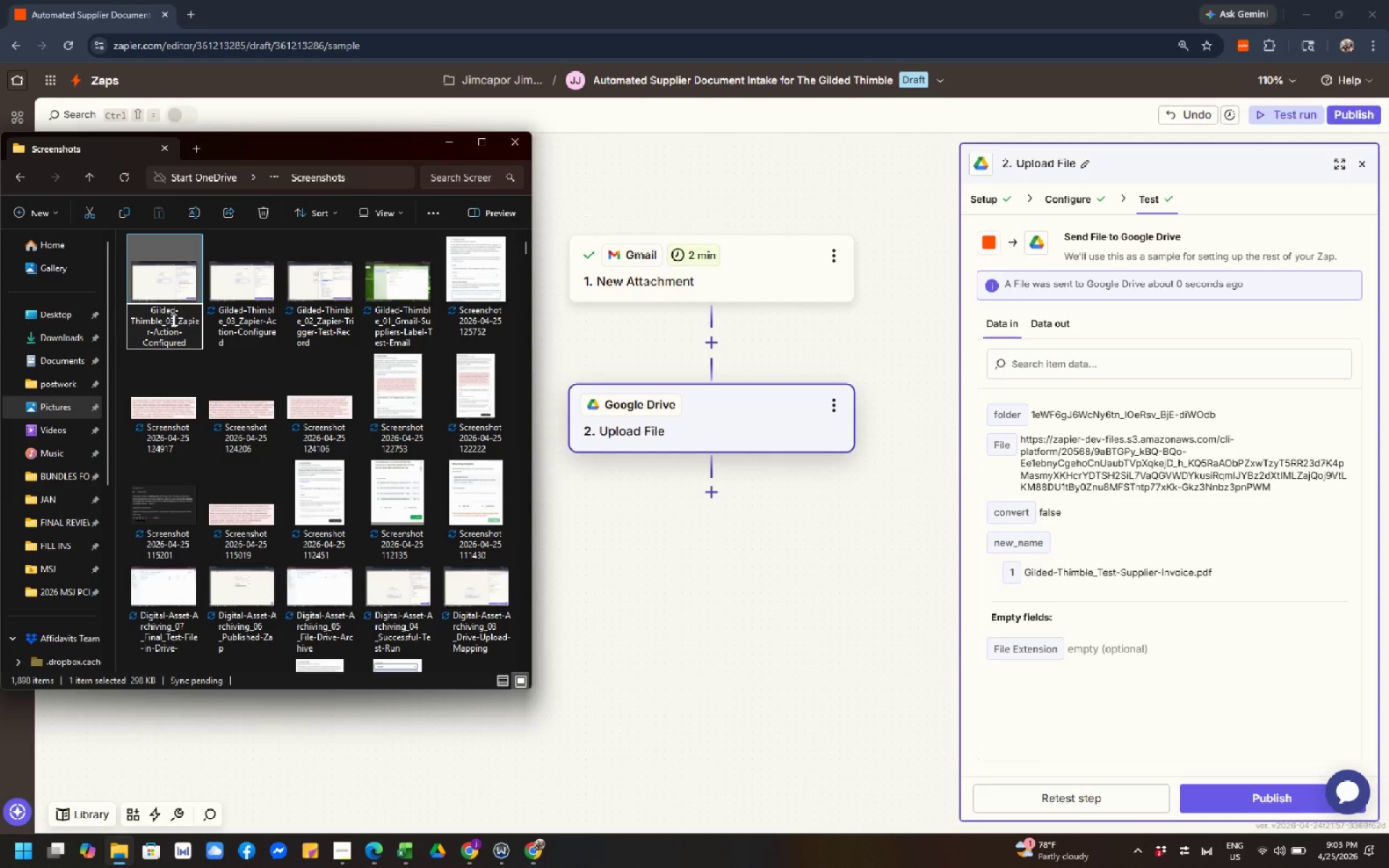 
left_click([172, 320])
 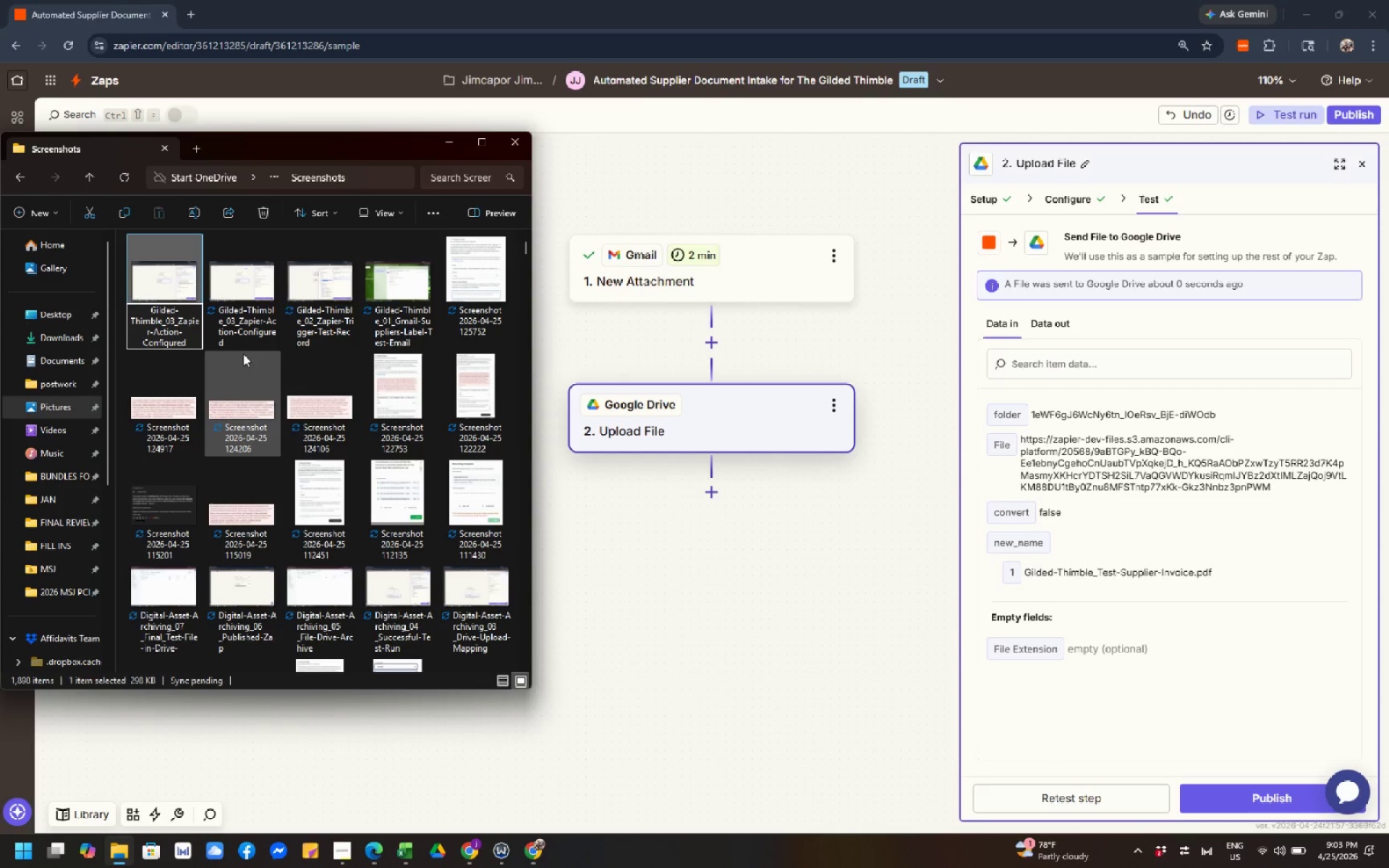 
key(Backspace)
 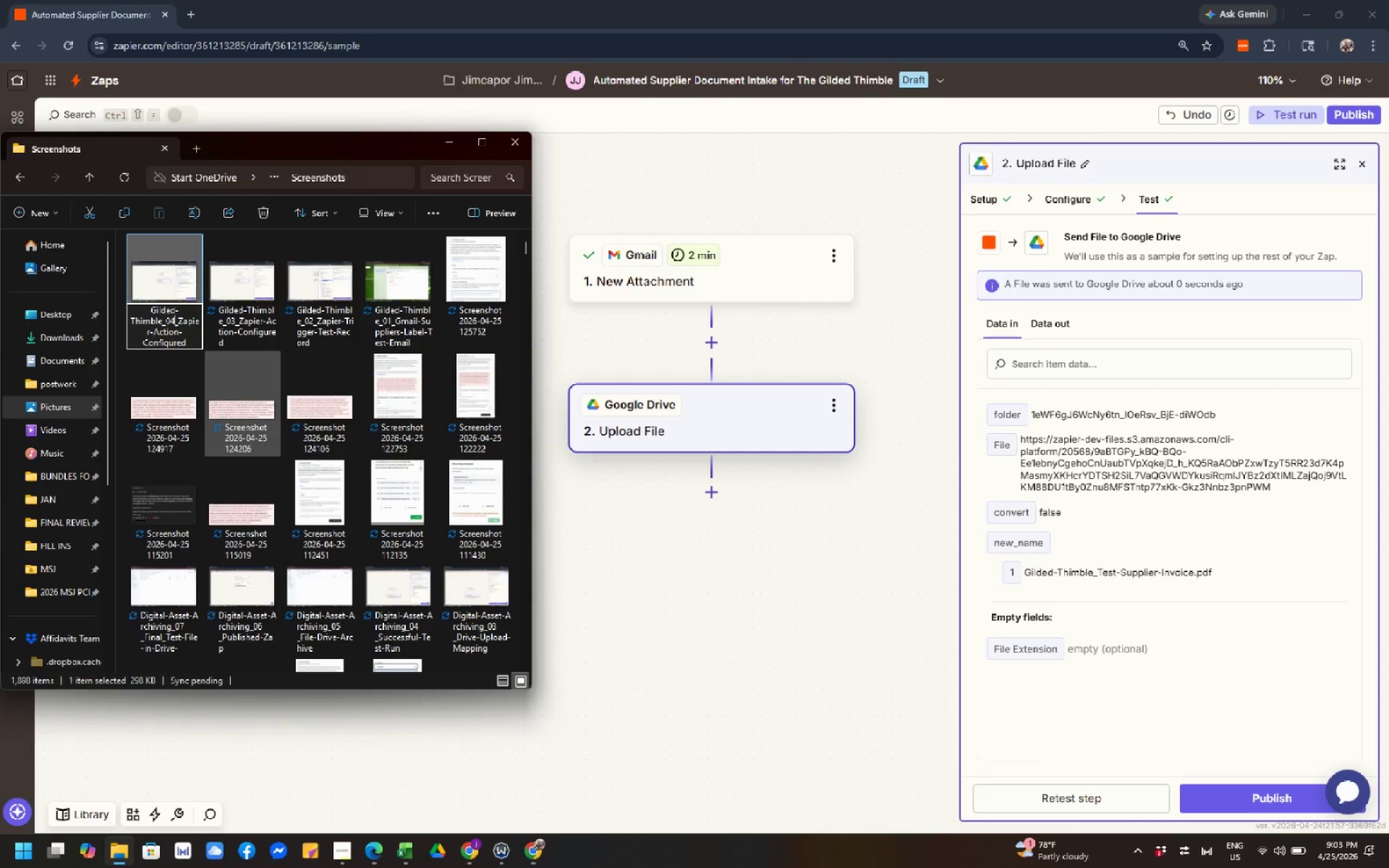 
key(Numpad4)
 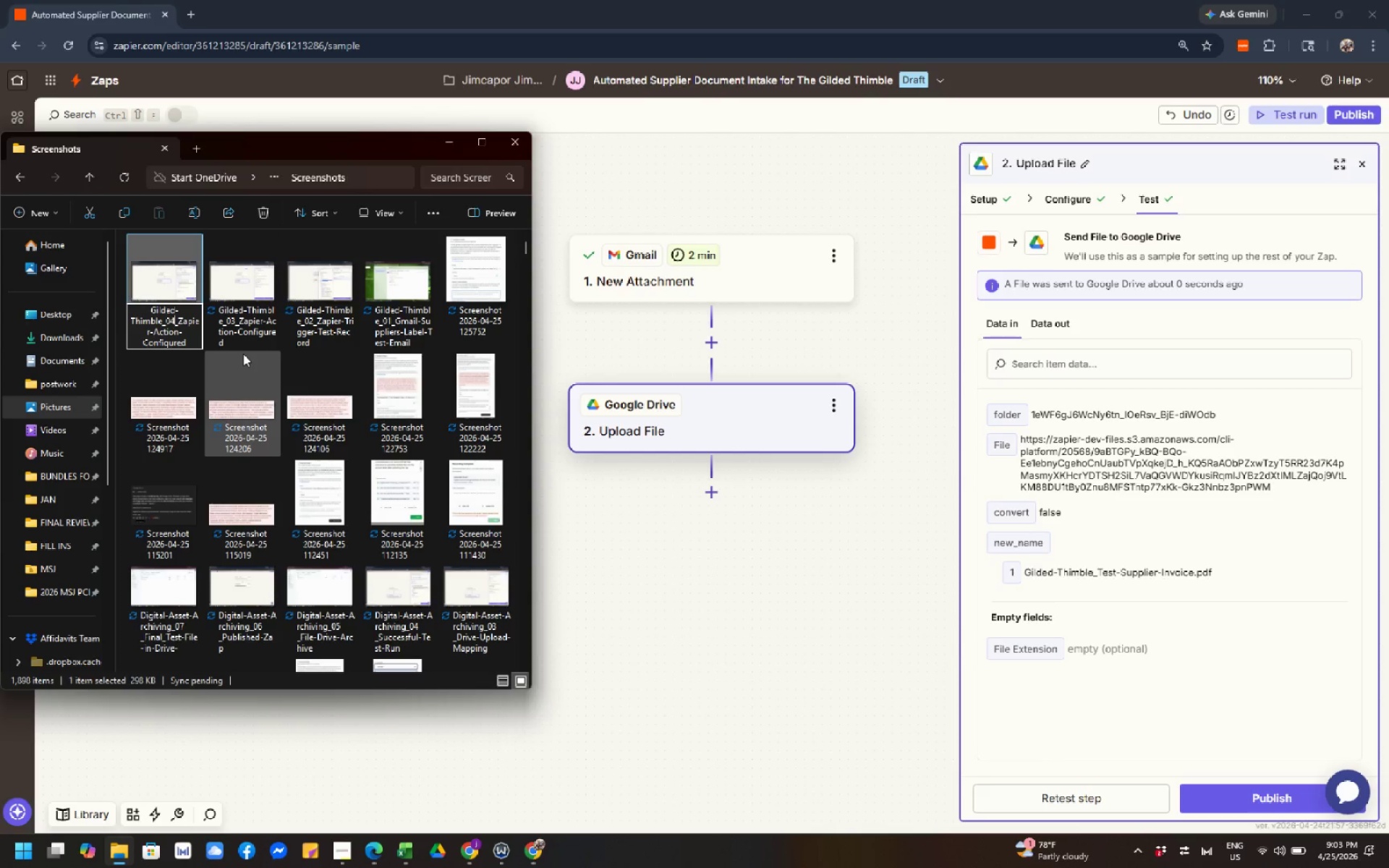 
key(ArrowRight)
 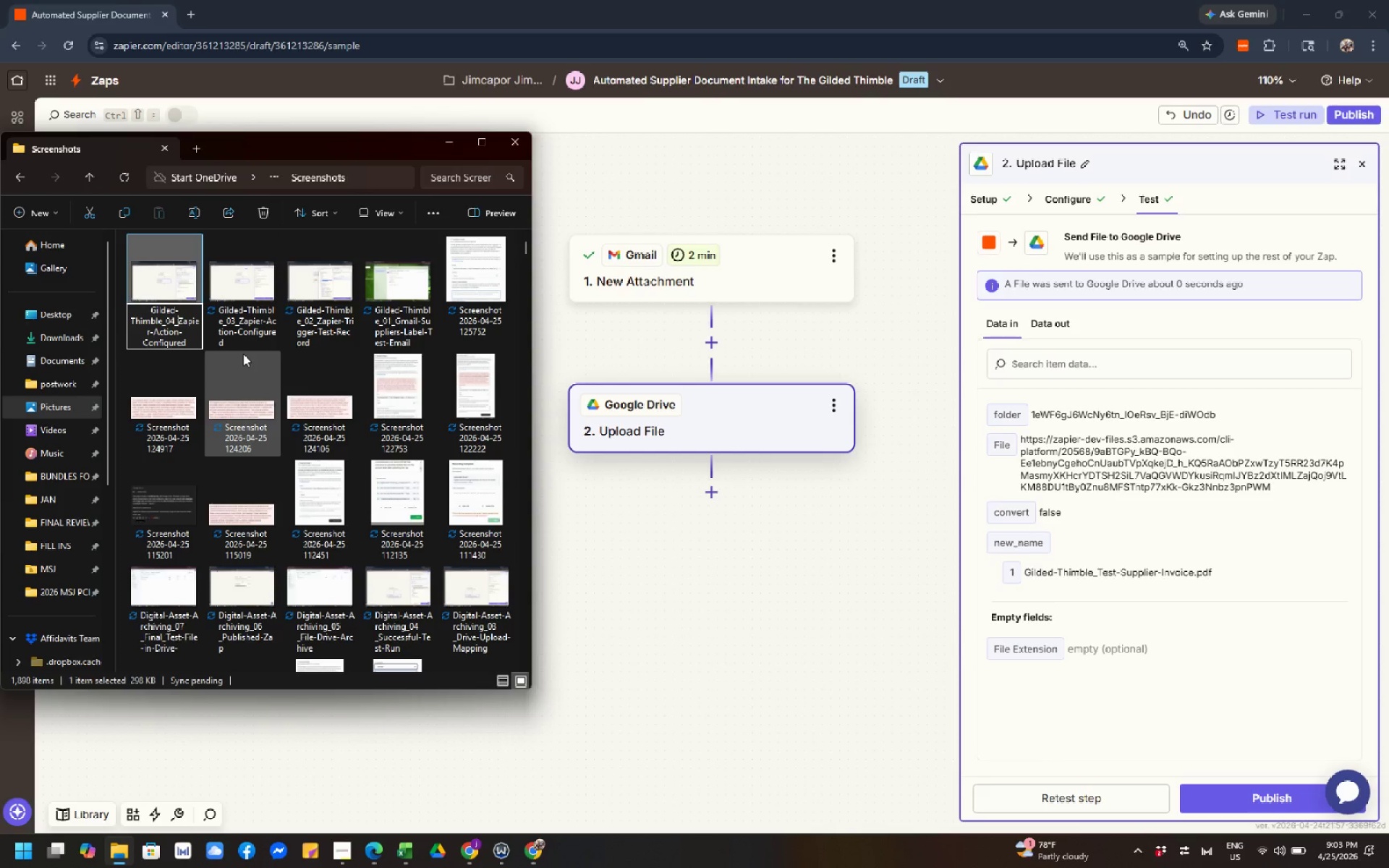 
key(ArrowRight)
 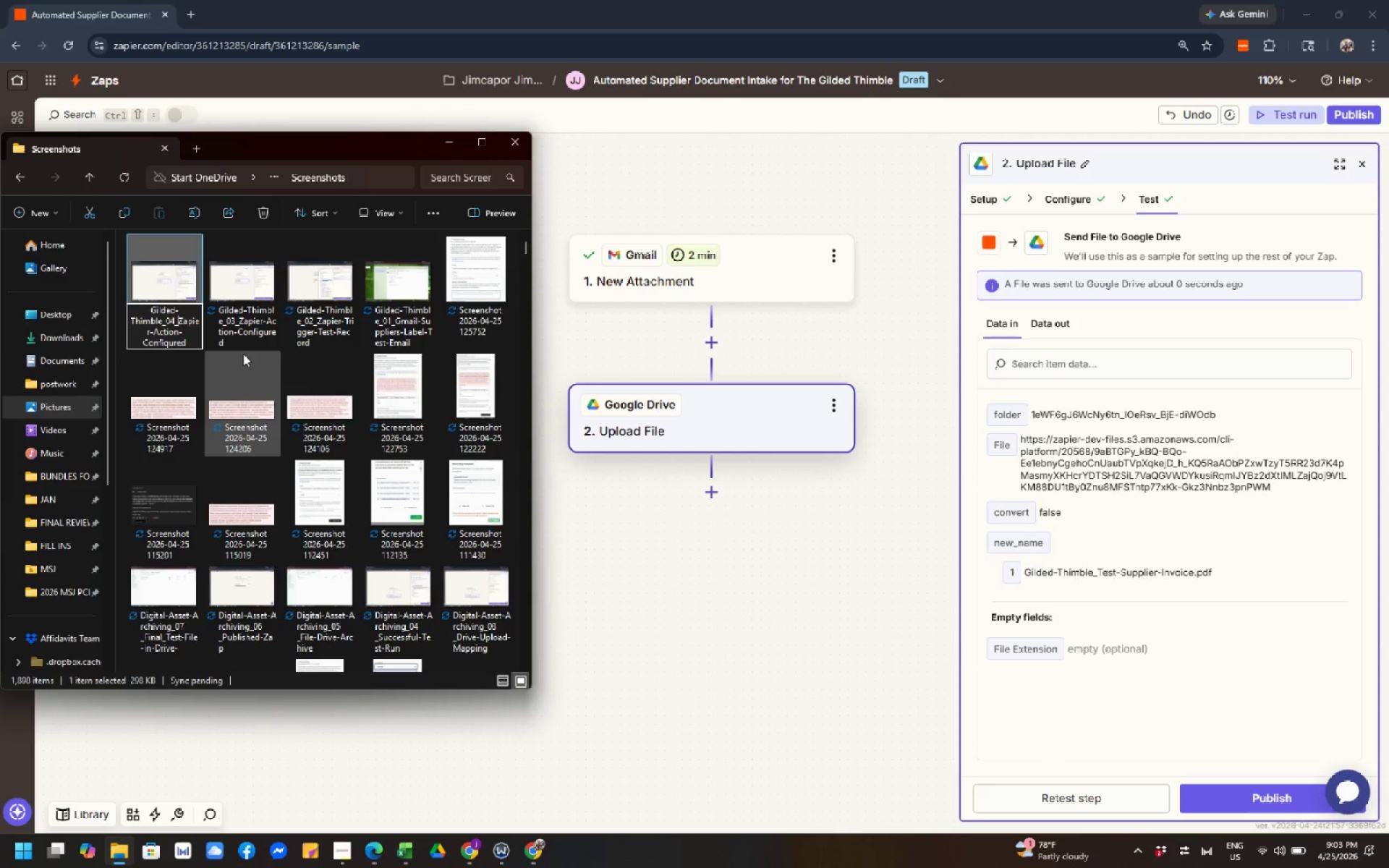 
key(ArrowLeft)
 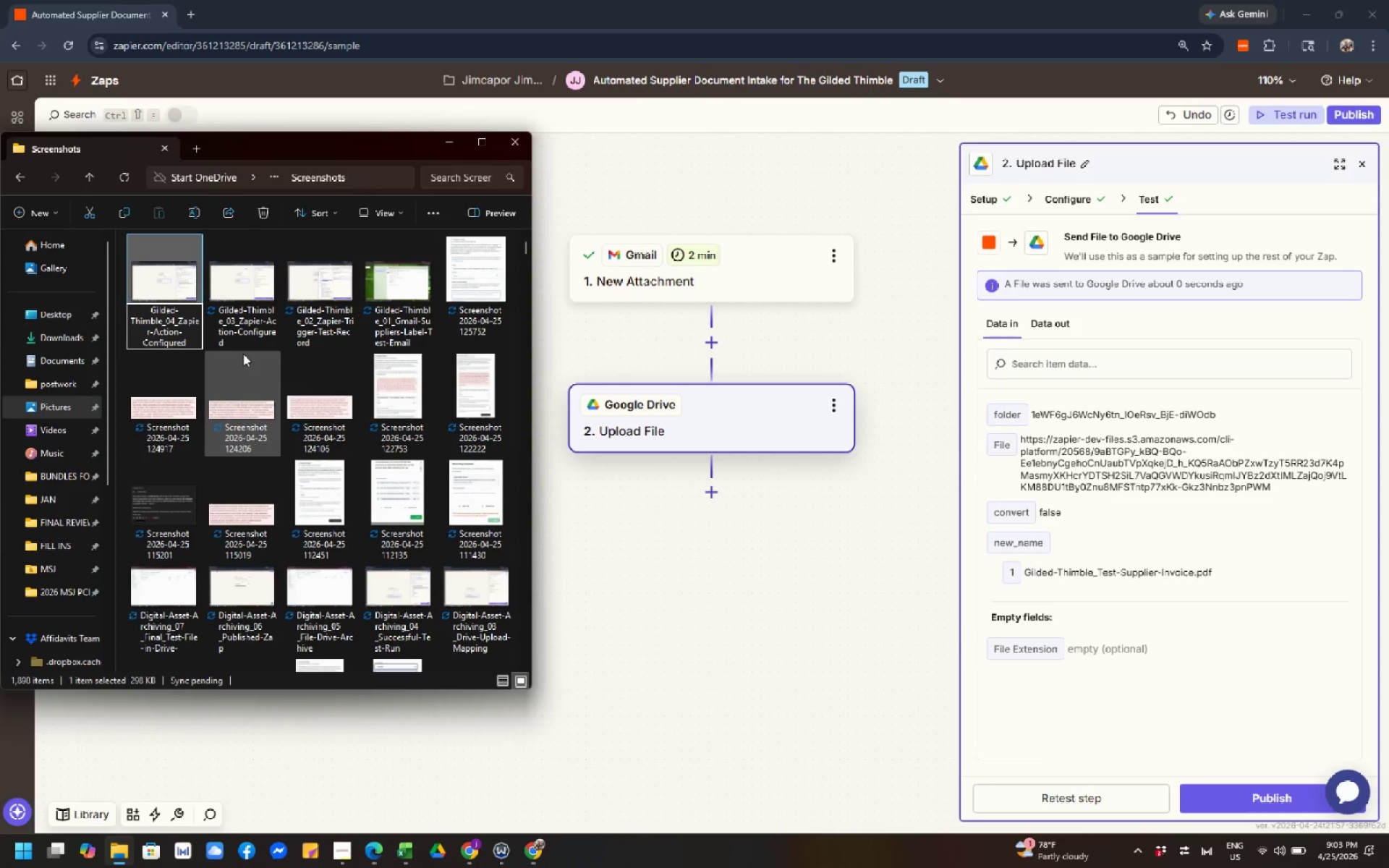 
key(ArrowLeft)
 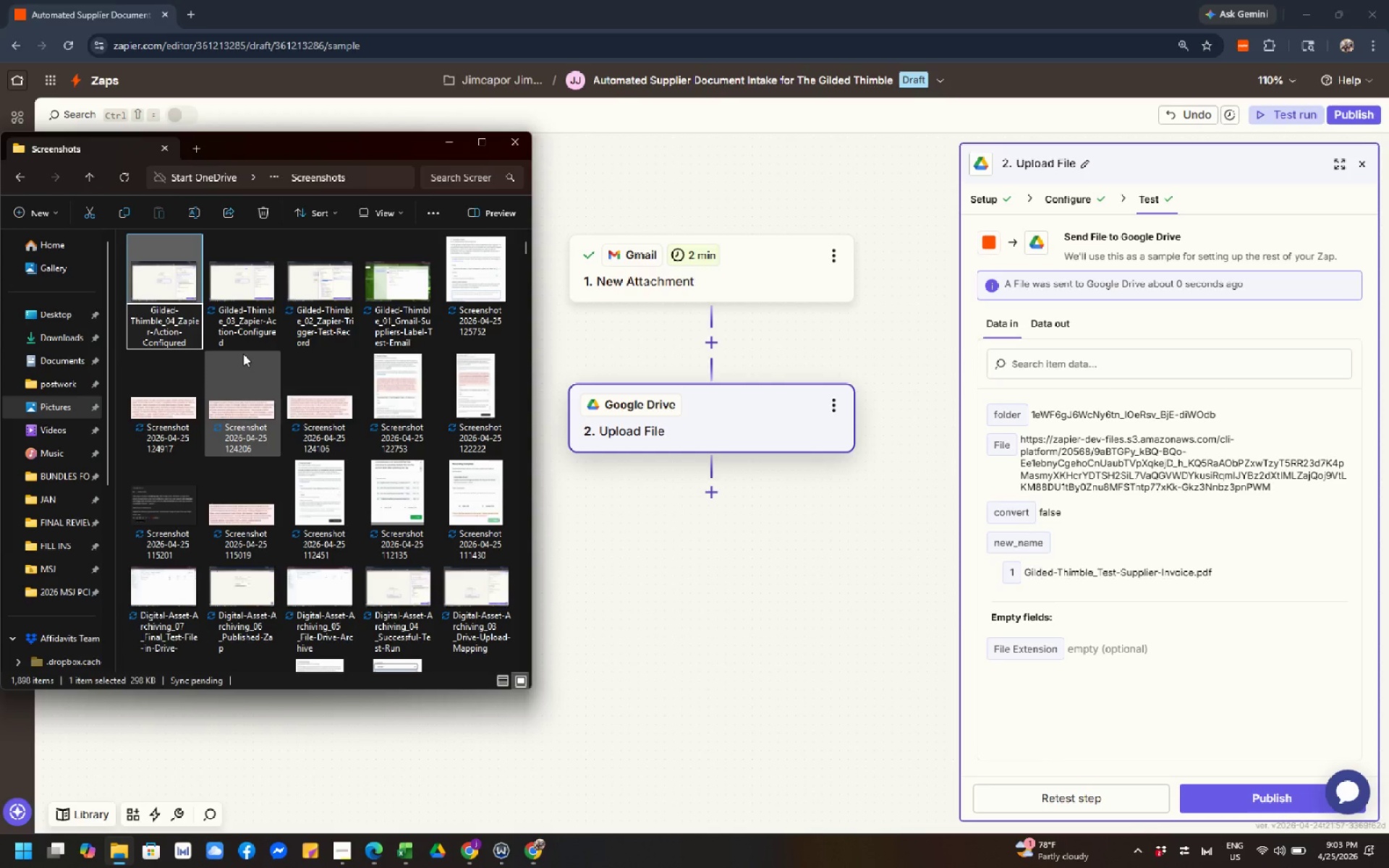 
key(ArrowLeft)
 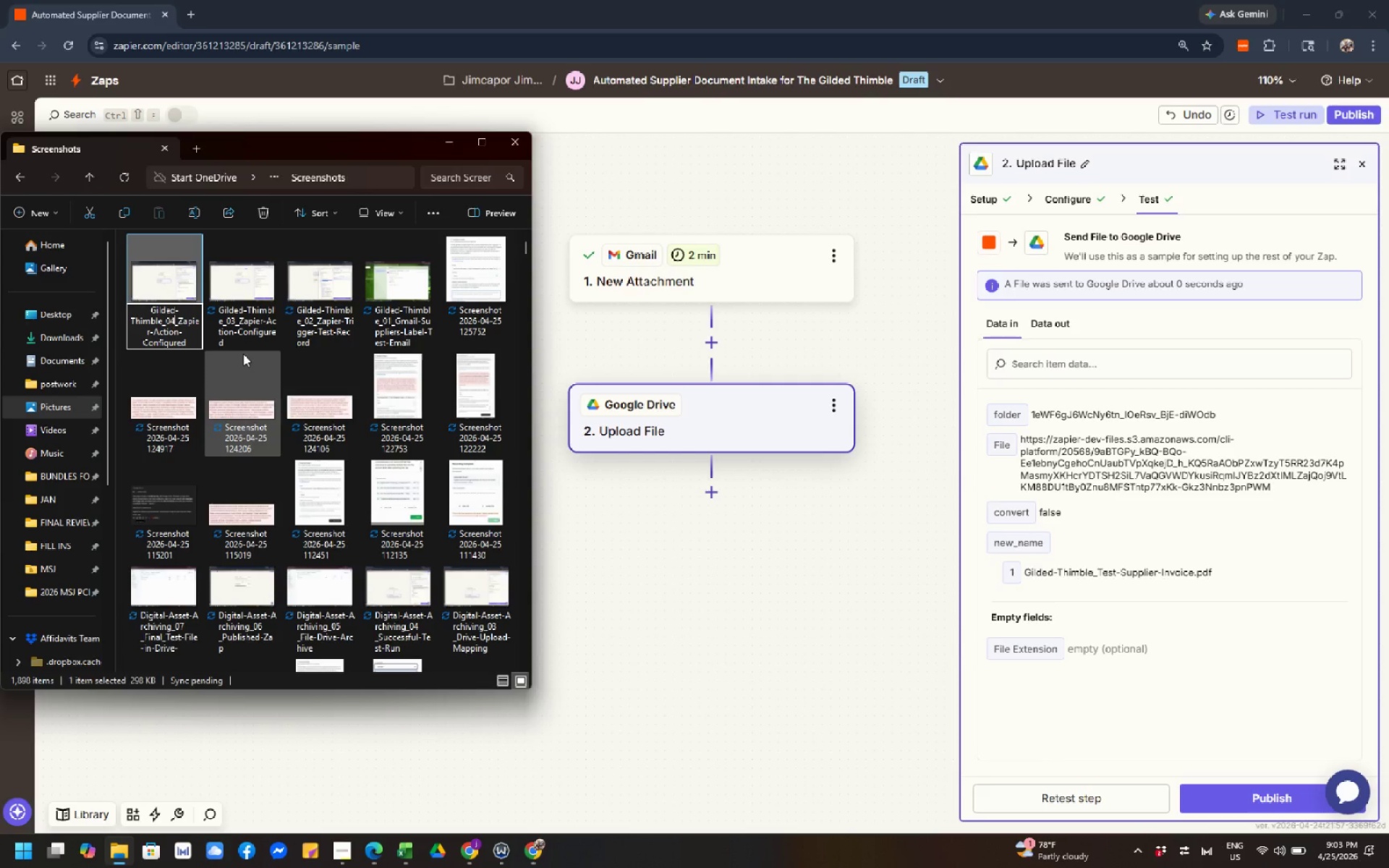 
key(ArrowRight)
 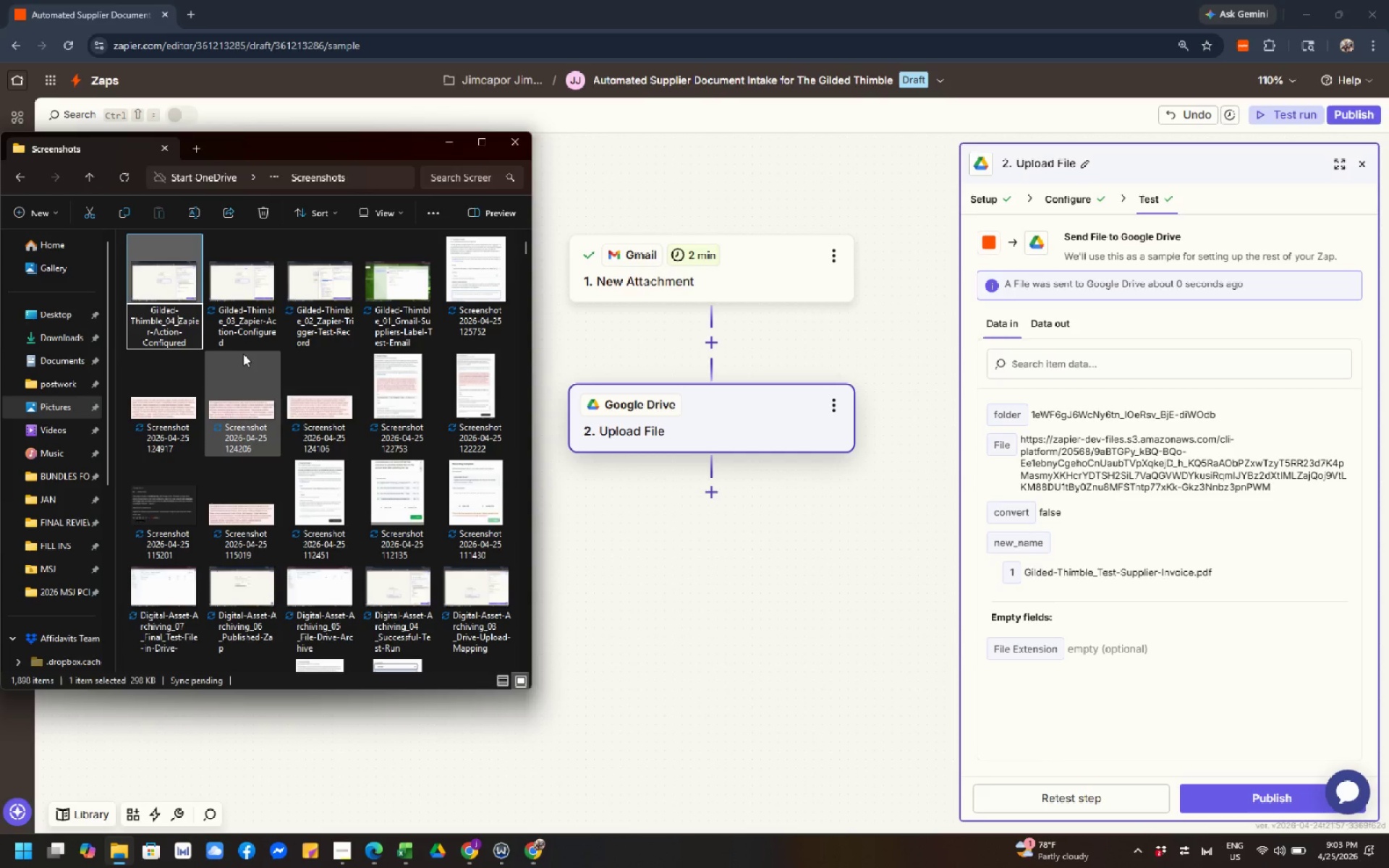 
key(ArrowRight)
 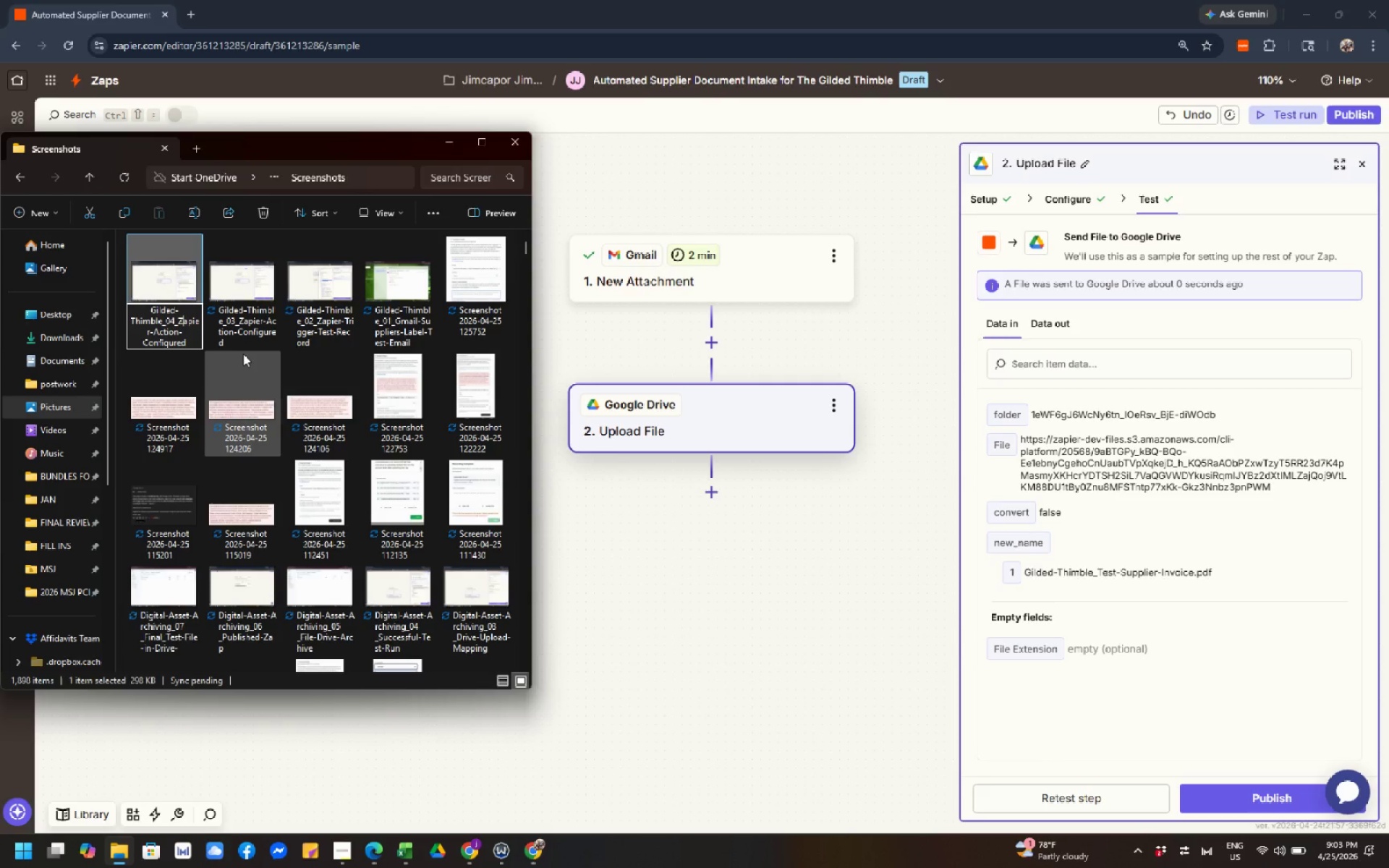 
key(ArrowRight)
 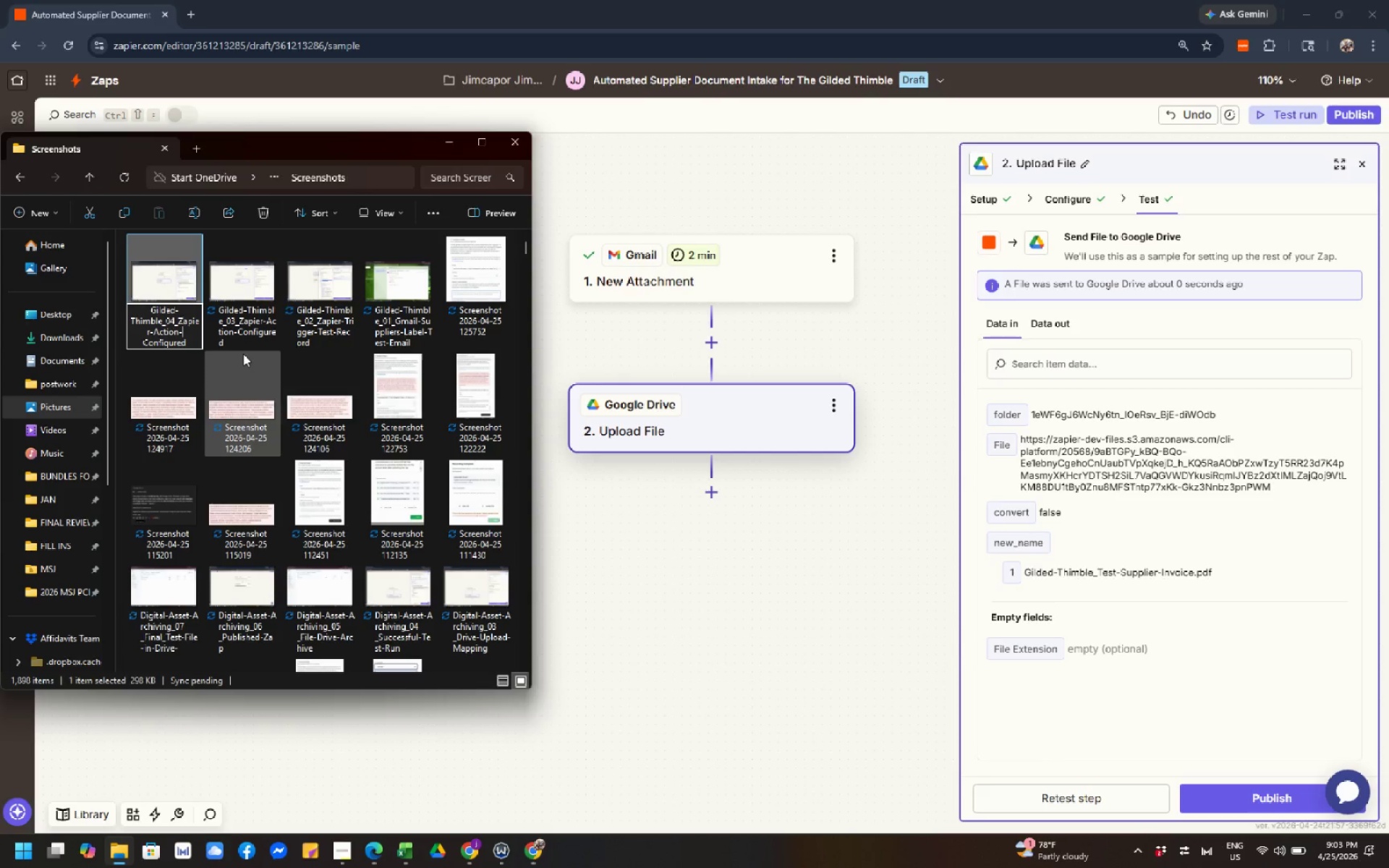 
key(ArrowDown)
 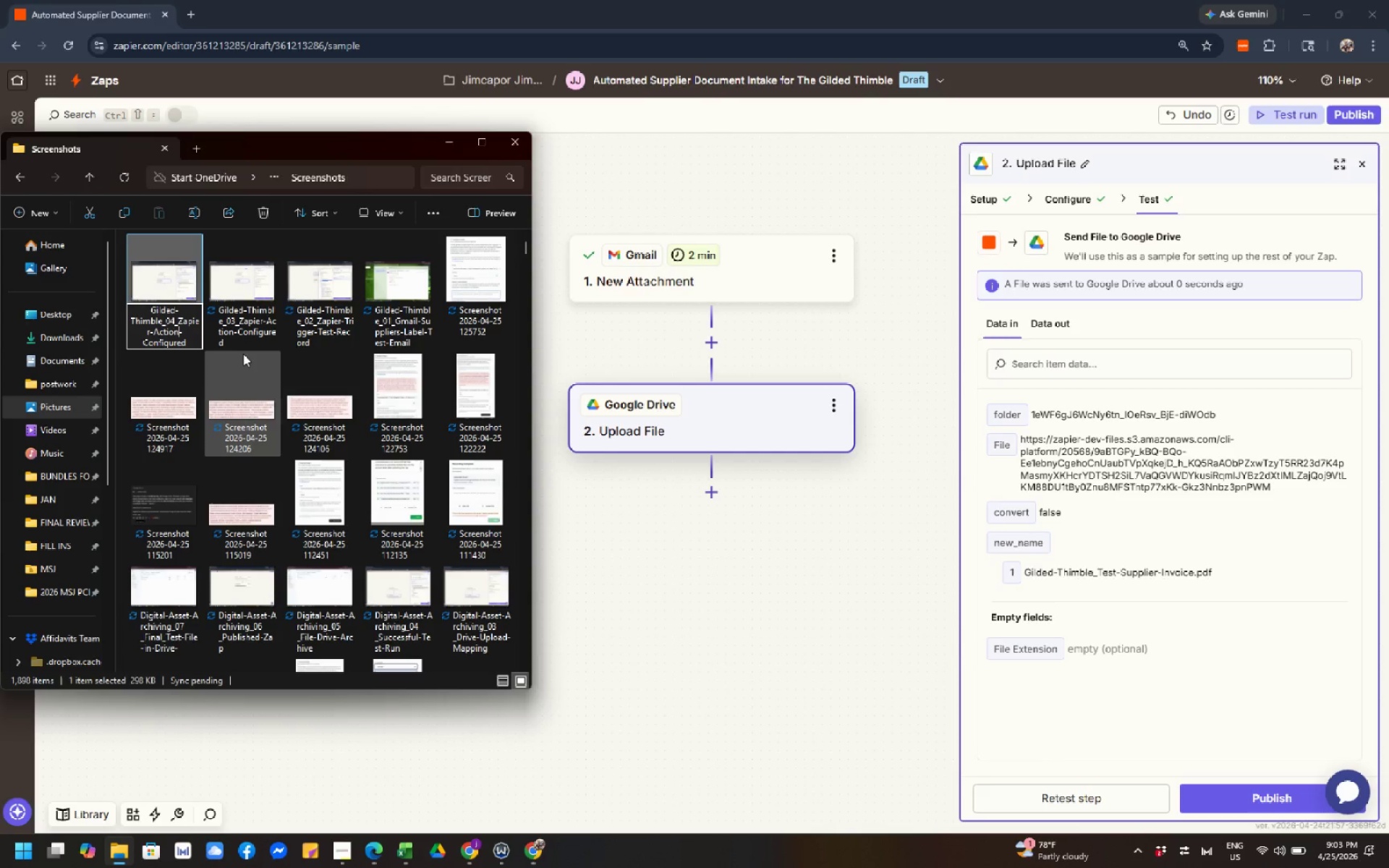 
key(ArrowLeft)
 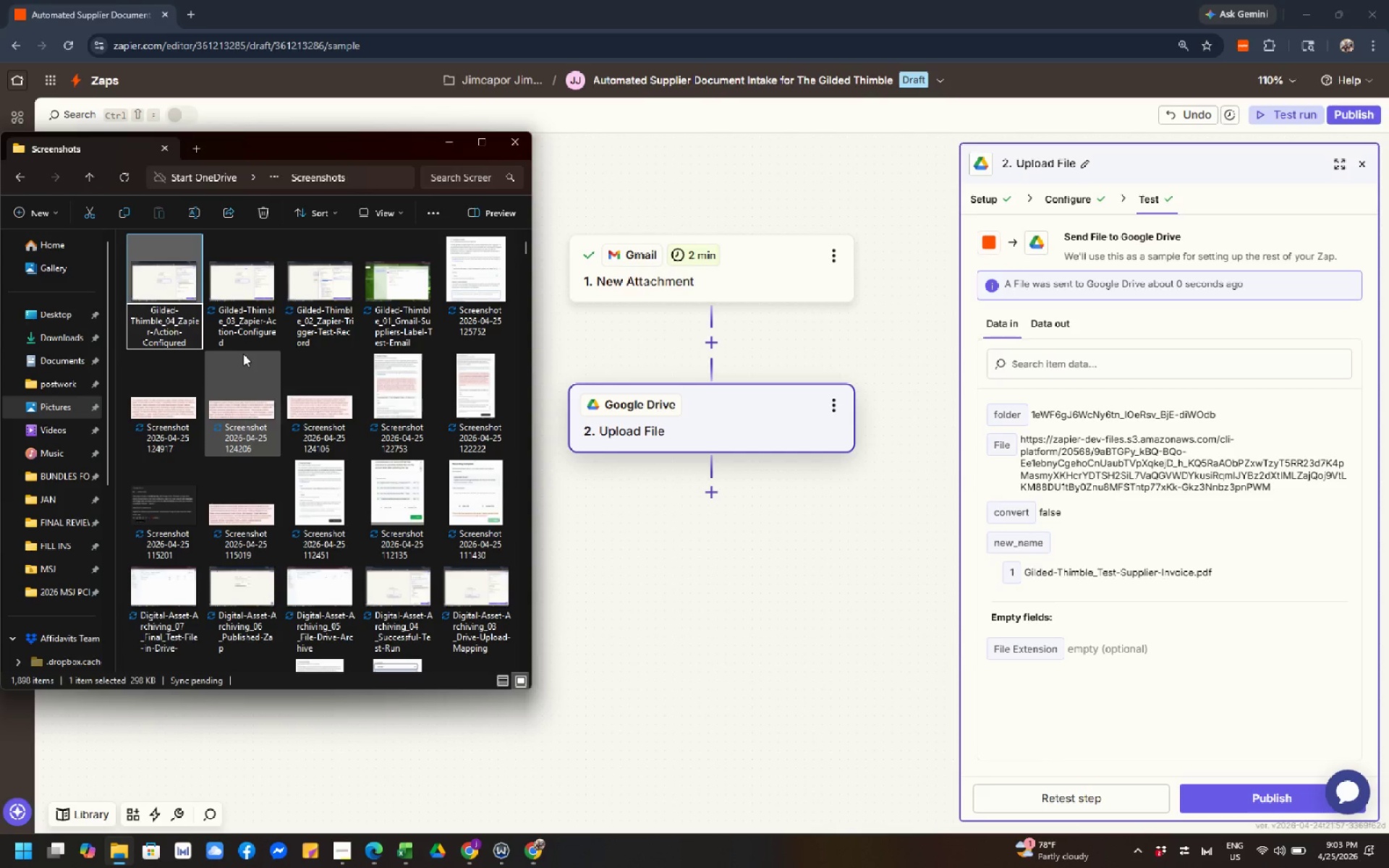 
key(ArrowLeft)
 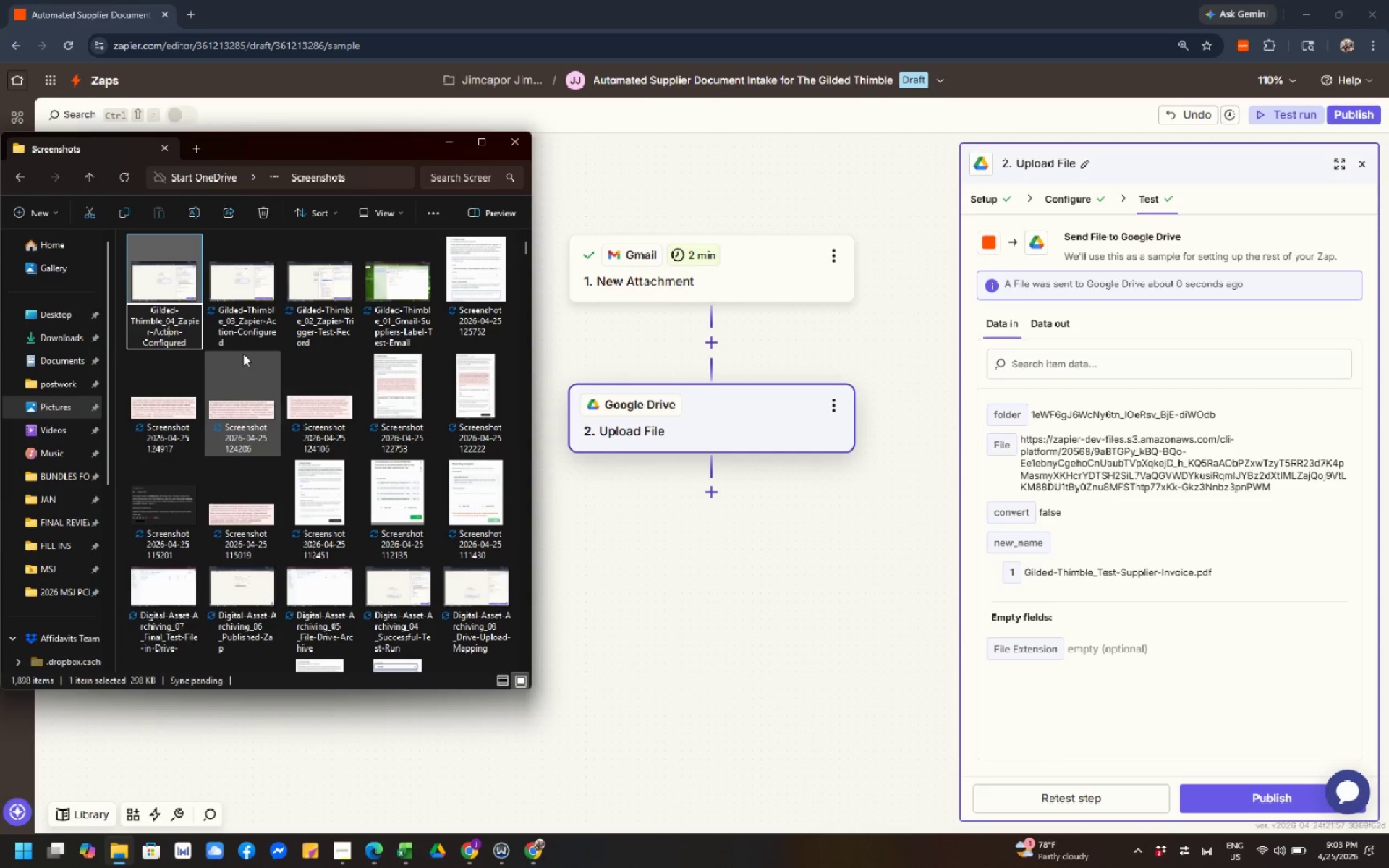 
key(ArrowLeft)
 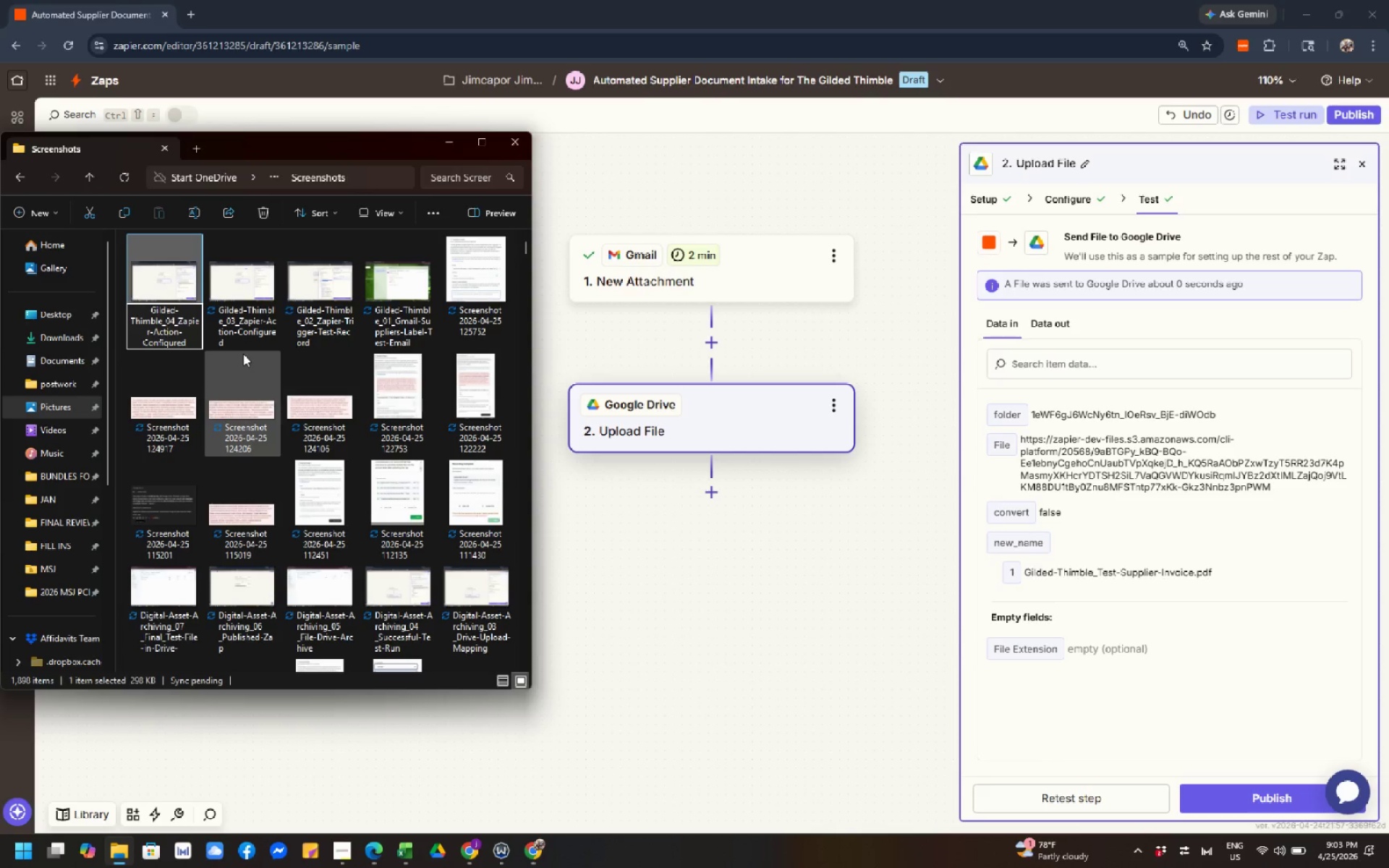 
key(ArrowLeft)
 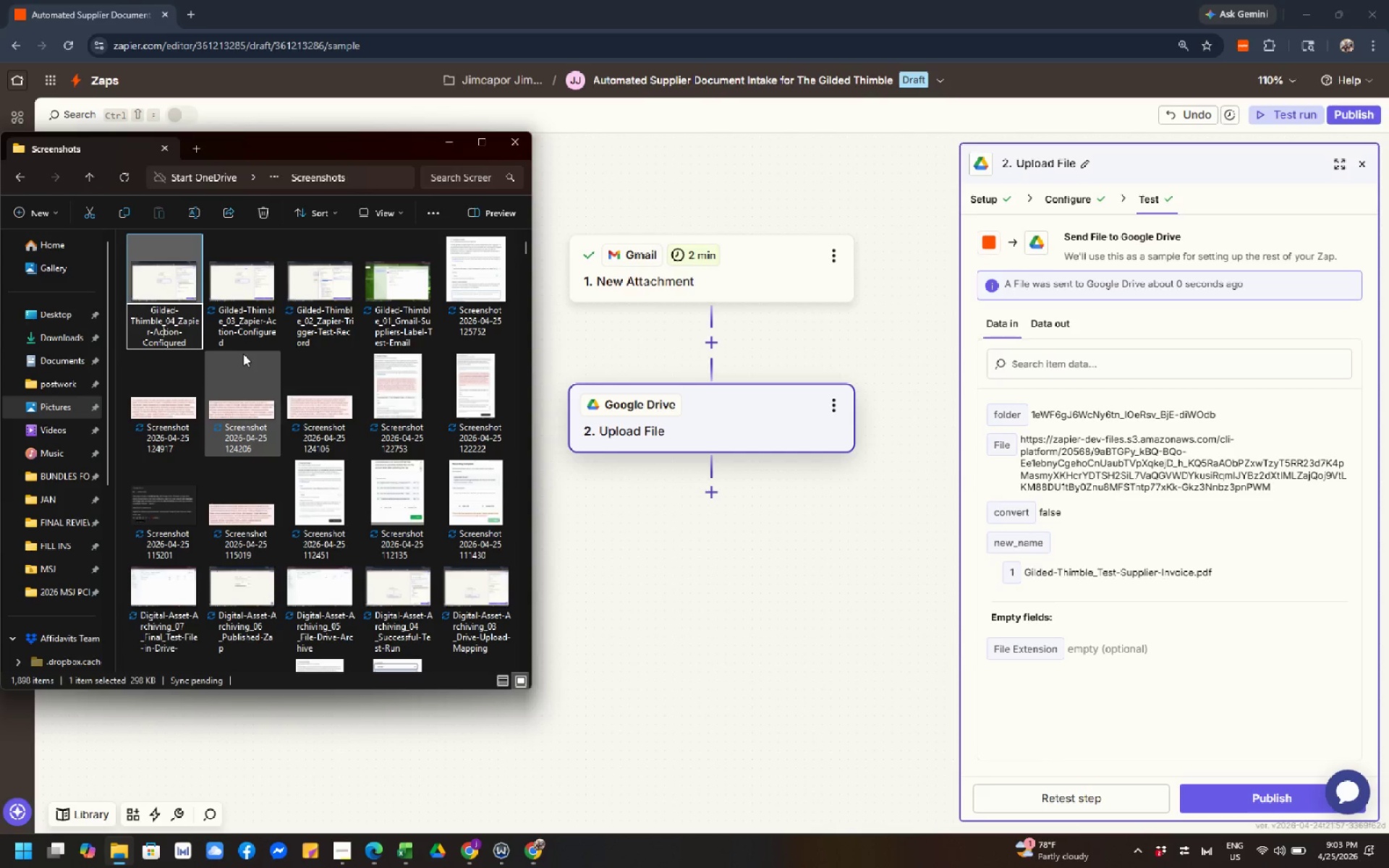 
key(ArrowLeft)
 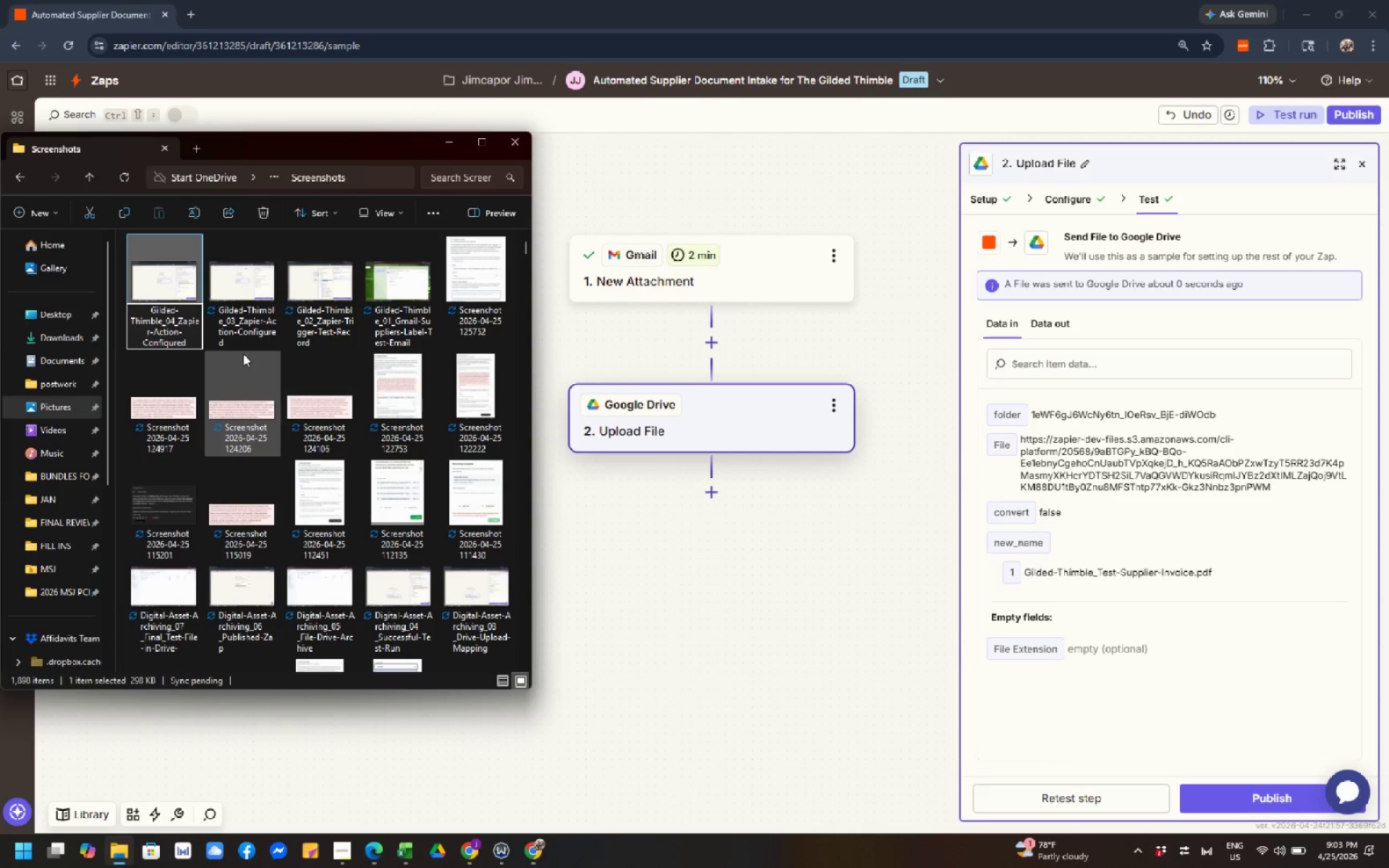 
key(ArrowLeft)
 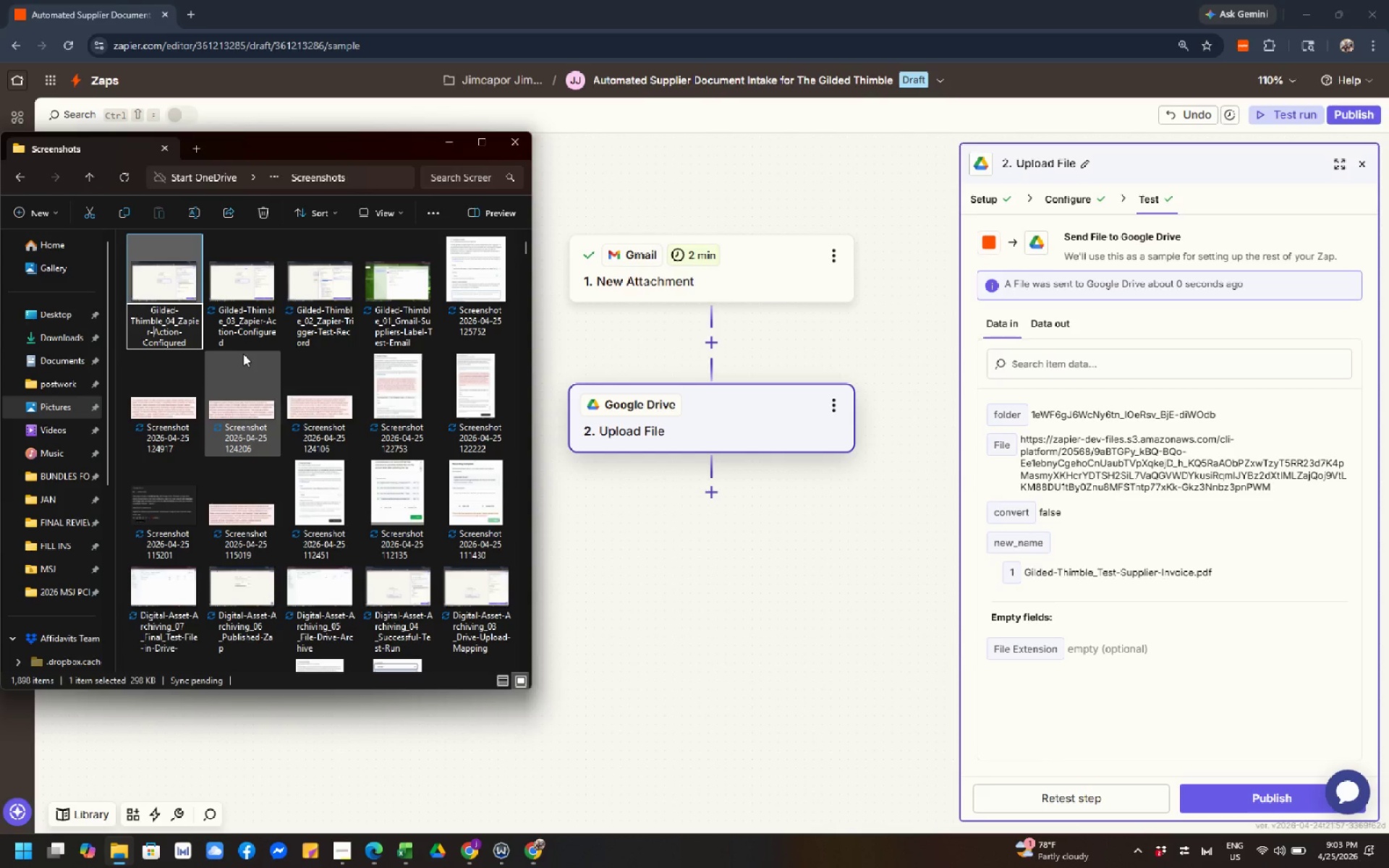 
key(ArrowLeft)
 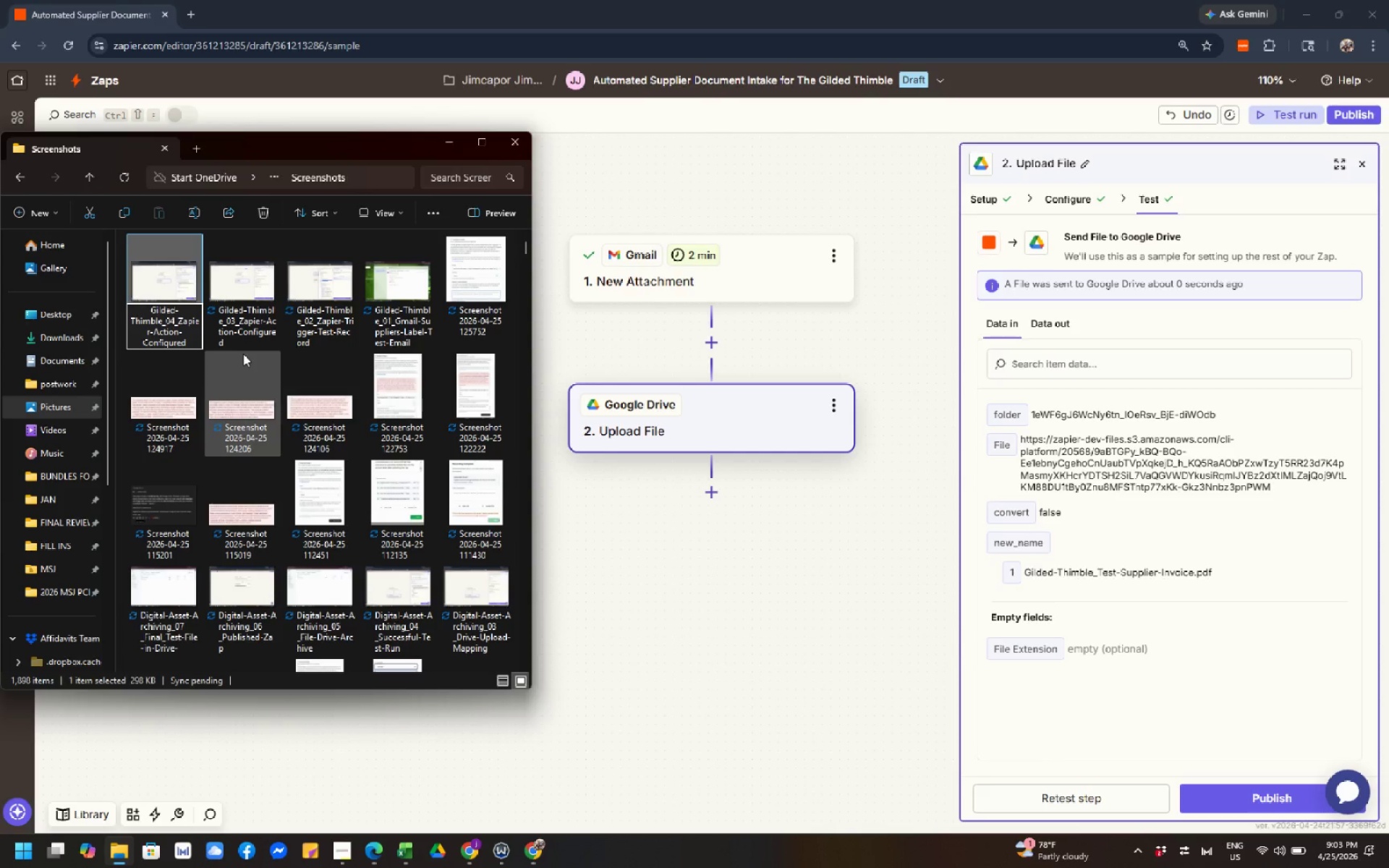 
type(Test-)
 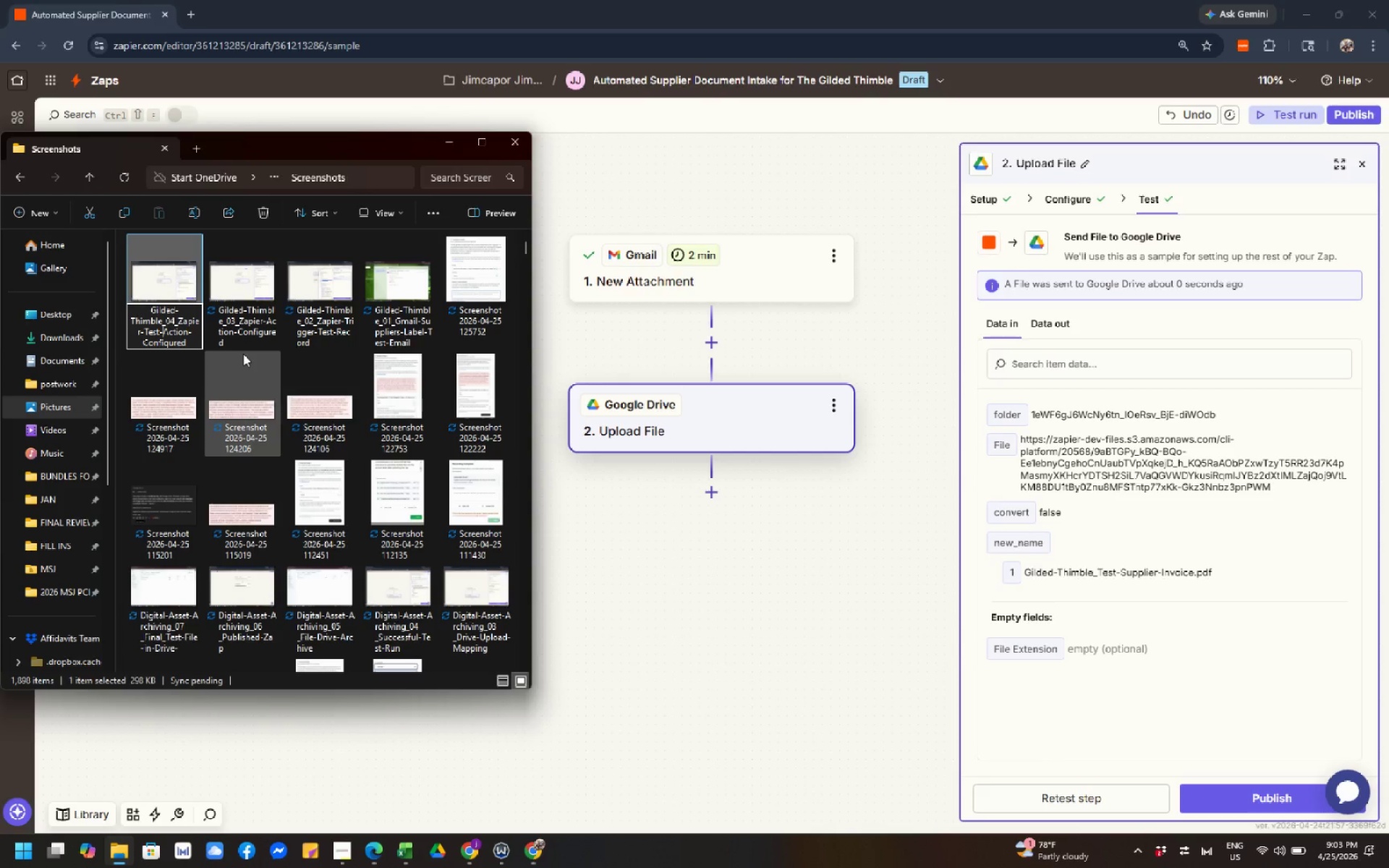 
key(ArrowRight)
 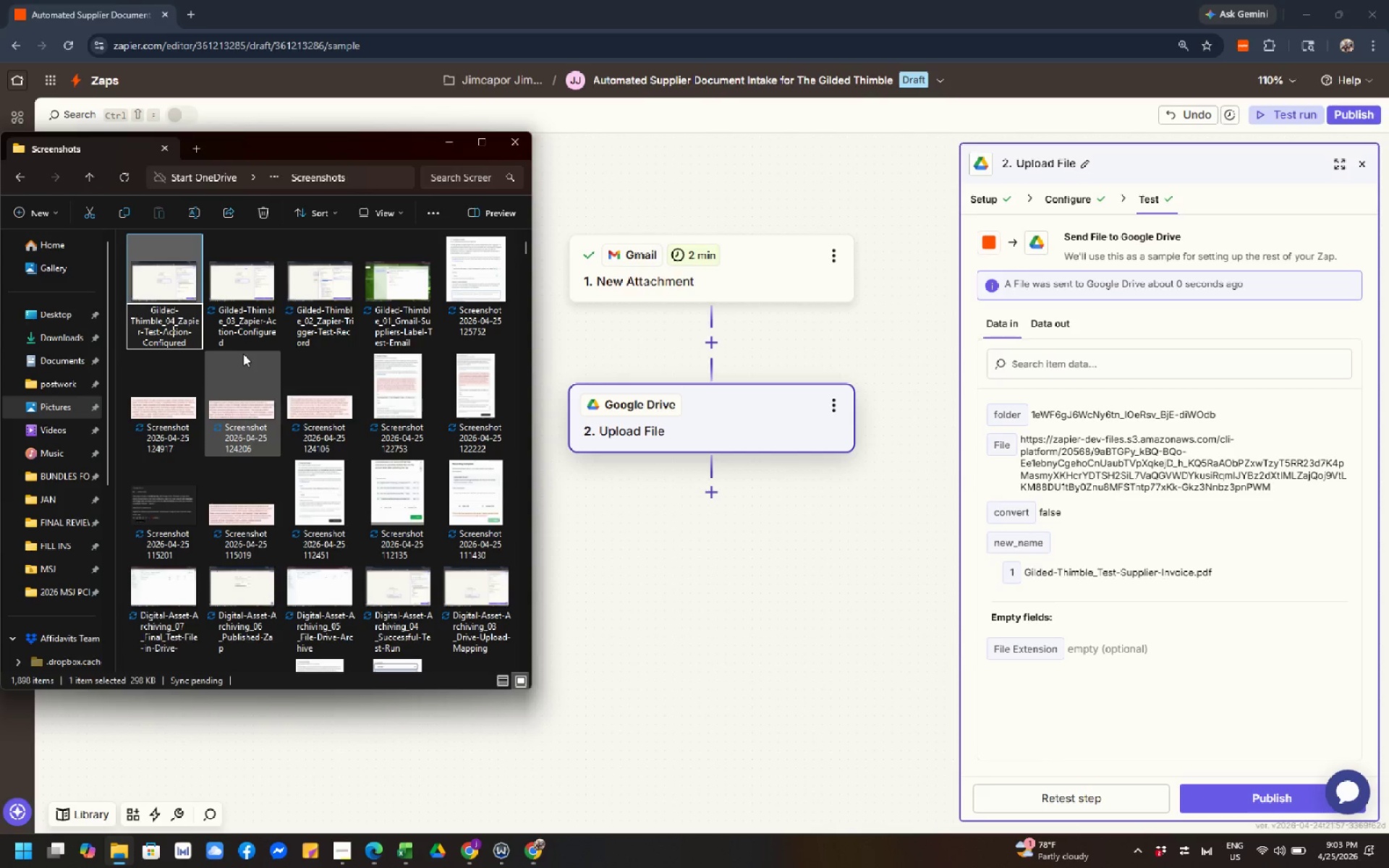 
key(ArrowRight)
 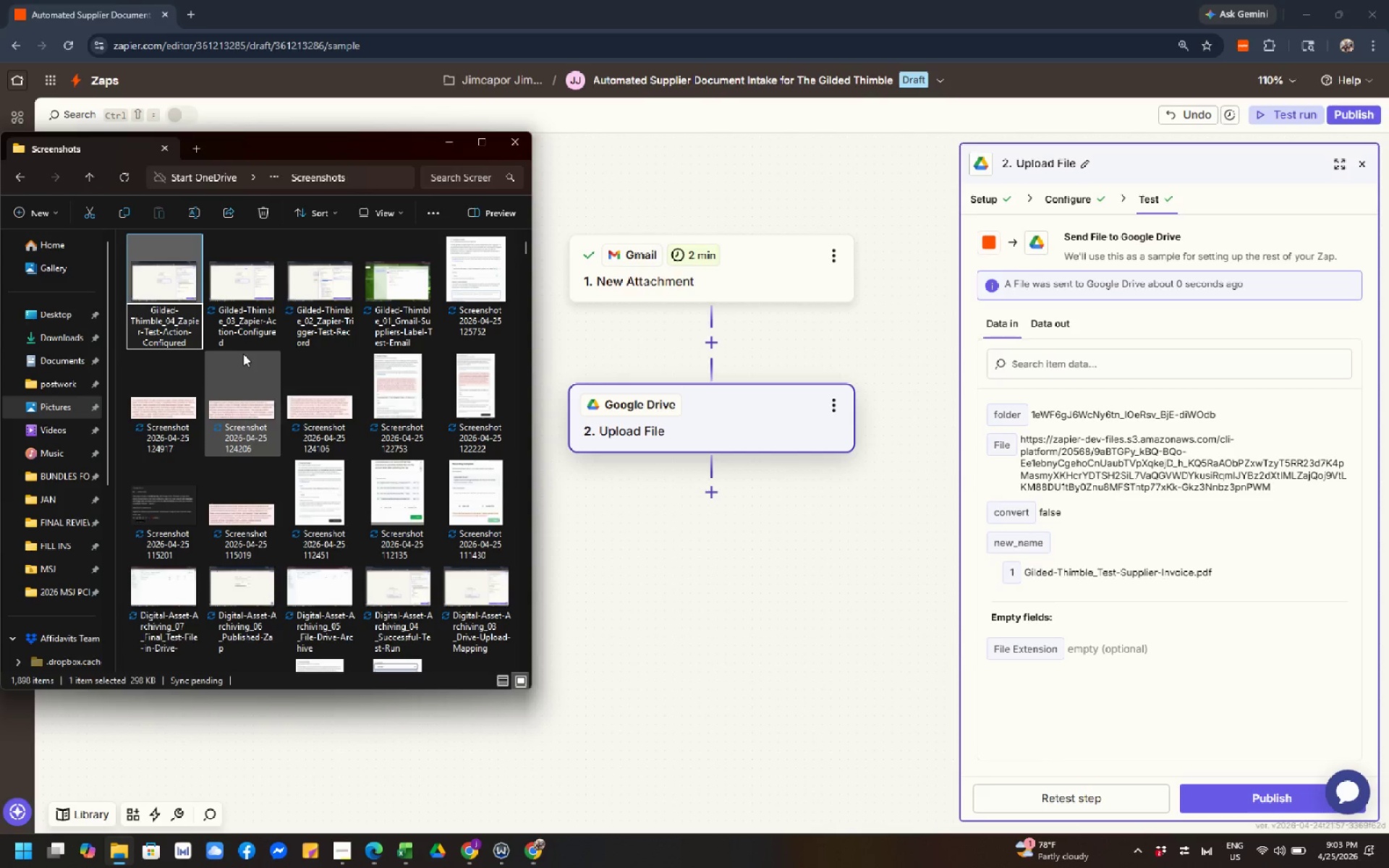 
key(ArrowRight)
 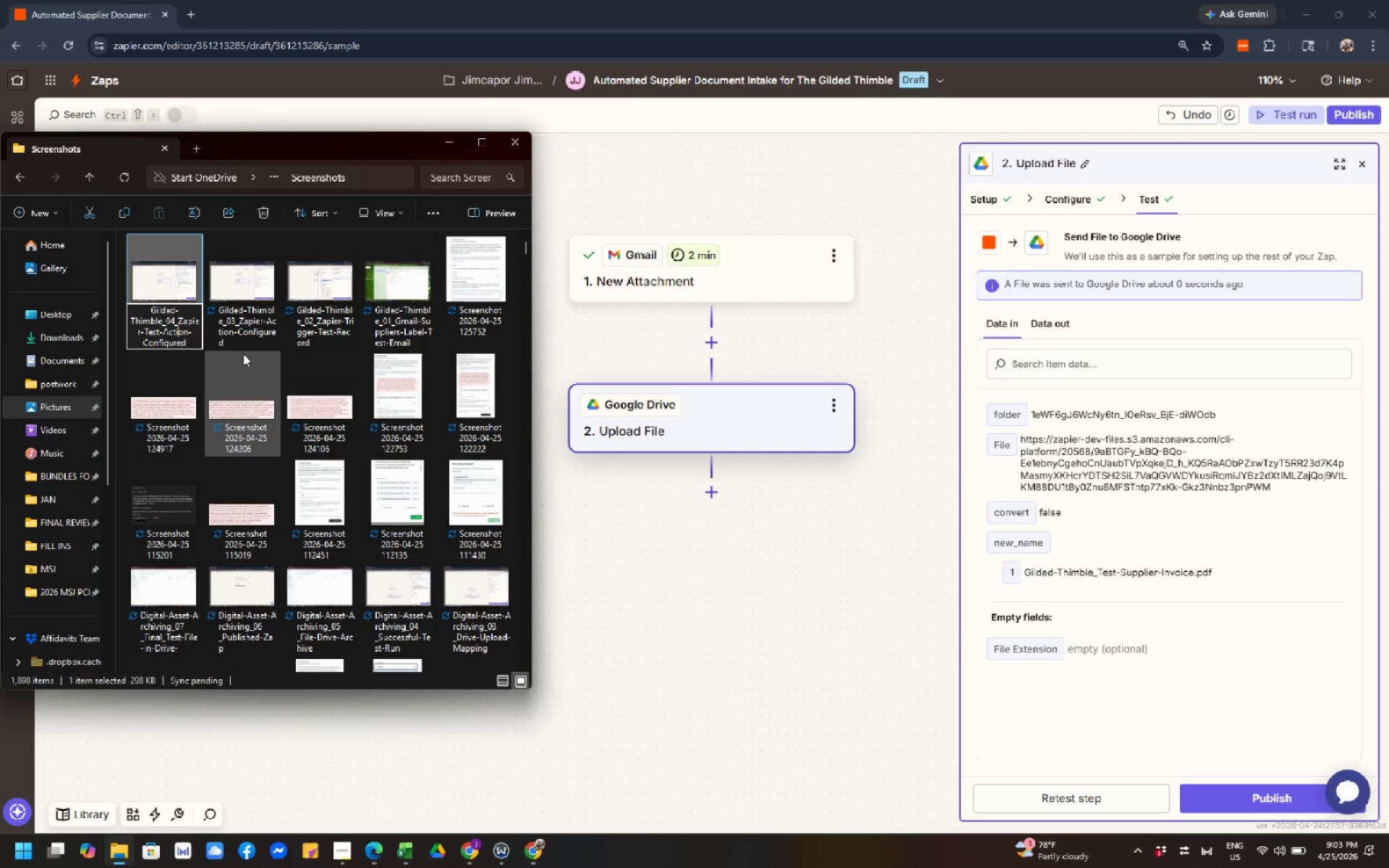 
key(ArrowRight)
 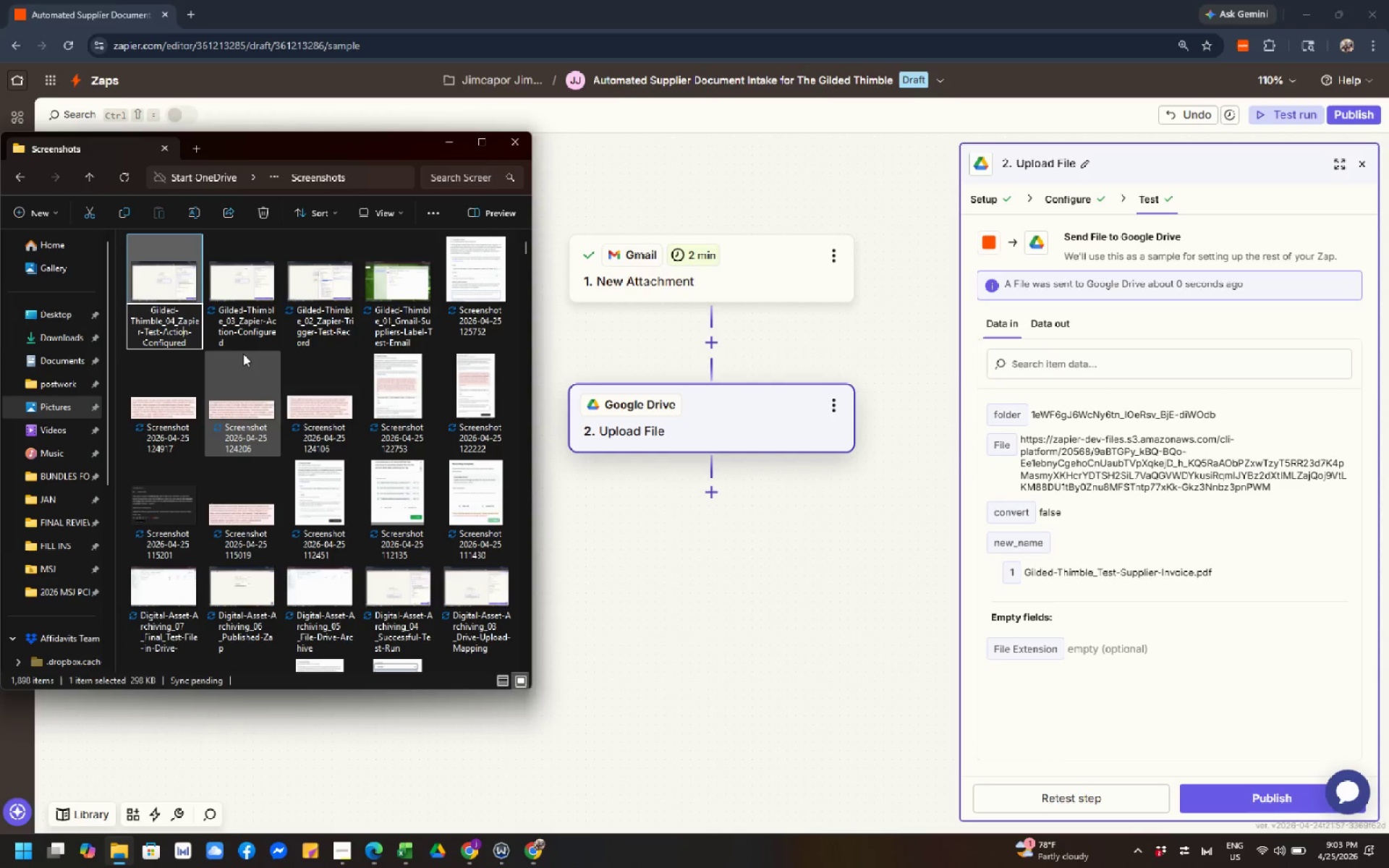 
key(ArrowRight)
 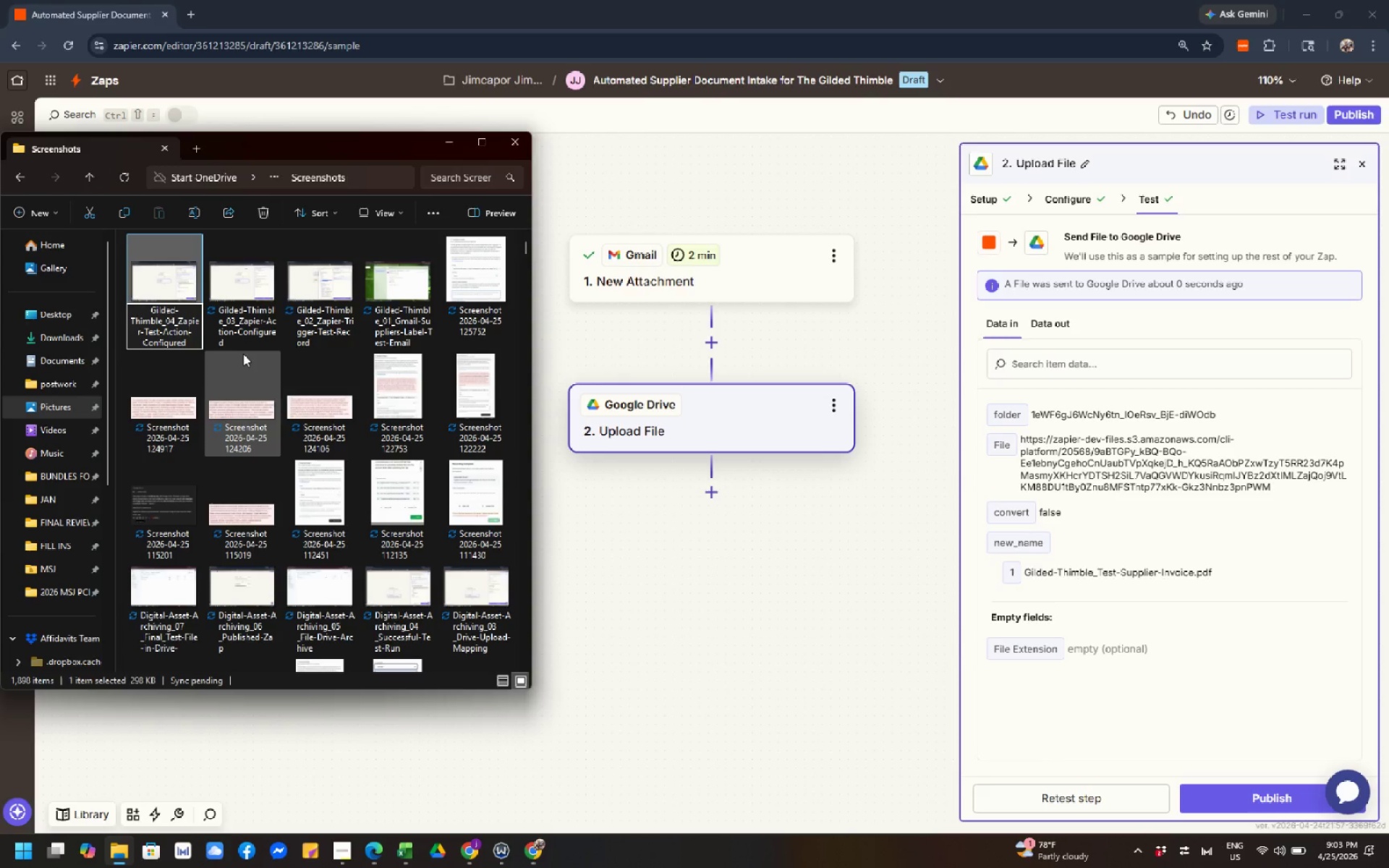 
key(ArrowRight)
 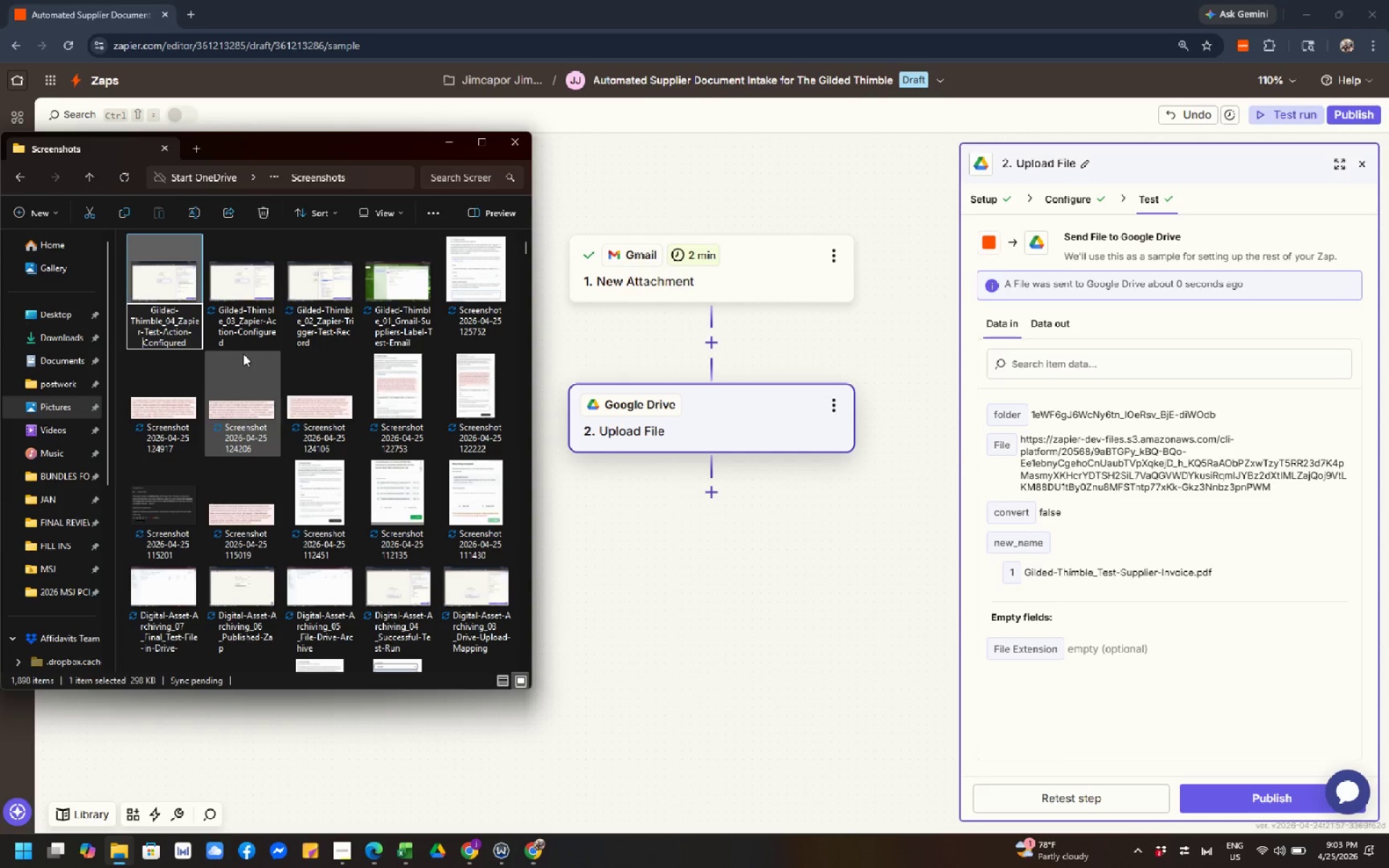 
key(ArrowRight)
 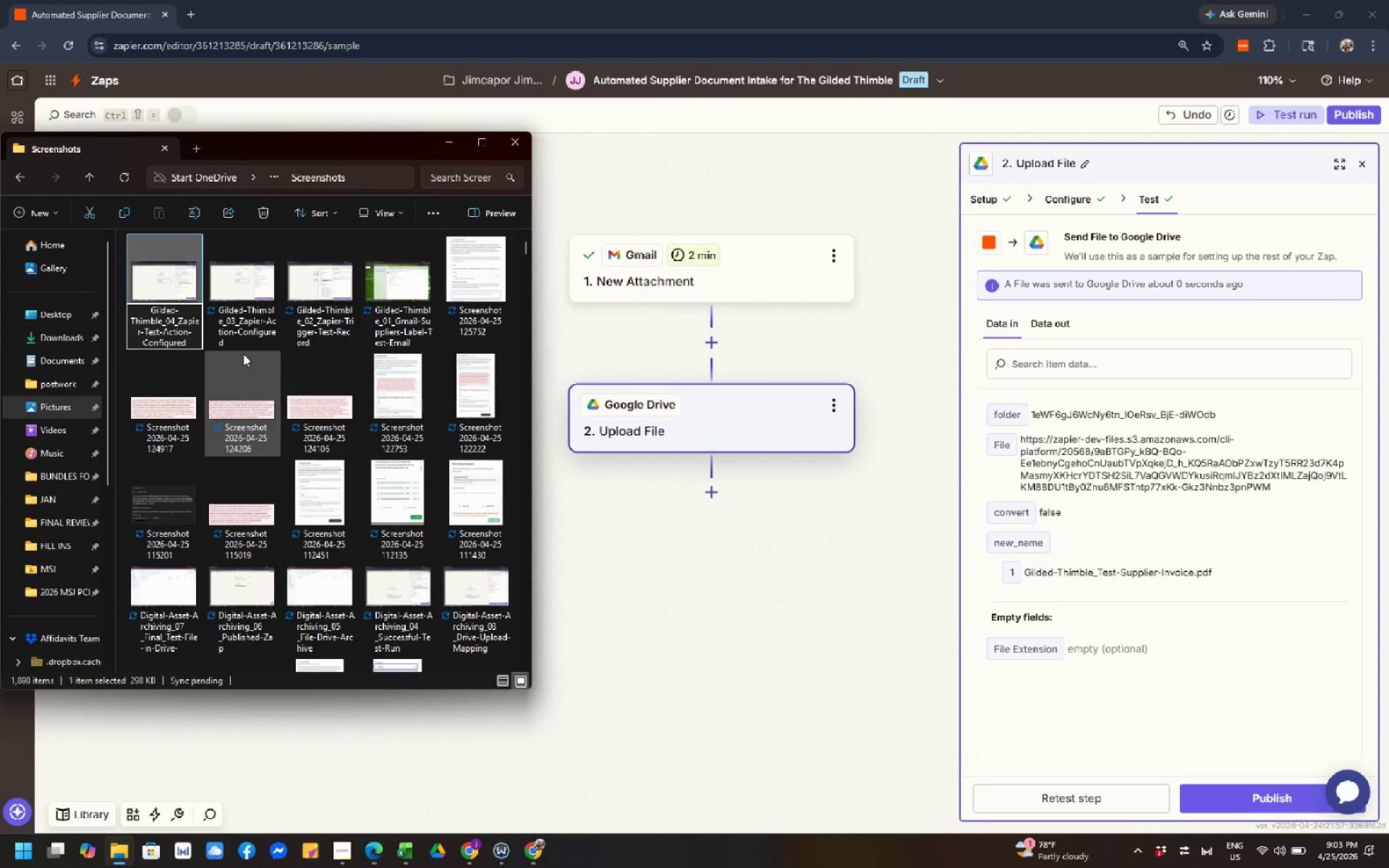 
key(Control+Shift+ArrowRight)
 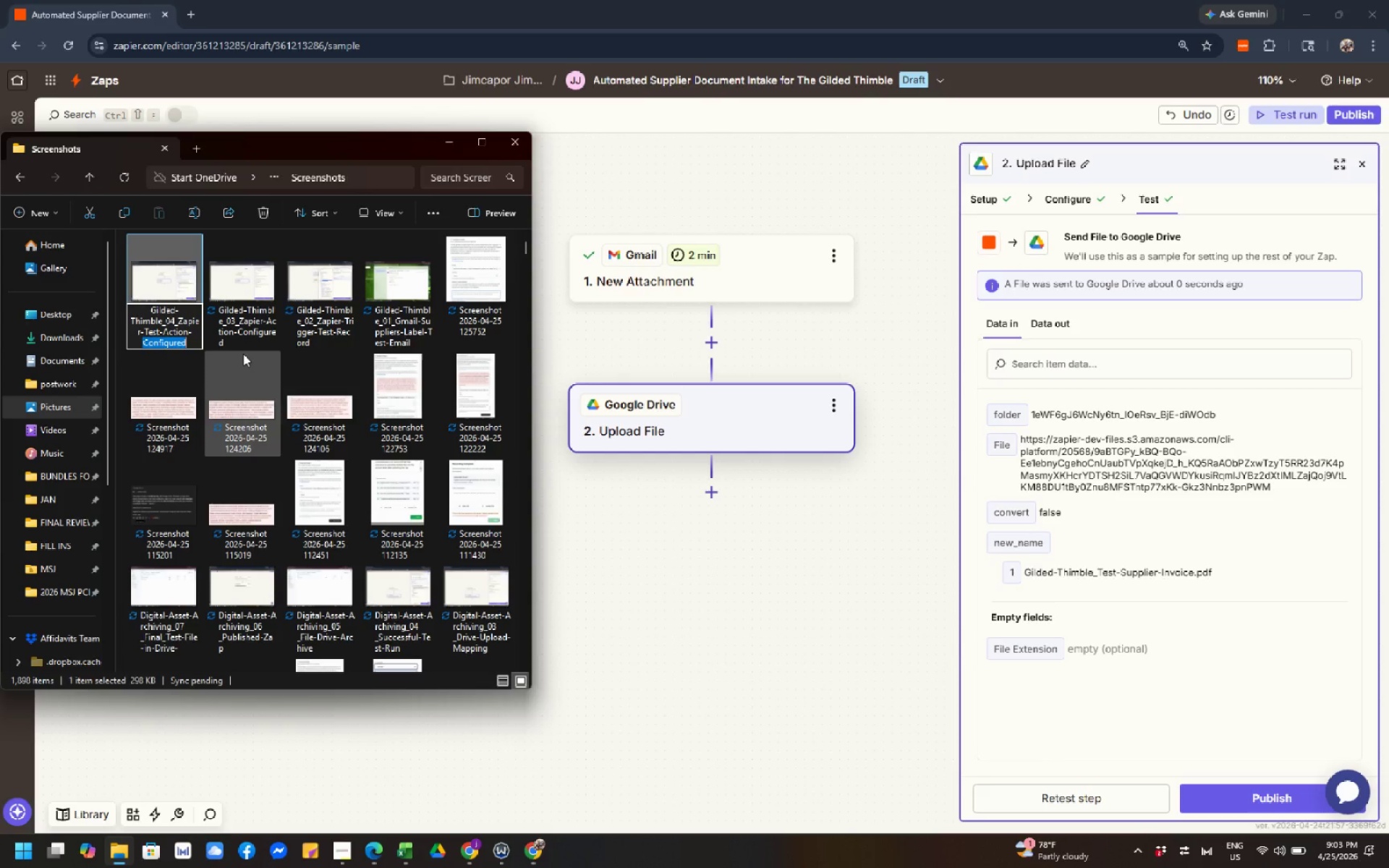 
key(Control+Shift+ArrowRight)
 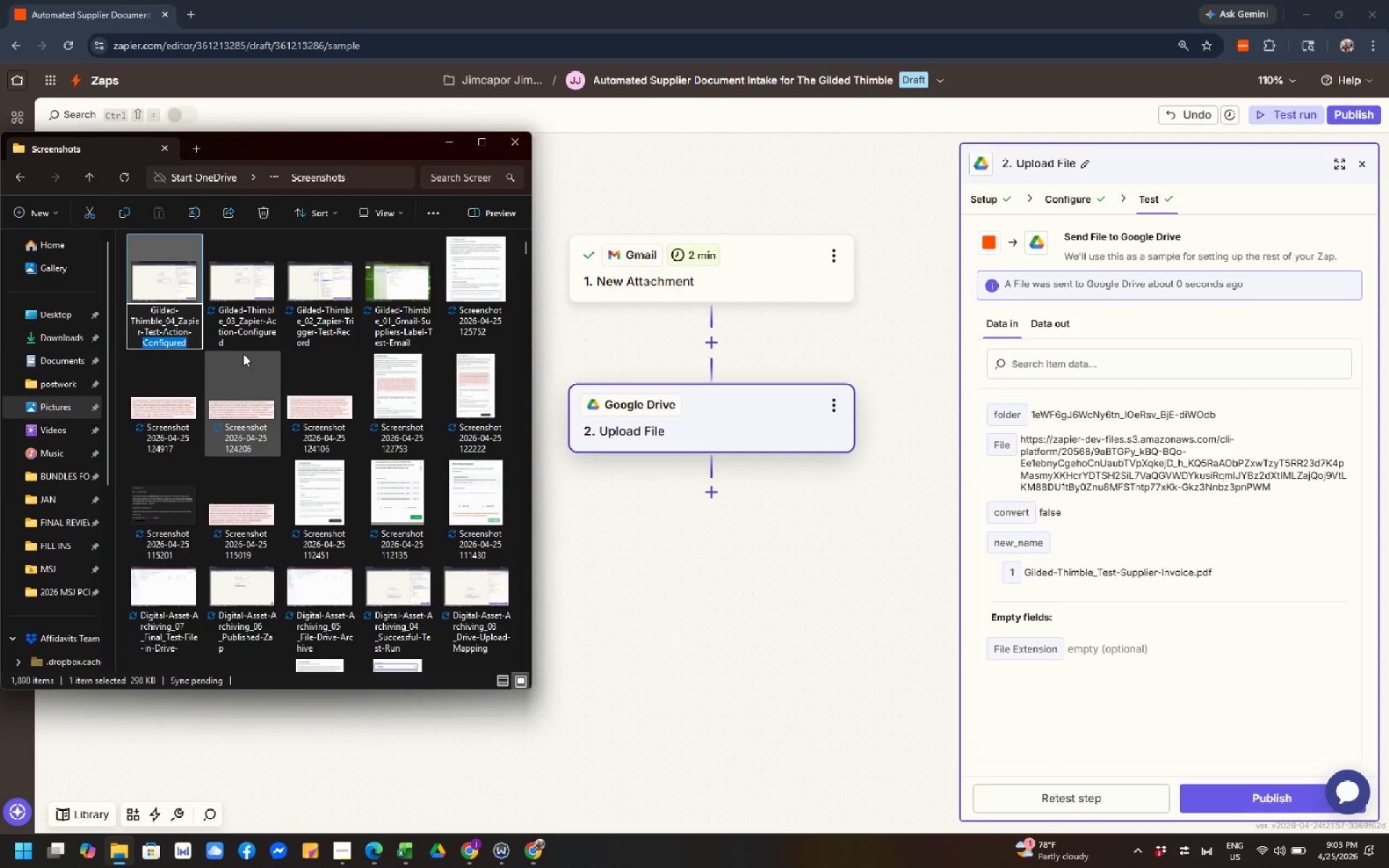 
type(Success)
 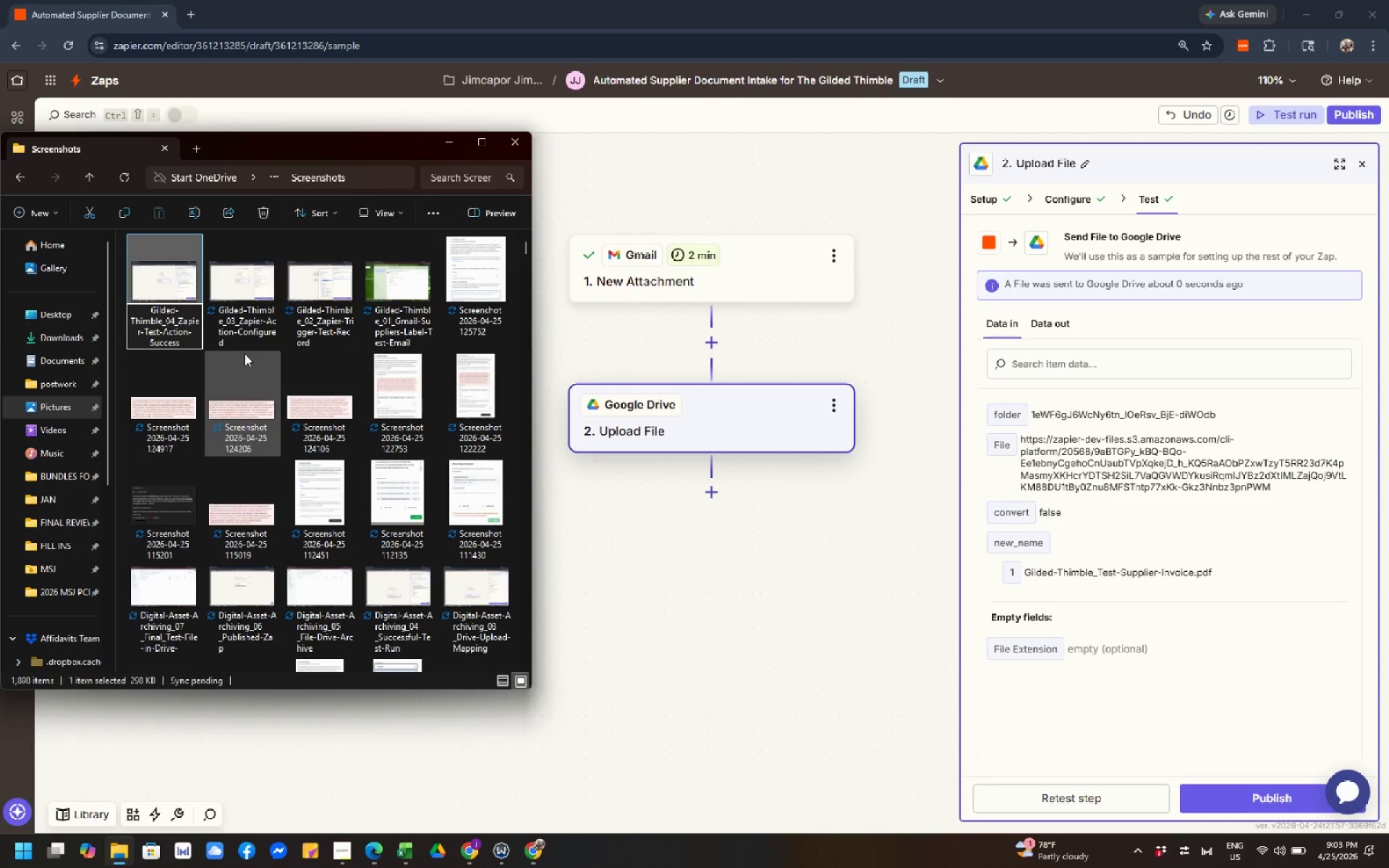 
left_click([239, 289])
 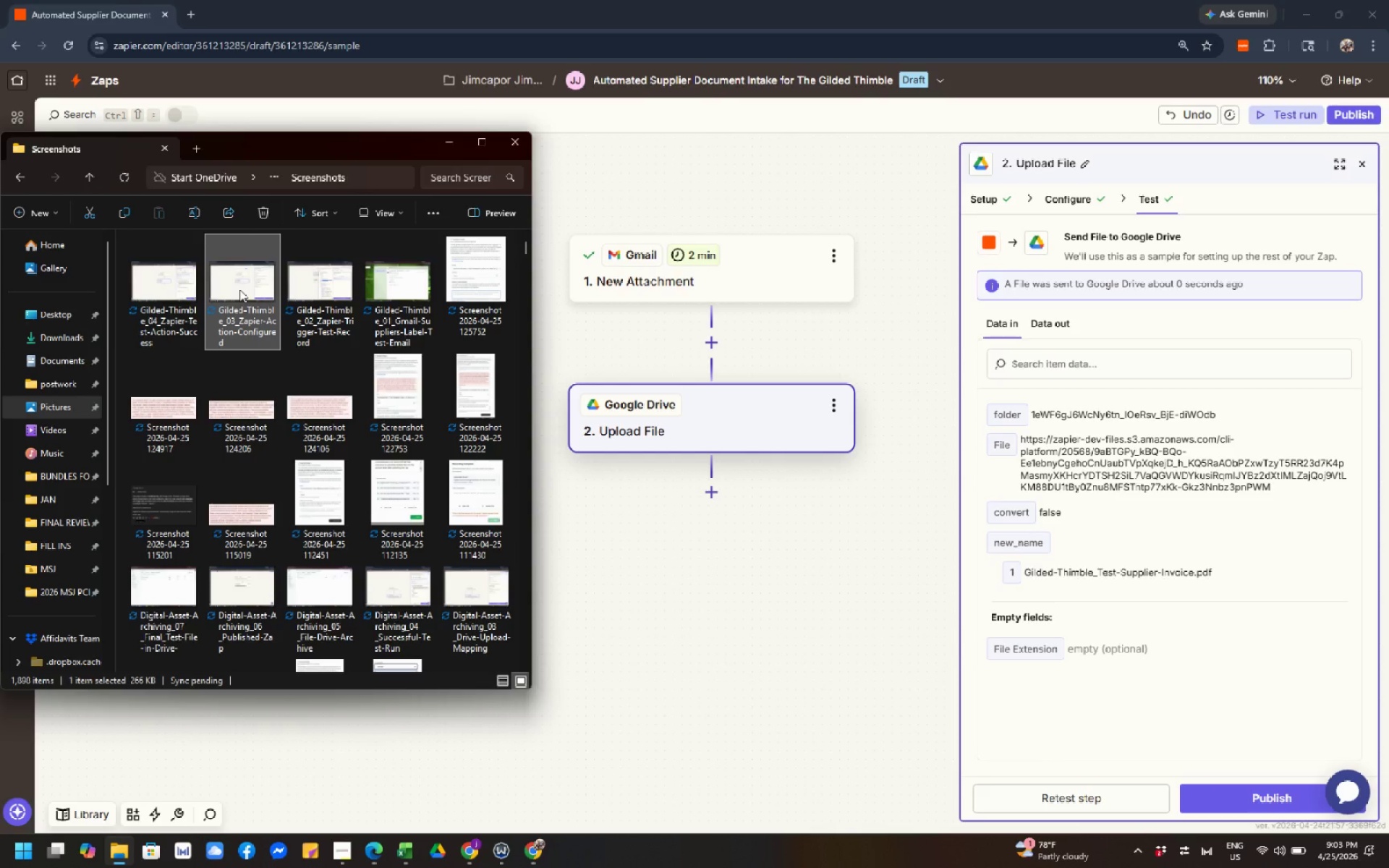 
wait(15.33)
 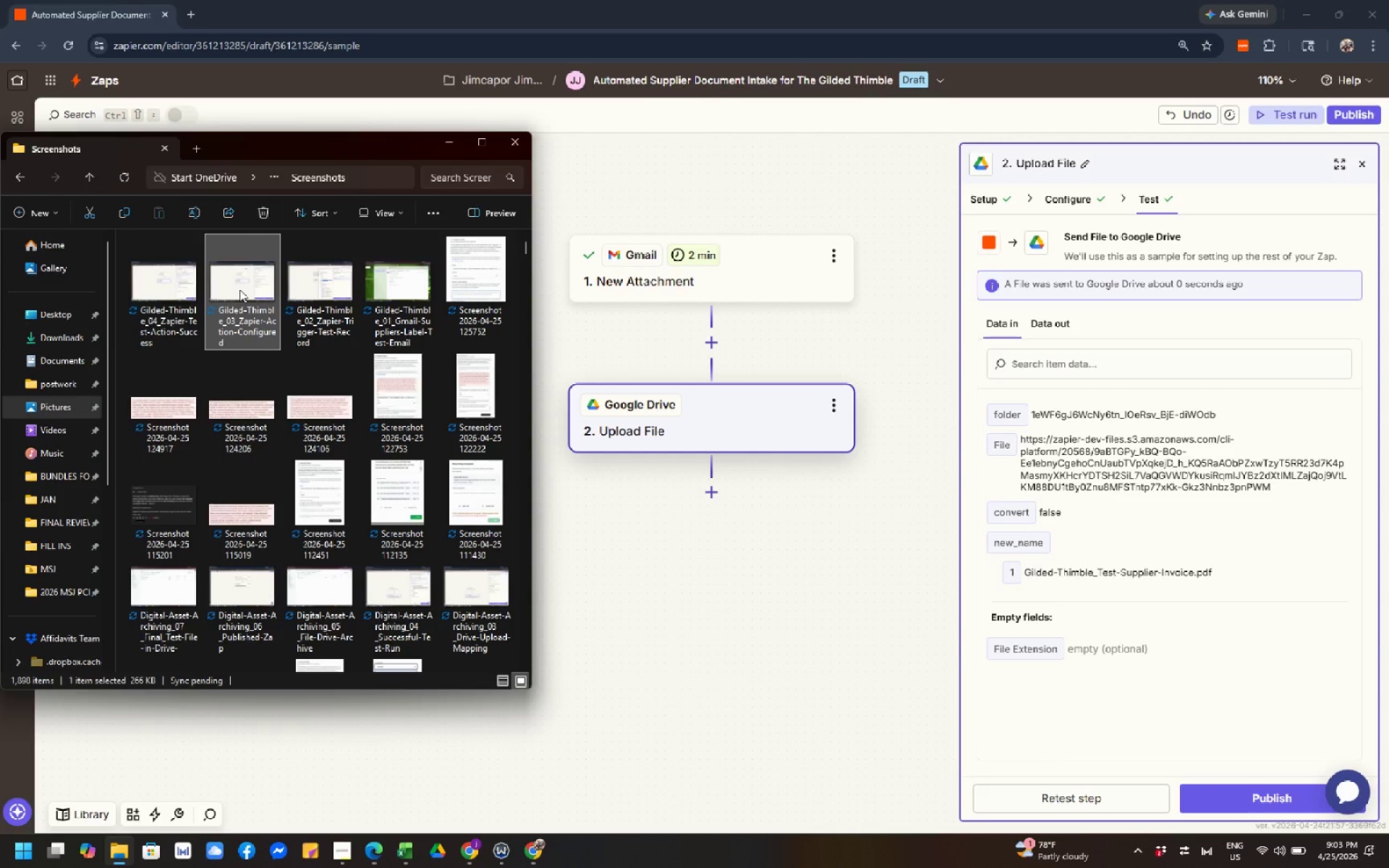 
left_click([244, 292])
 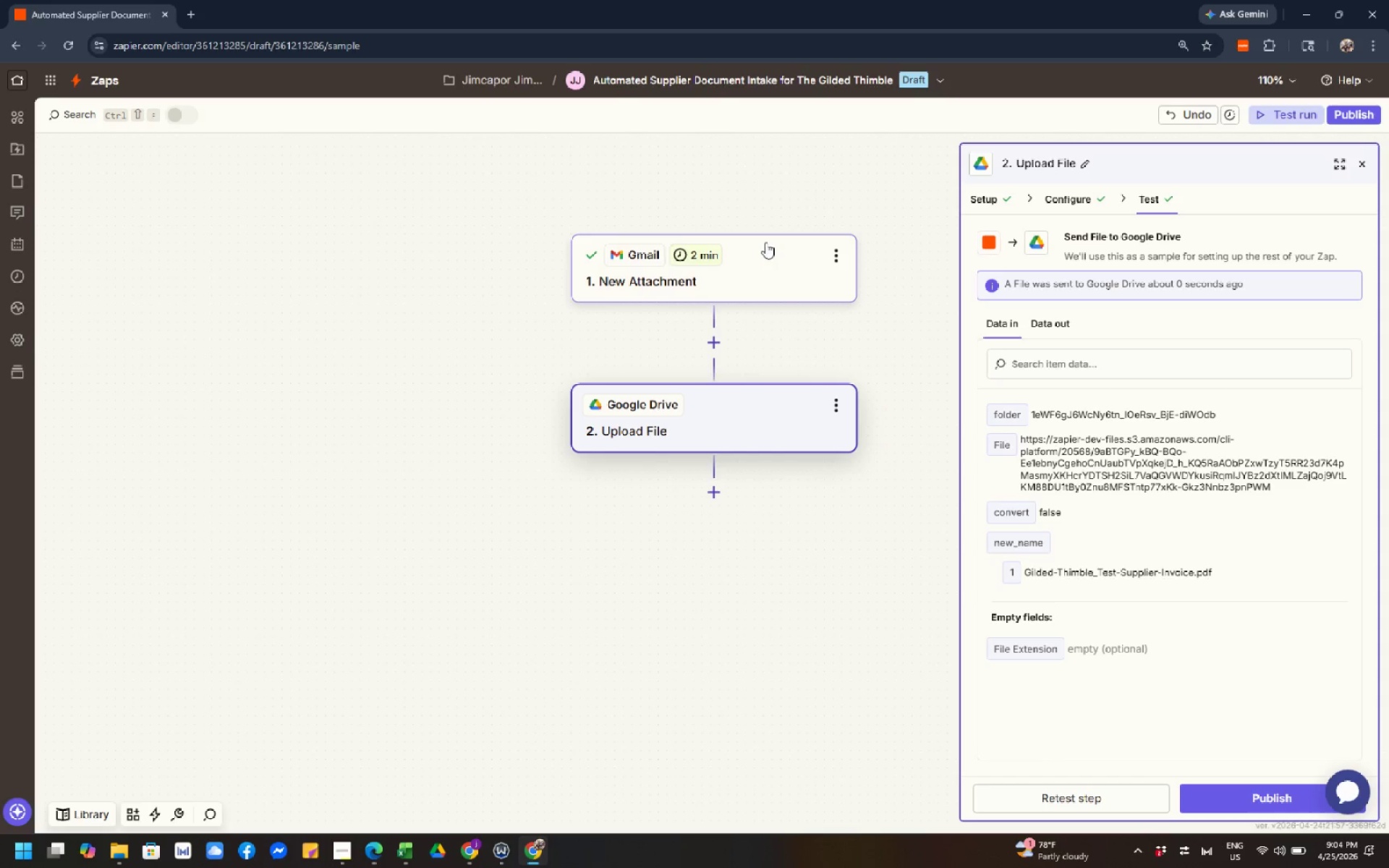 
wait(18.86)
 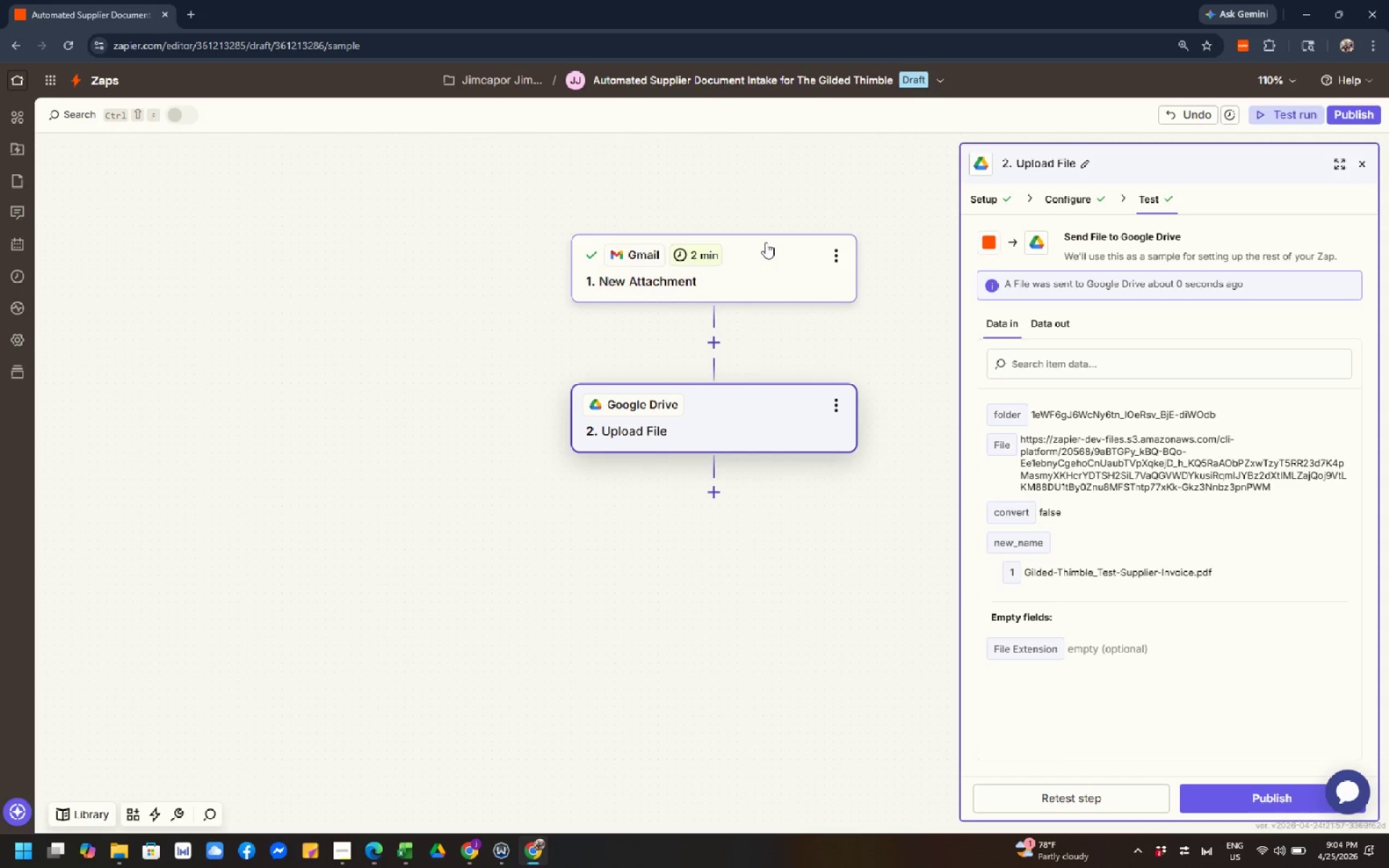 
left_click([839, 402])
 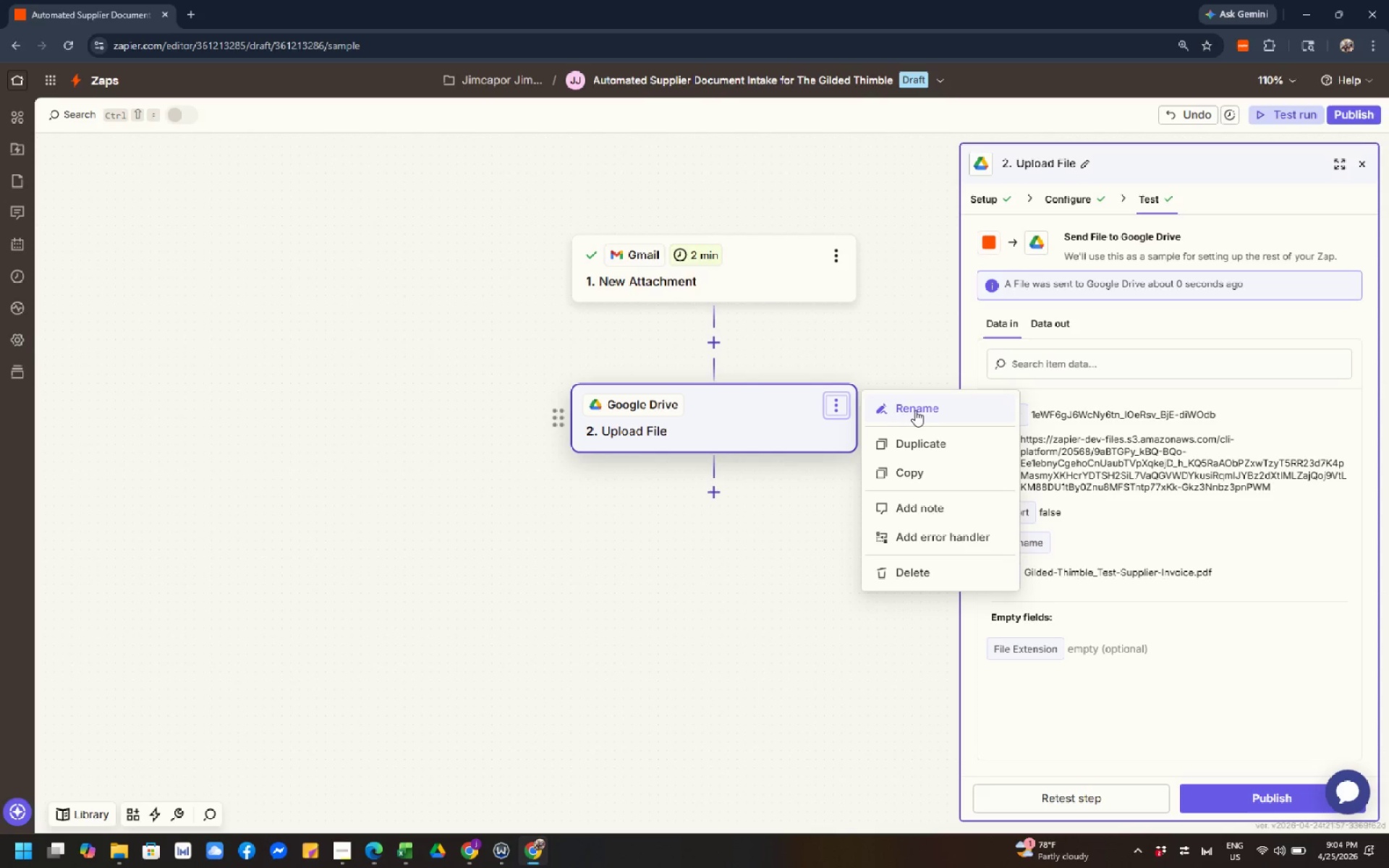 
left_click([917, 412])
 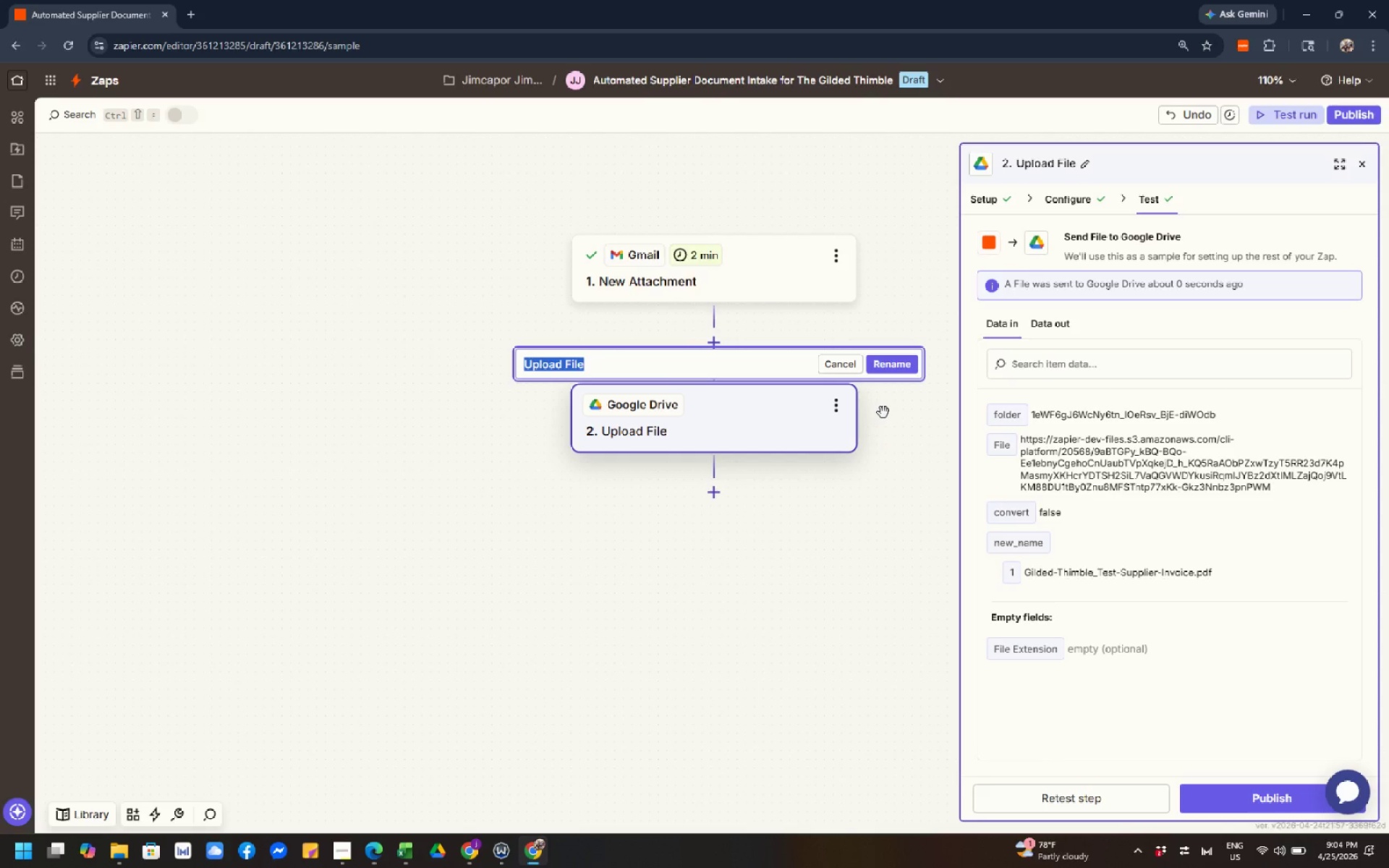 
wait(5.3)
 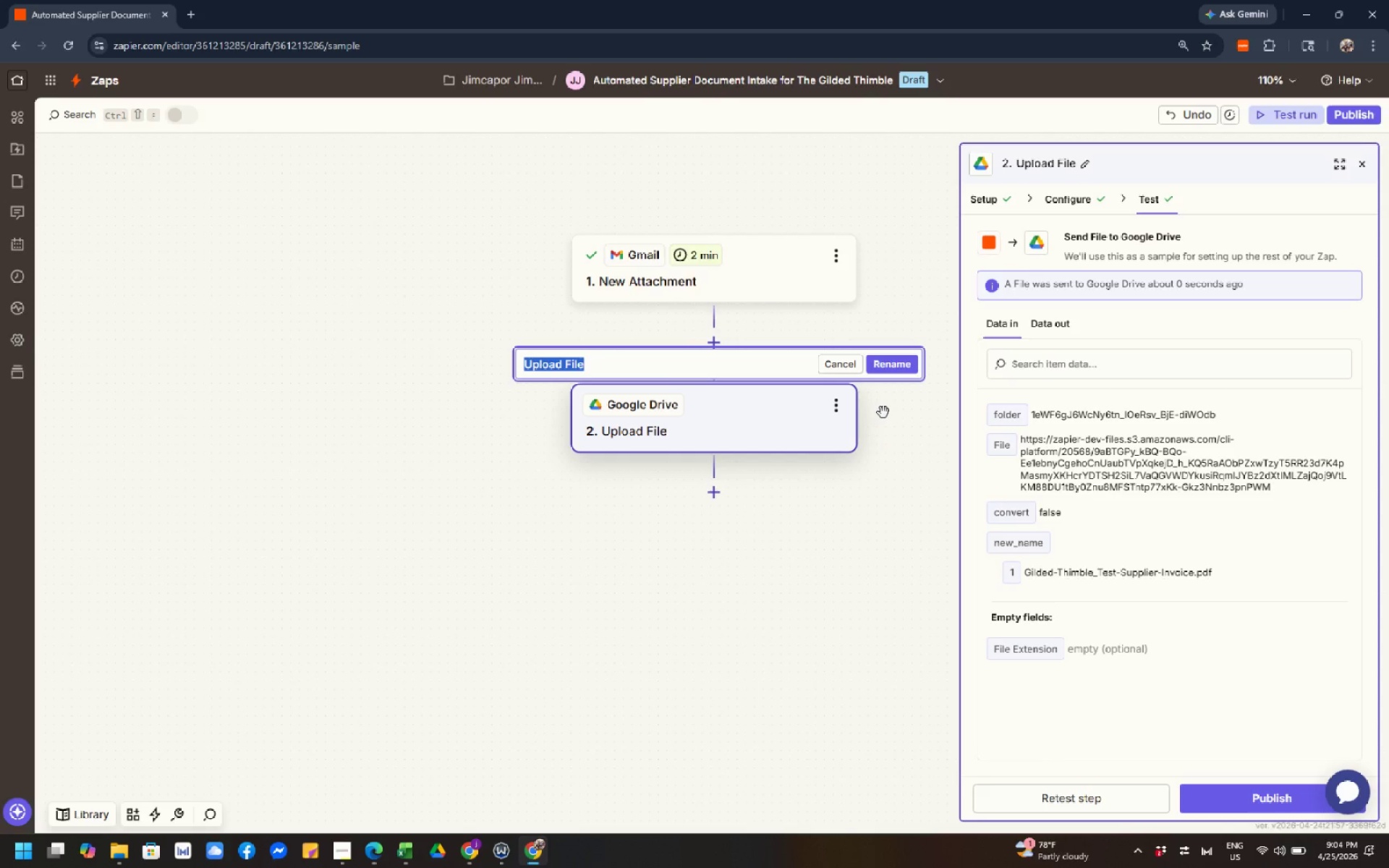 
type(Upload Supplier Document)
 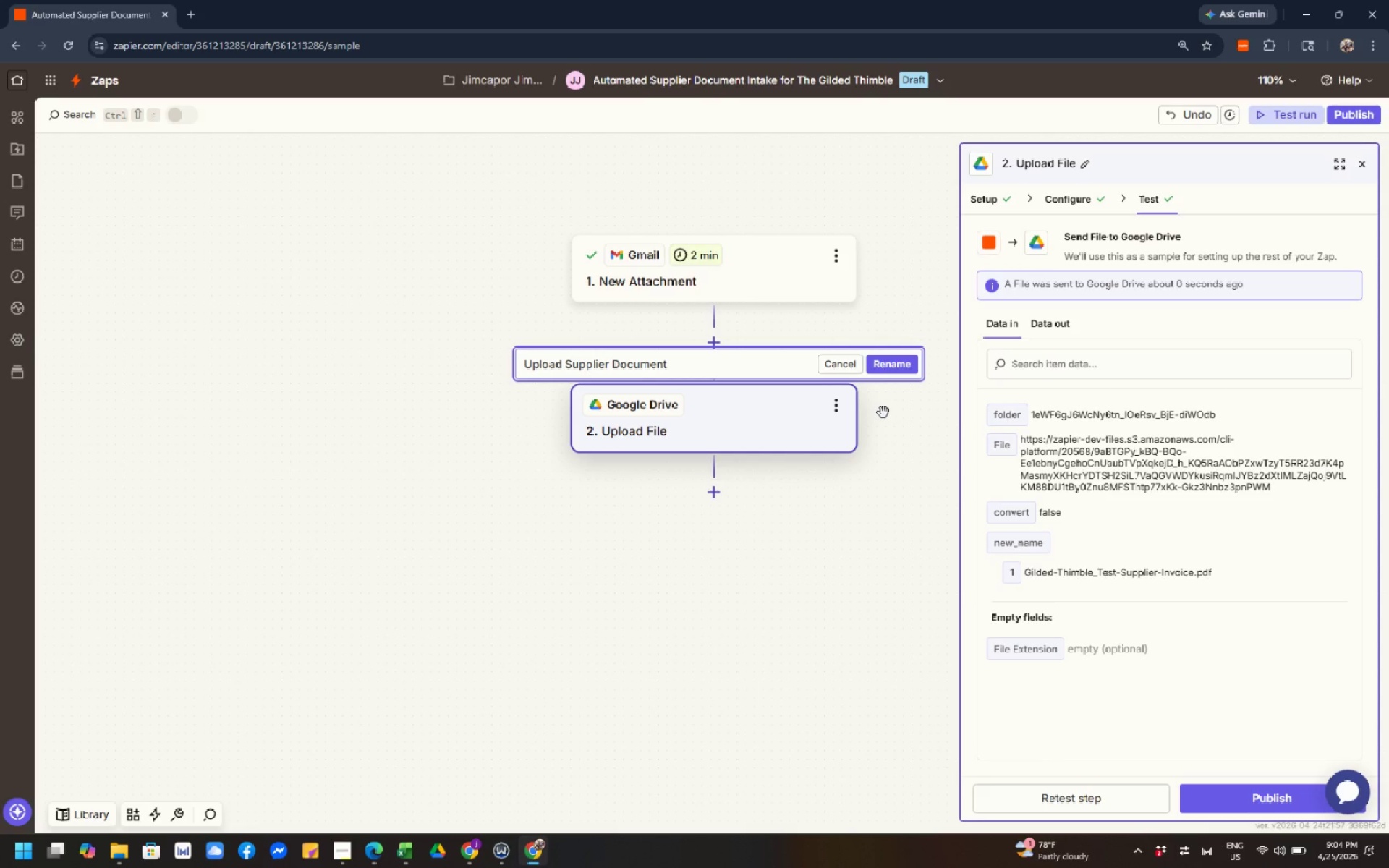 
left_click([892, 362])
 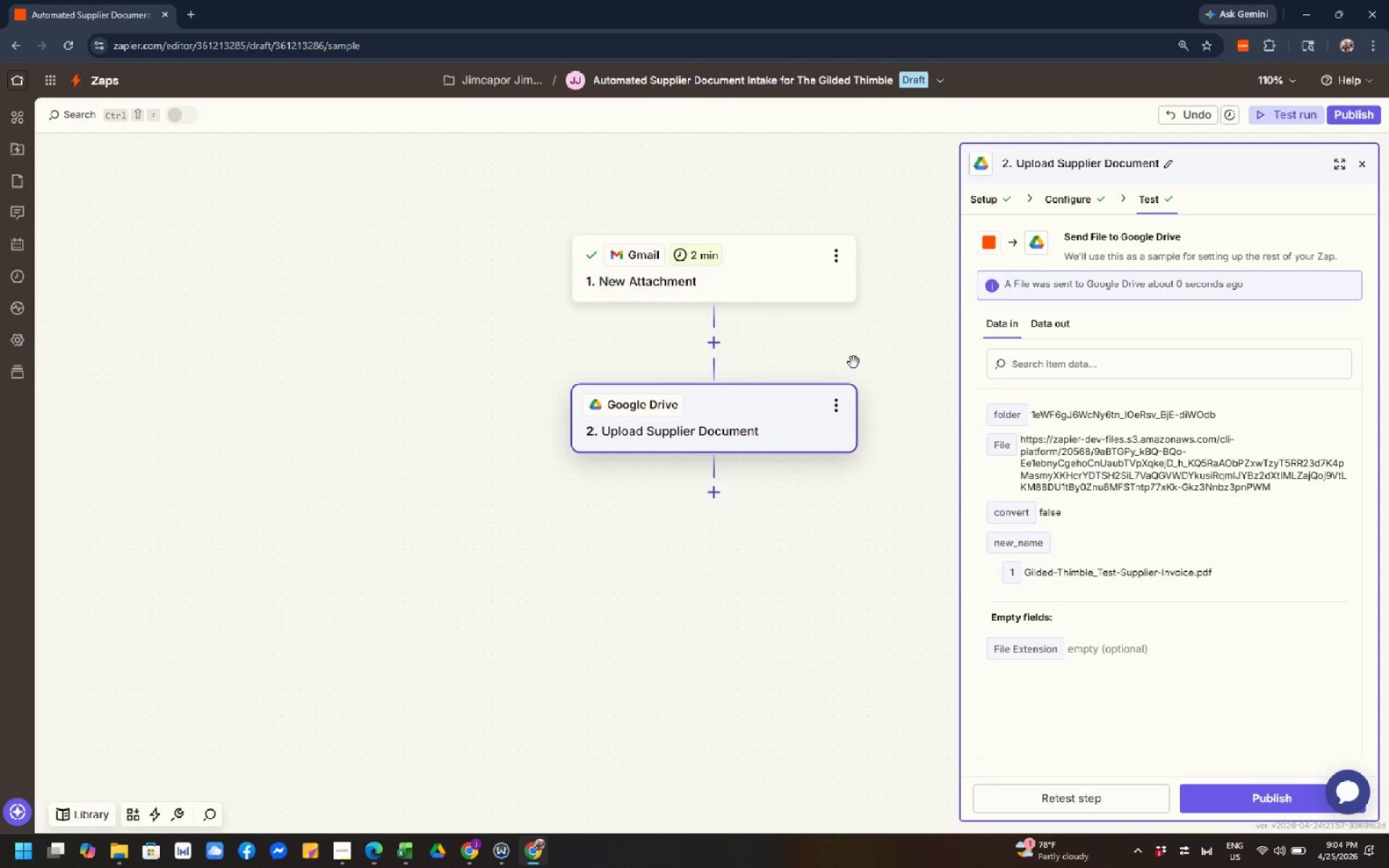 
wait(8.84)
 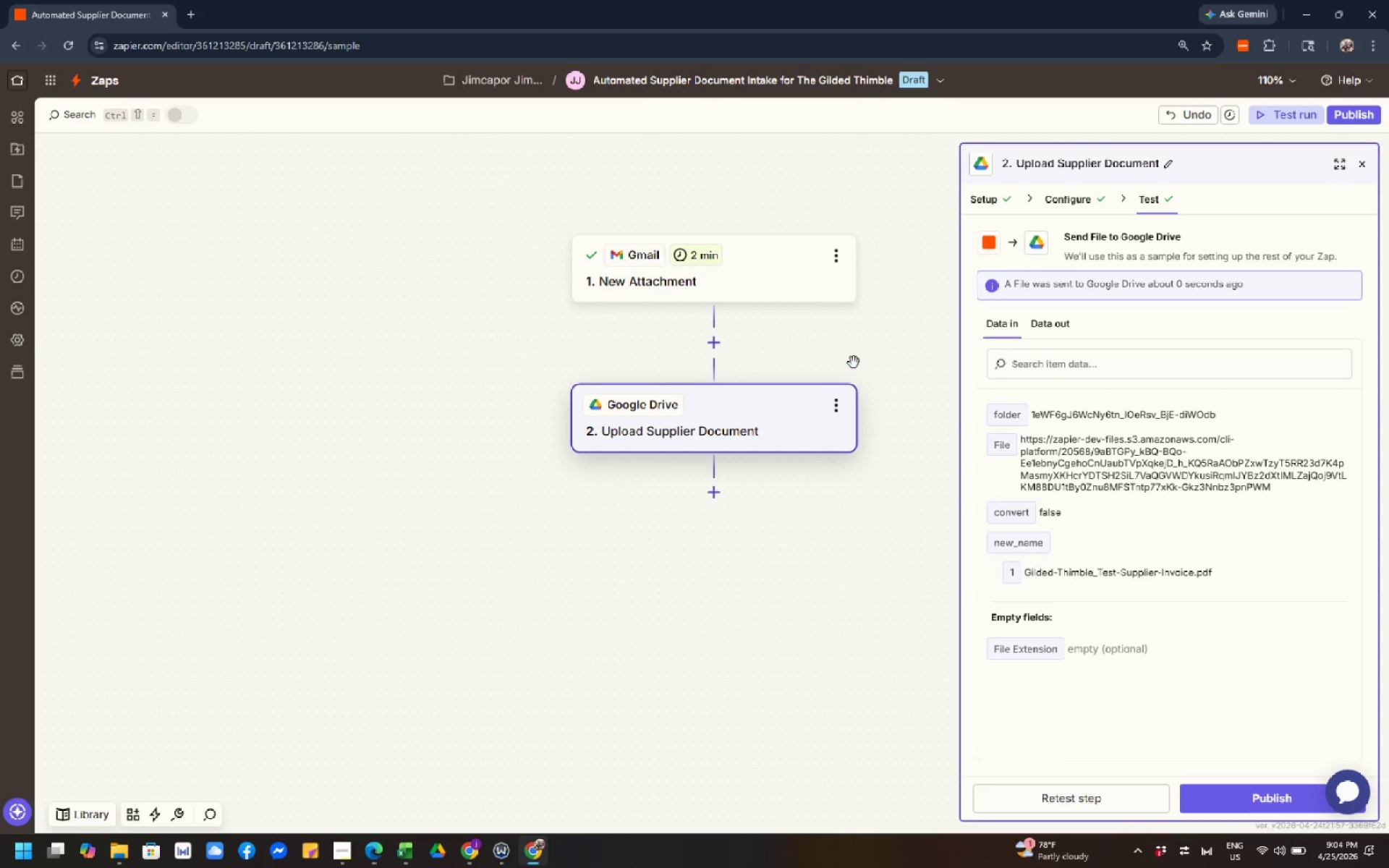 
double_click([841, 253])
 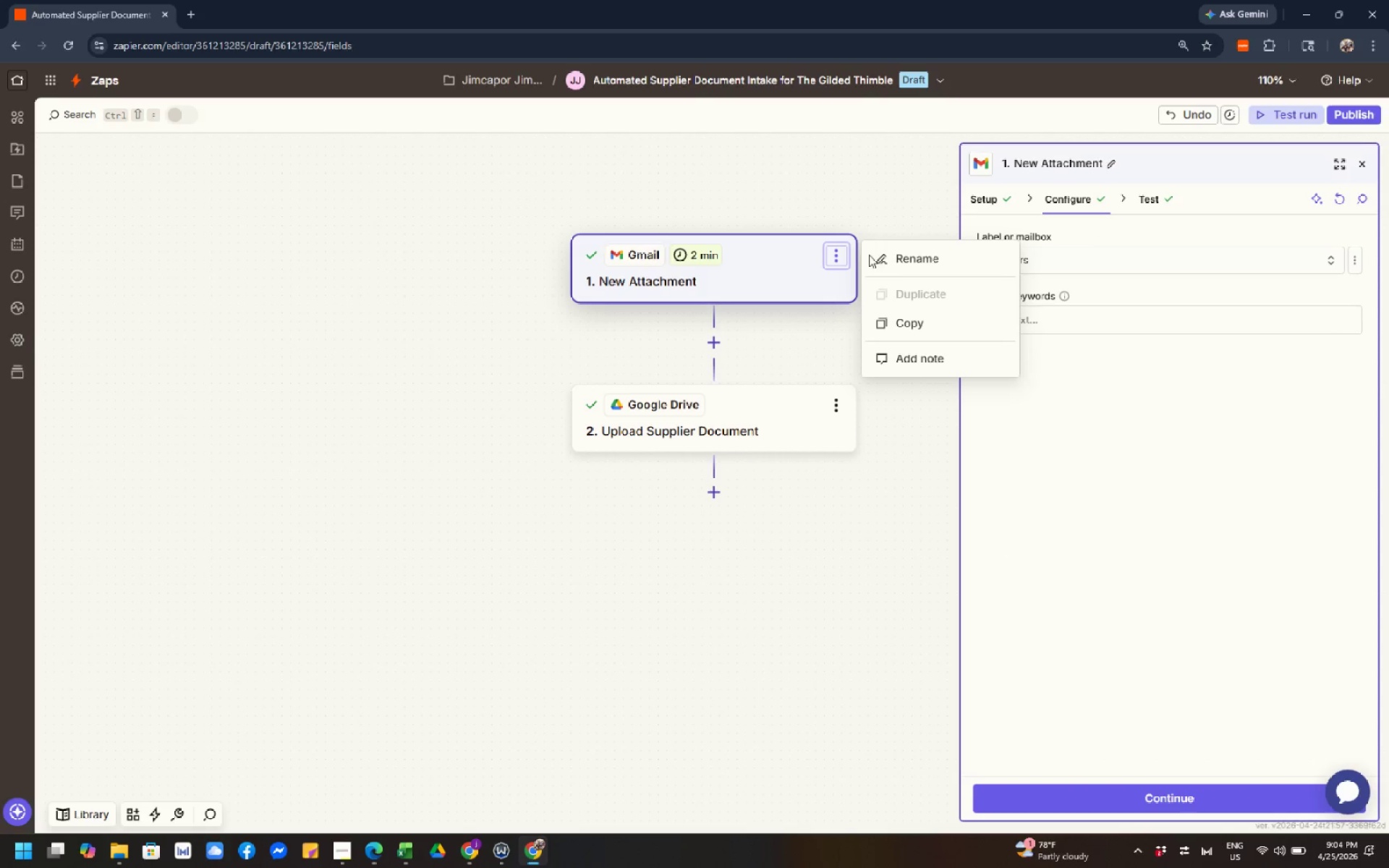 
left_click([888, 253])
 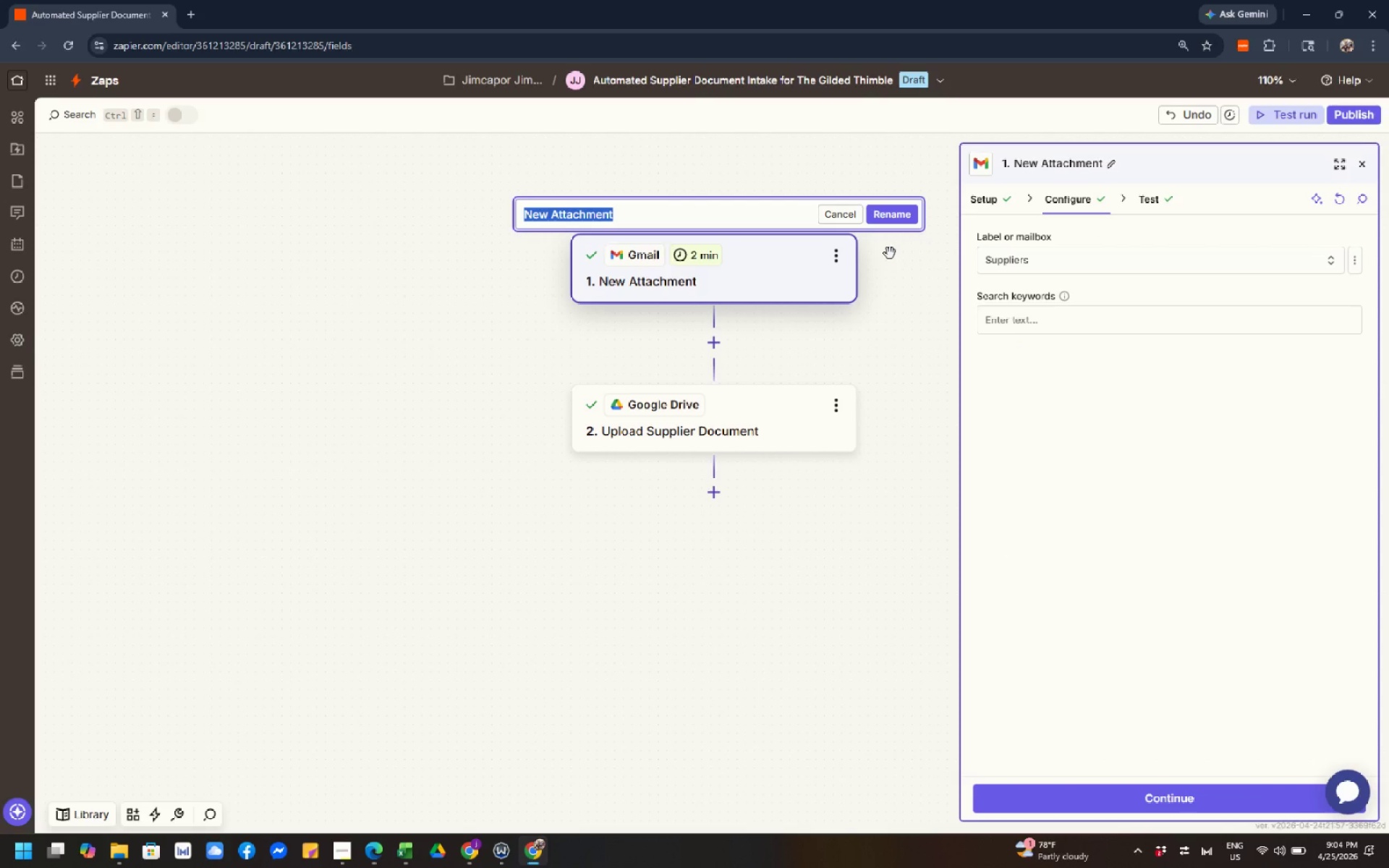 
type(New Supplier Attachments)
 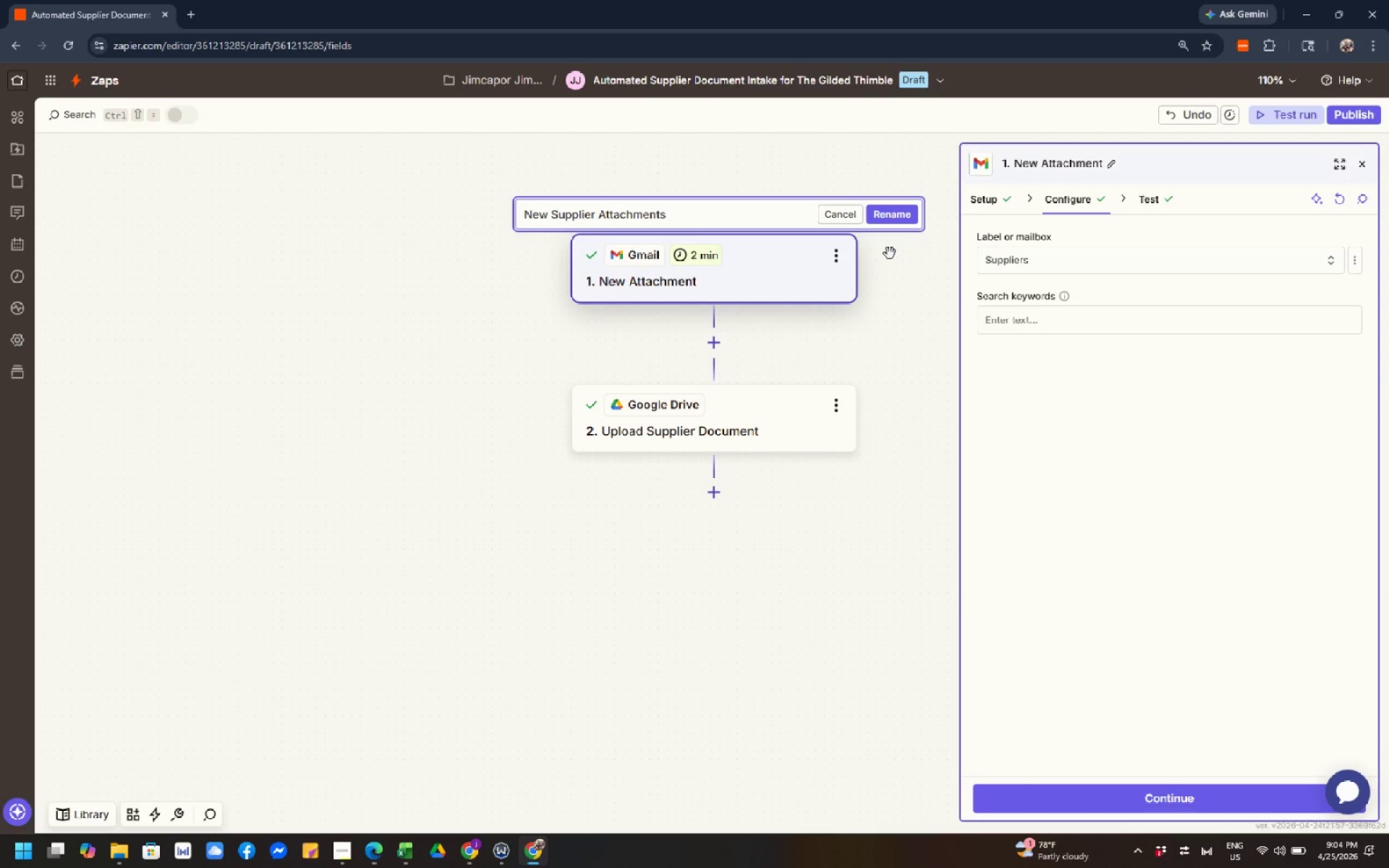 
left_click([896, 222])
 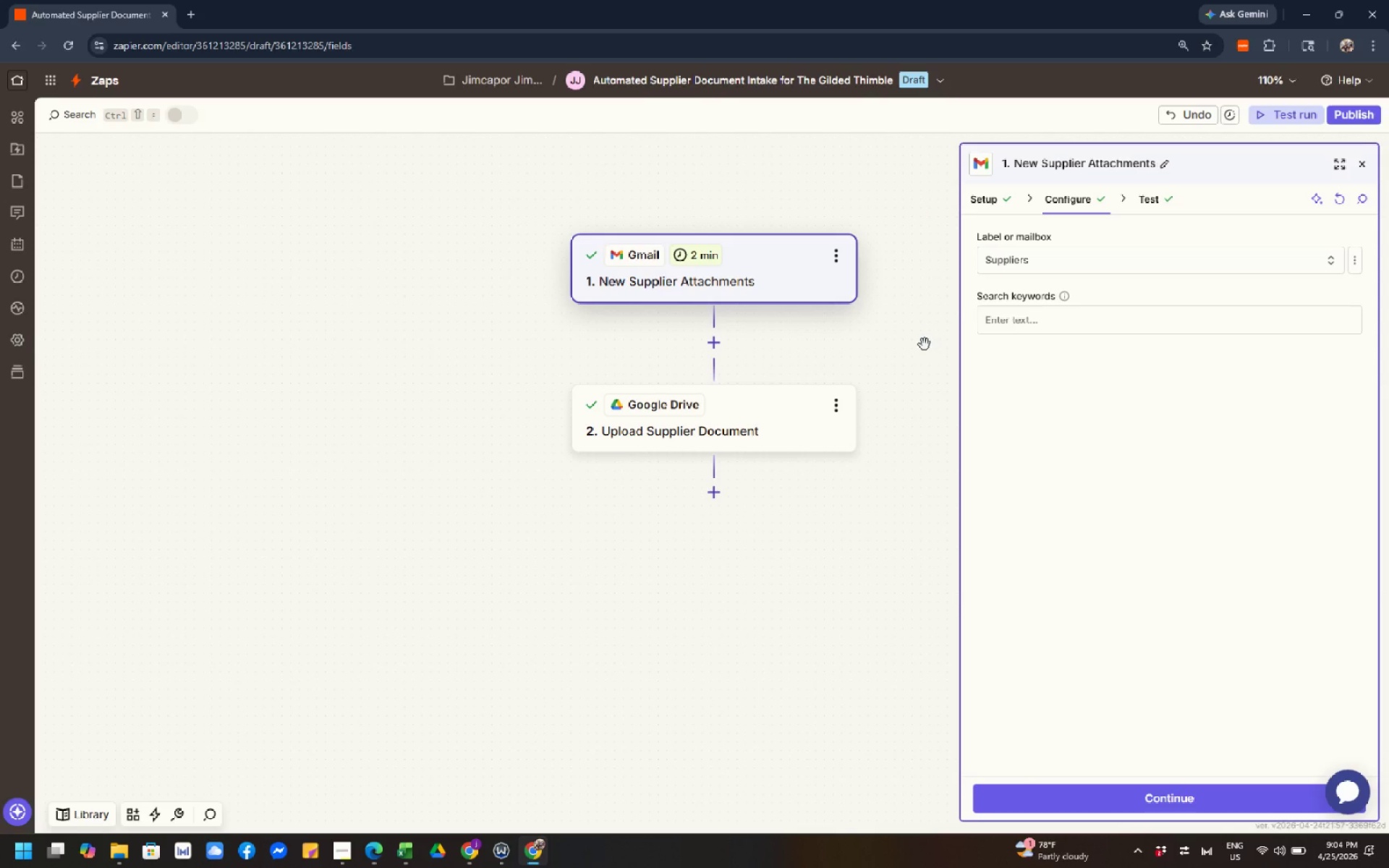 
left_click([925, 344])
 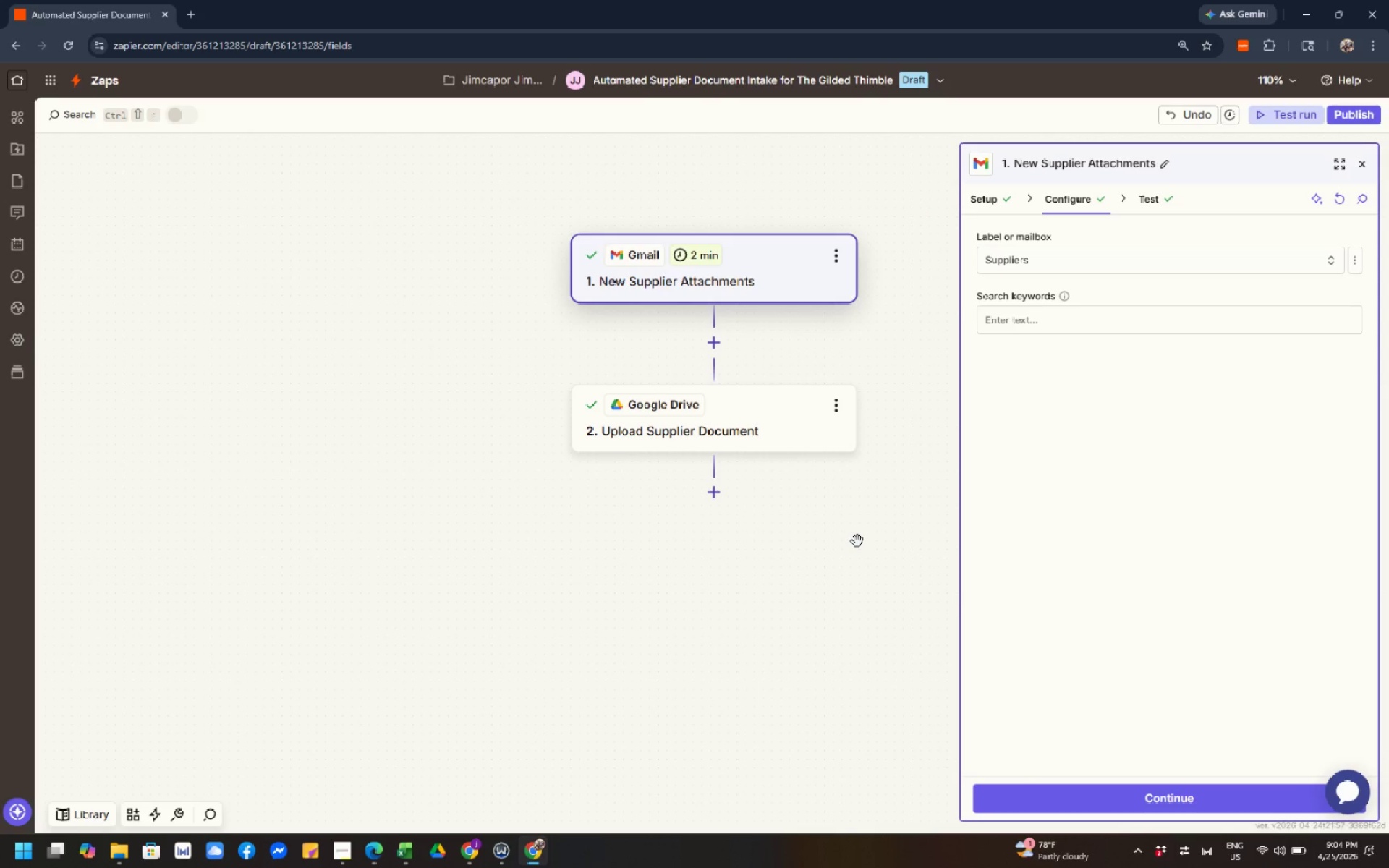 
left_click([857, 541])
 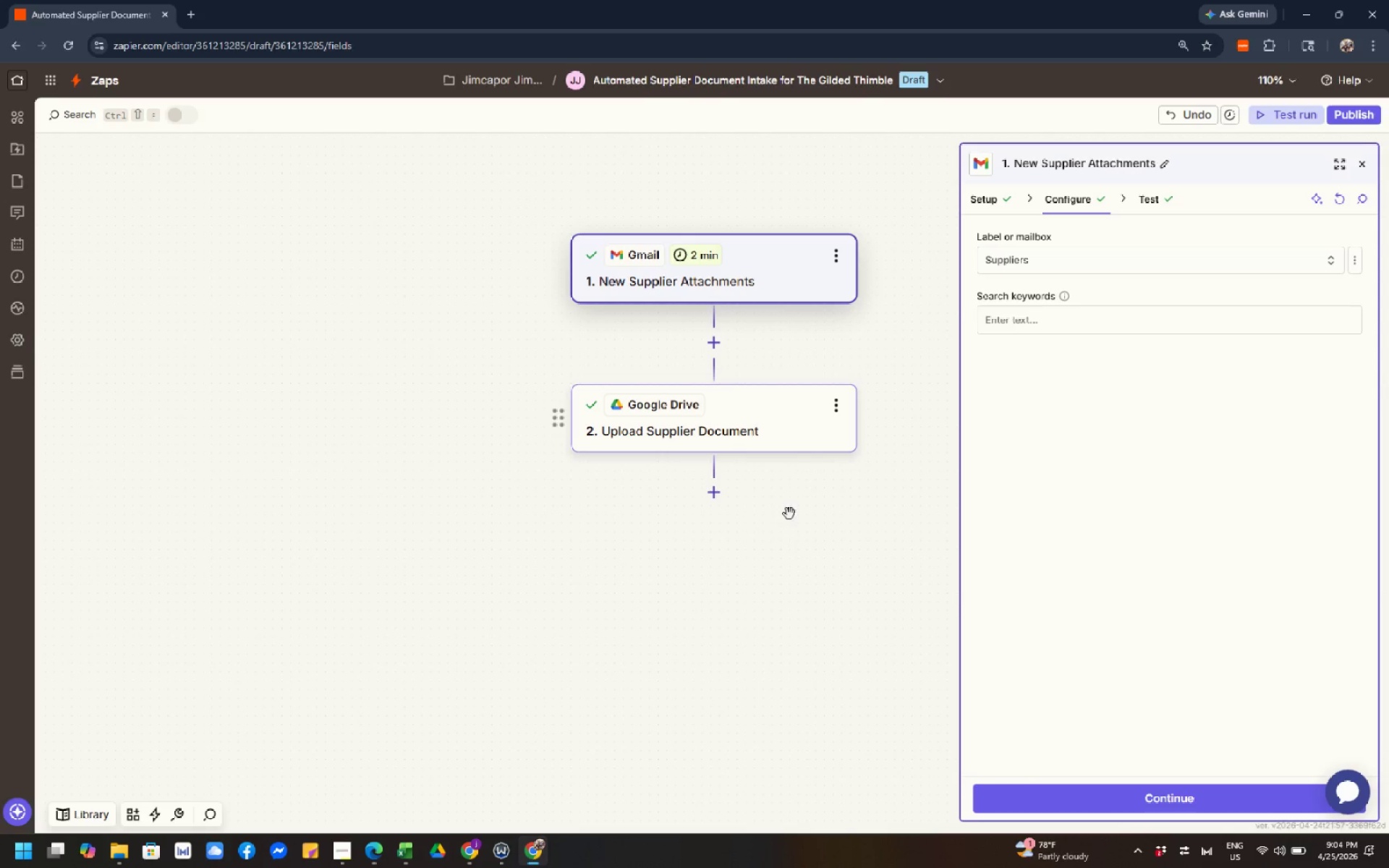 
wait(13.06)
 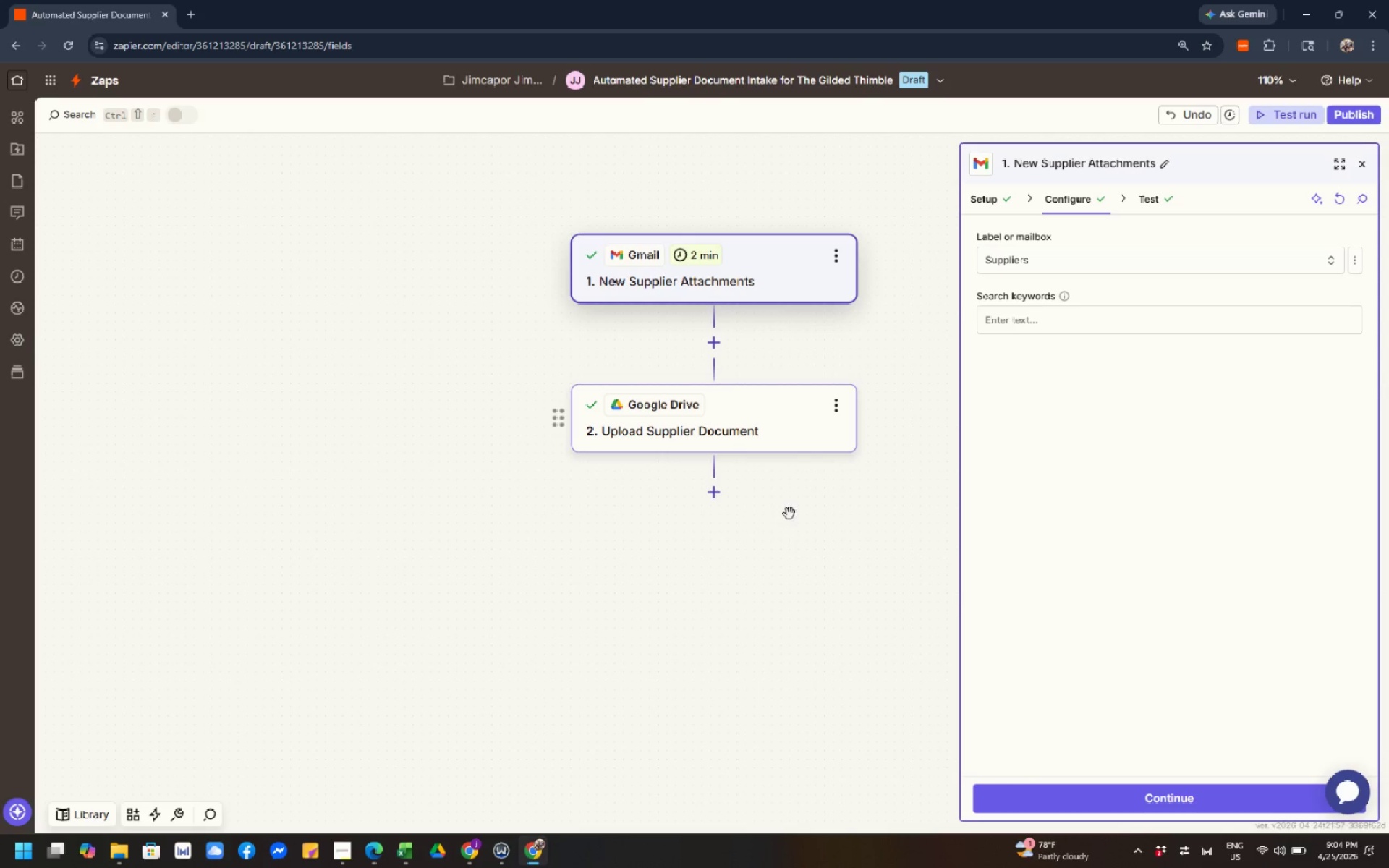 
left_click([865, 561])
 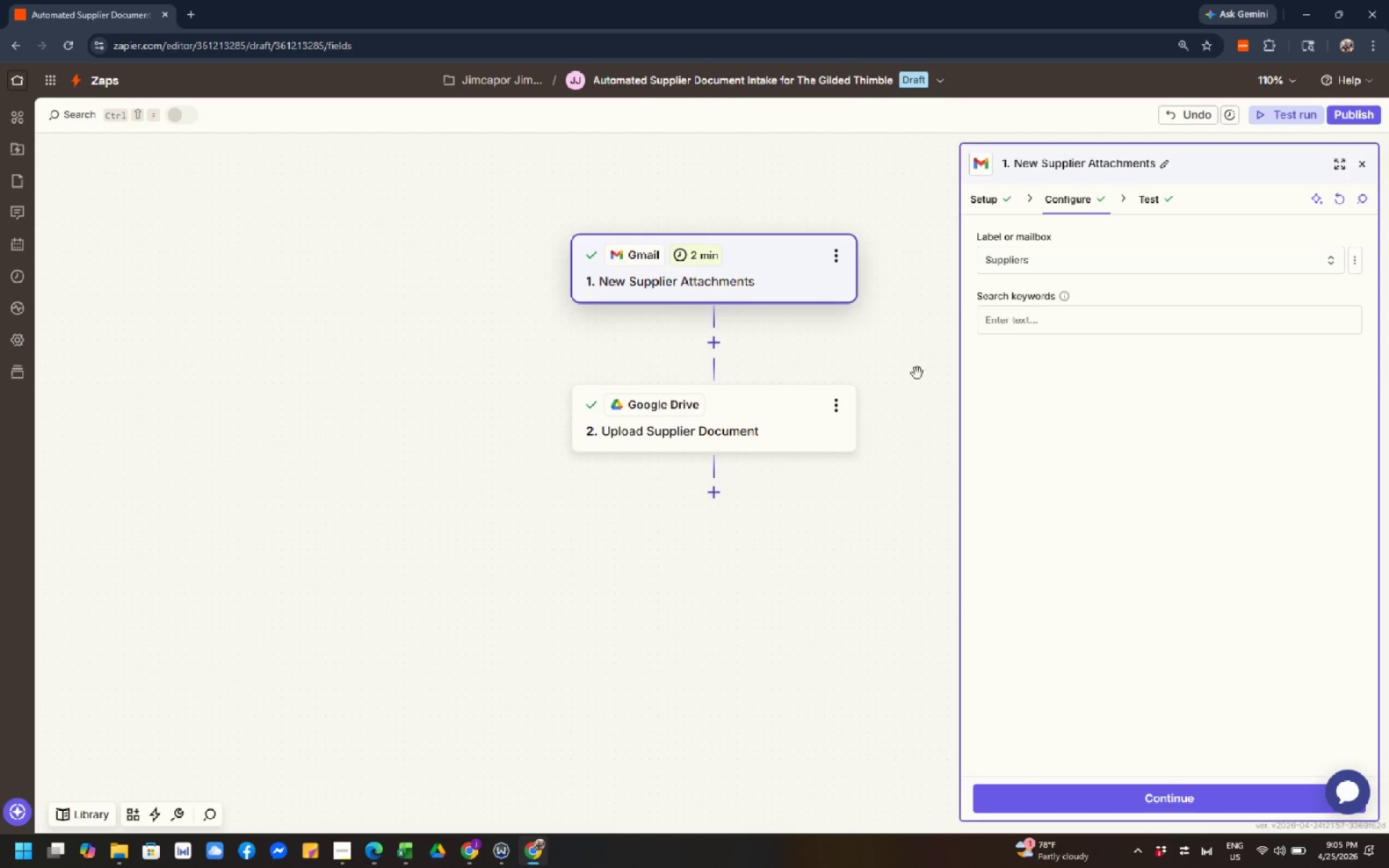 
left_click_drag(start_coordinate=[754, 529], to_coordinate=[528, 594])
 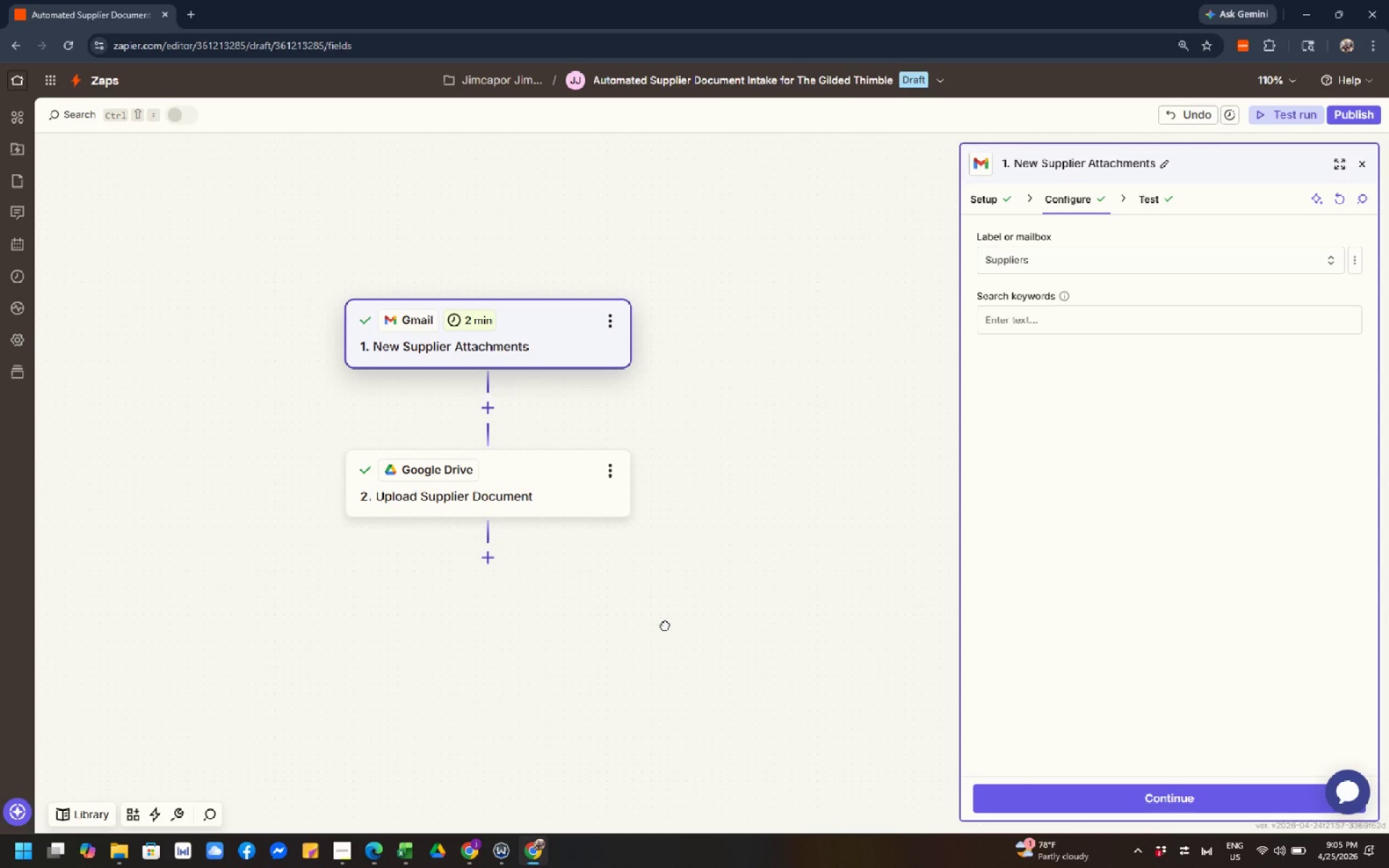 
left_click([665, 625])
 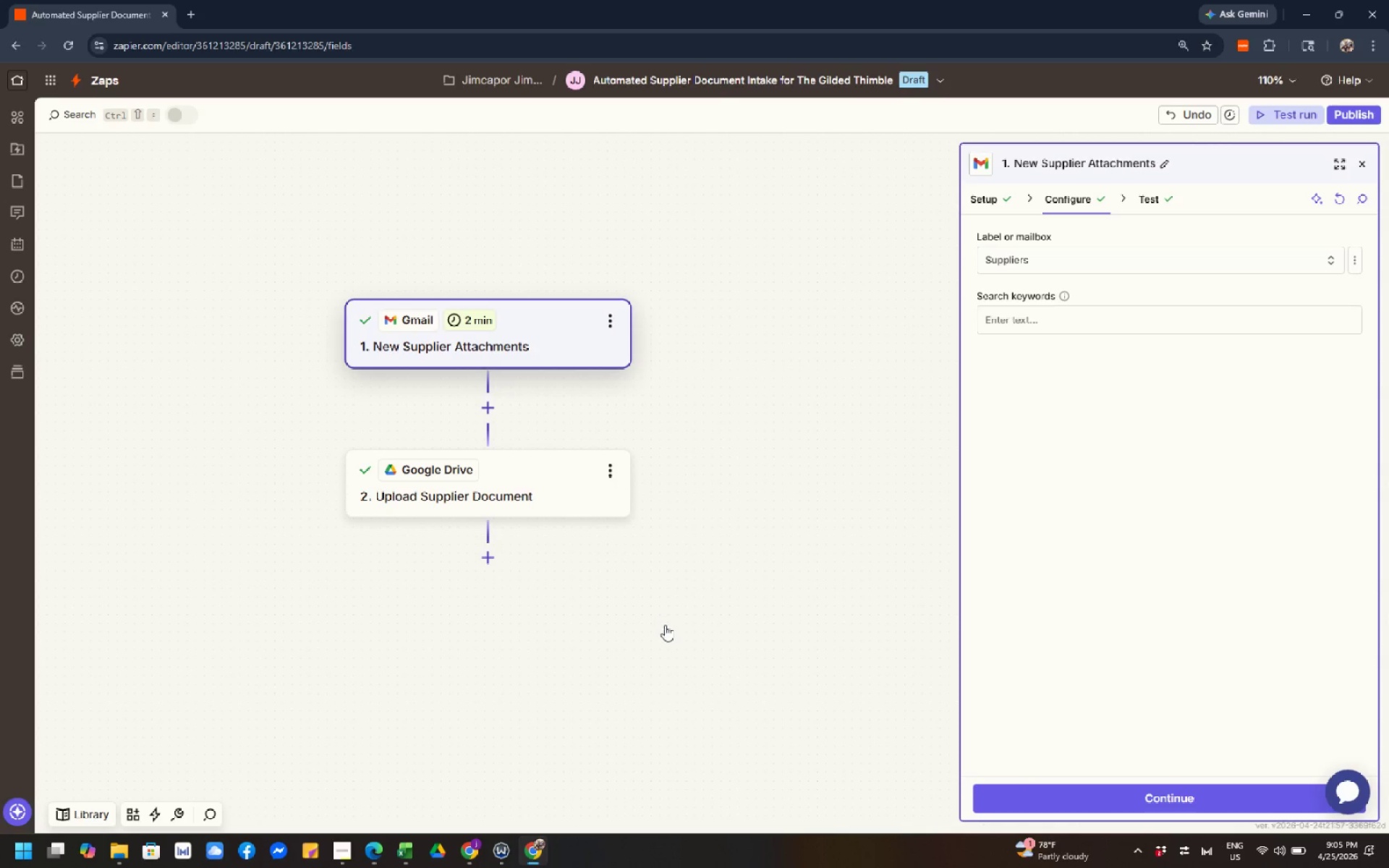 
key(Meta+Shift+S)
 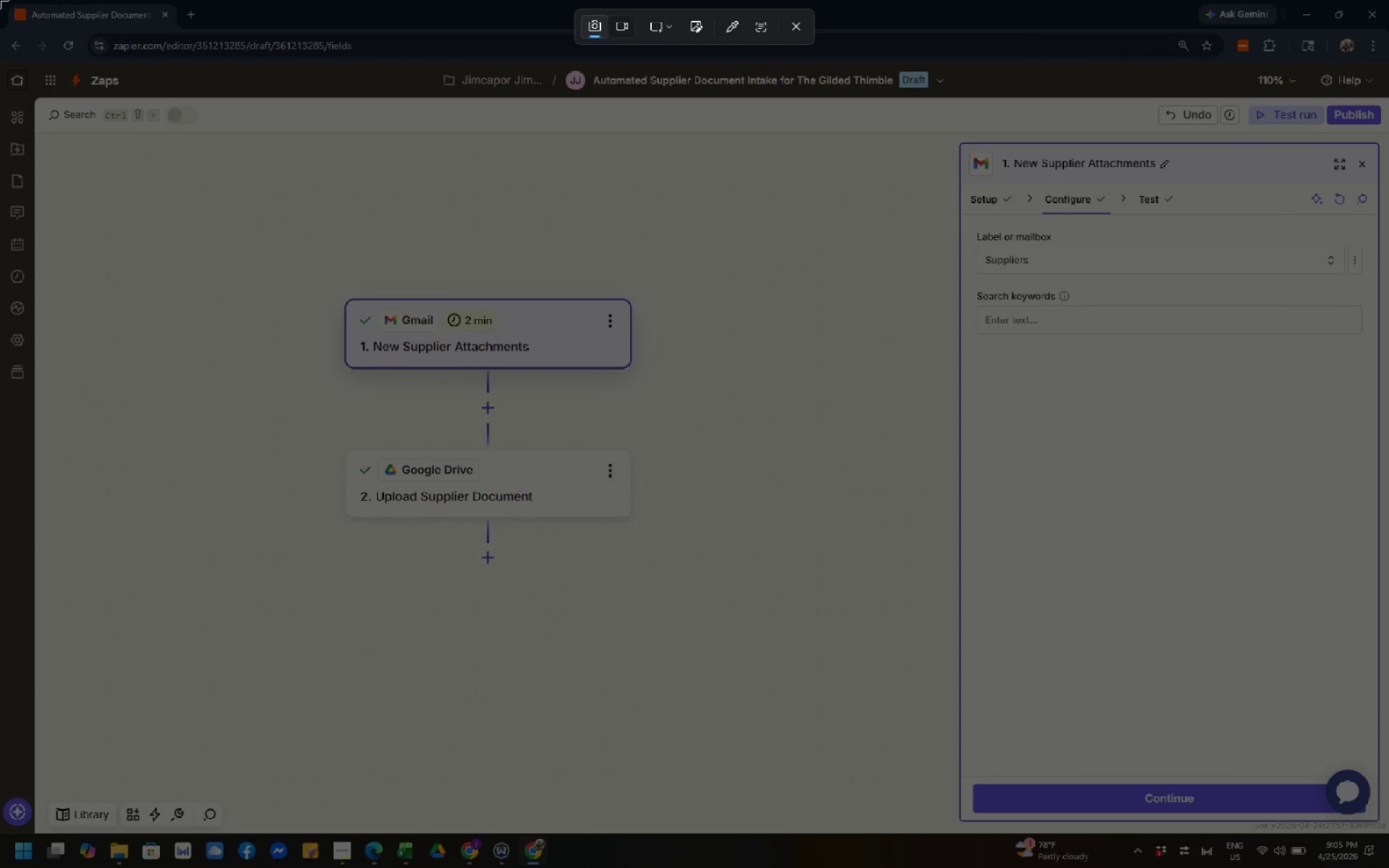 
left_click_drag(start_coordinate=[0, 0], to_coordinate=[1388, 867])
 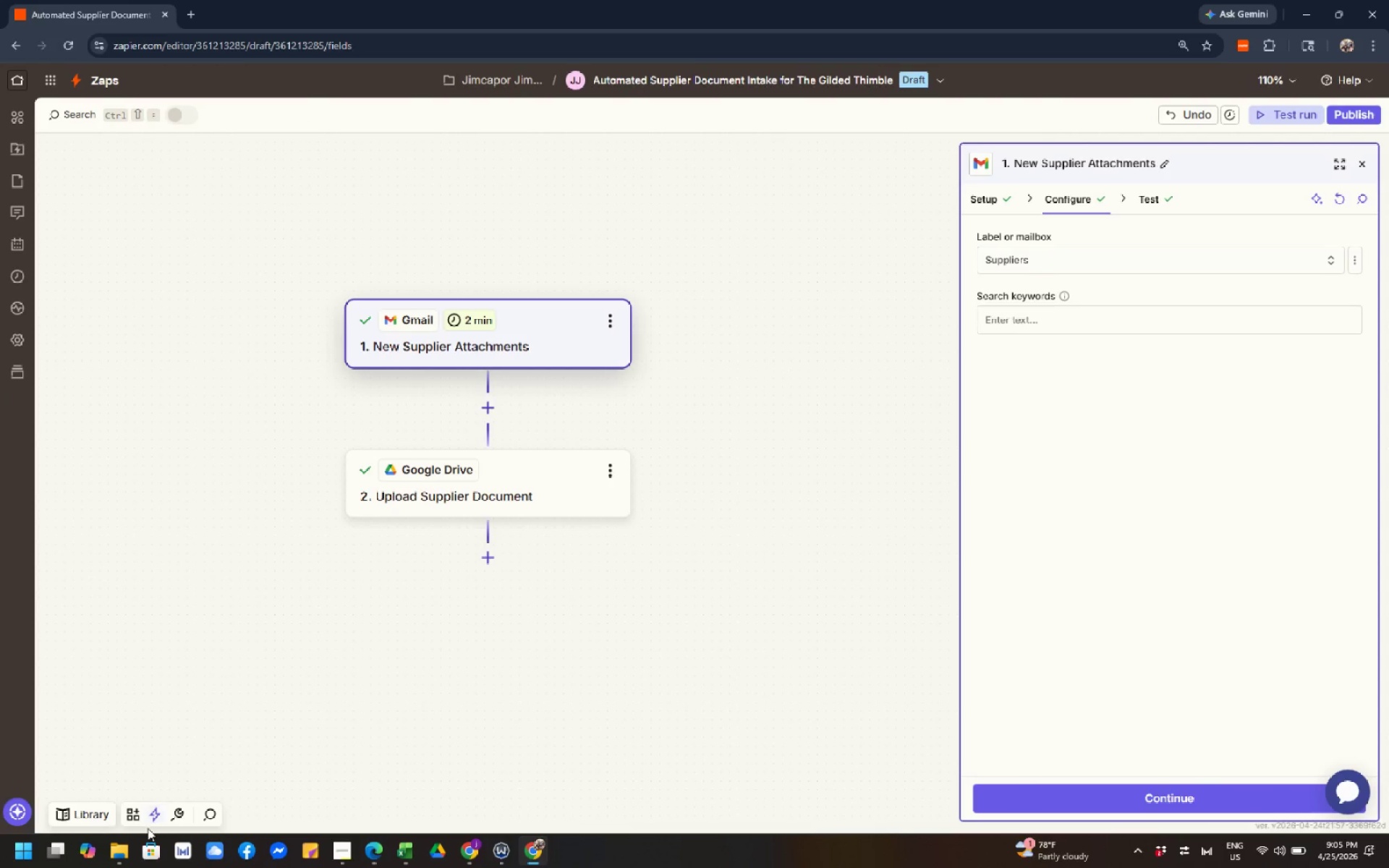 
left_click([119, 855])
 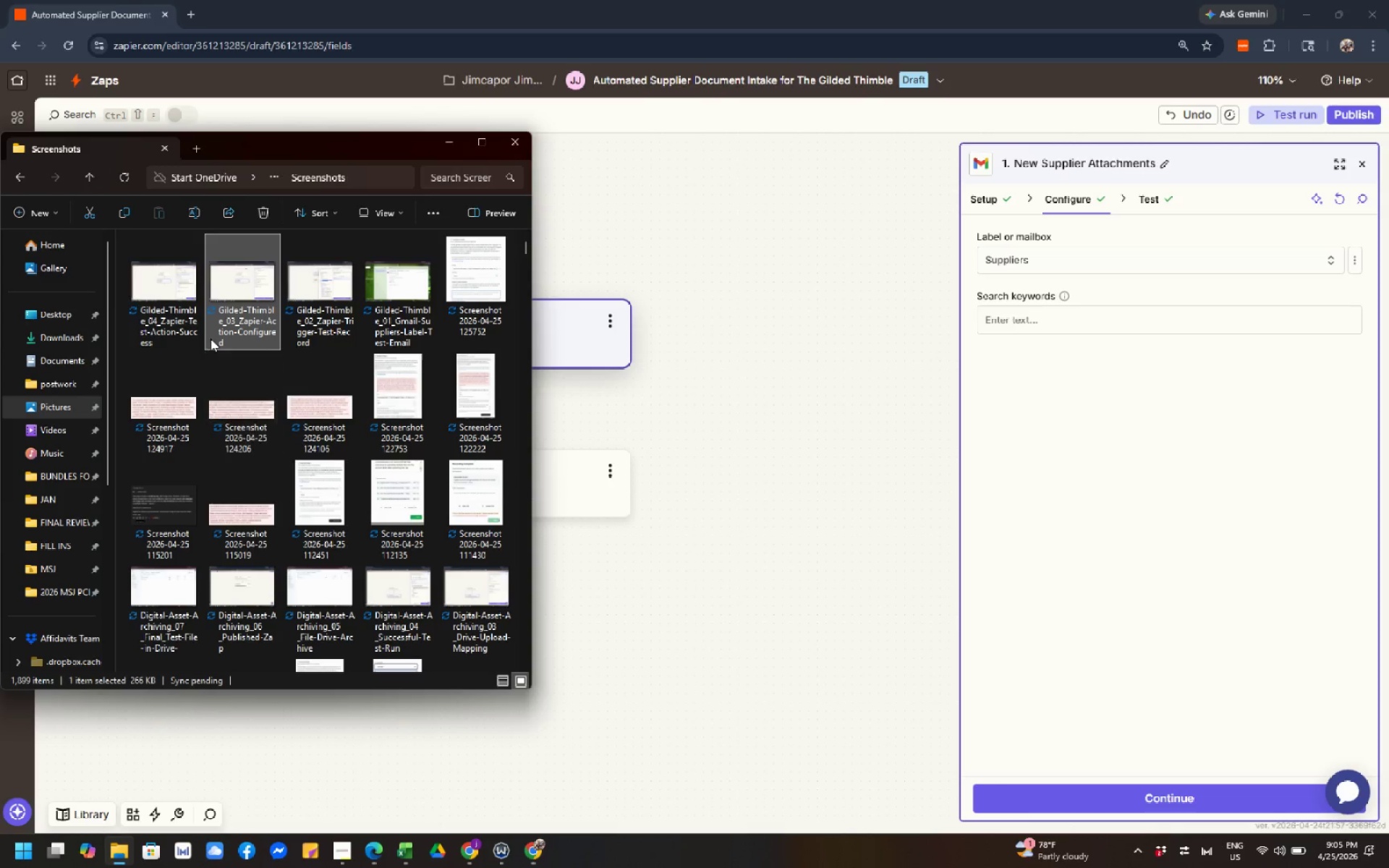 
left_click([171, 320])
 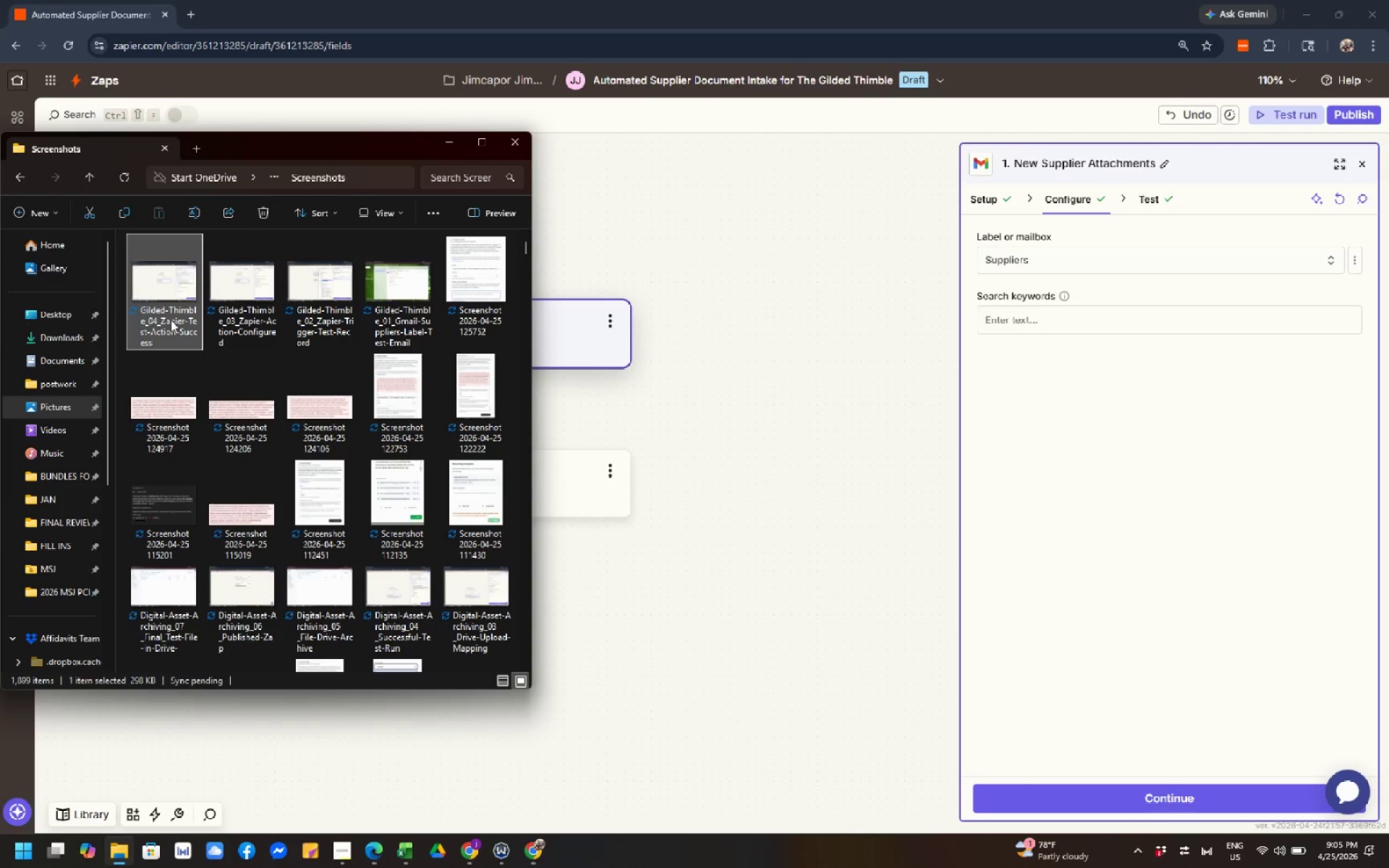 
key(F2)
 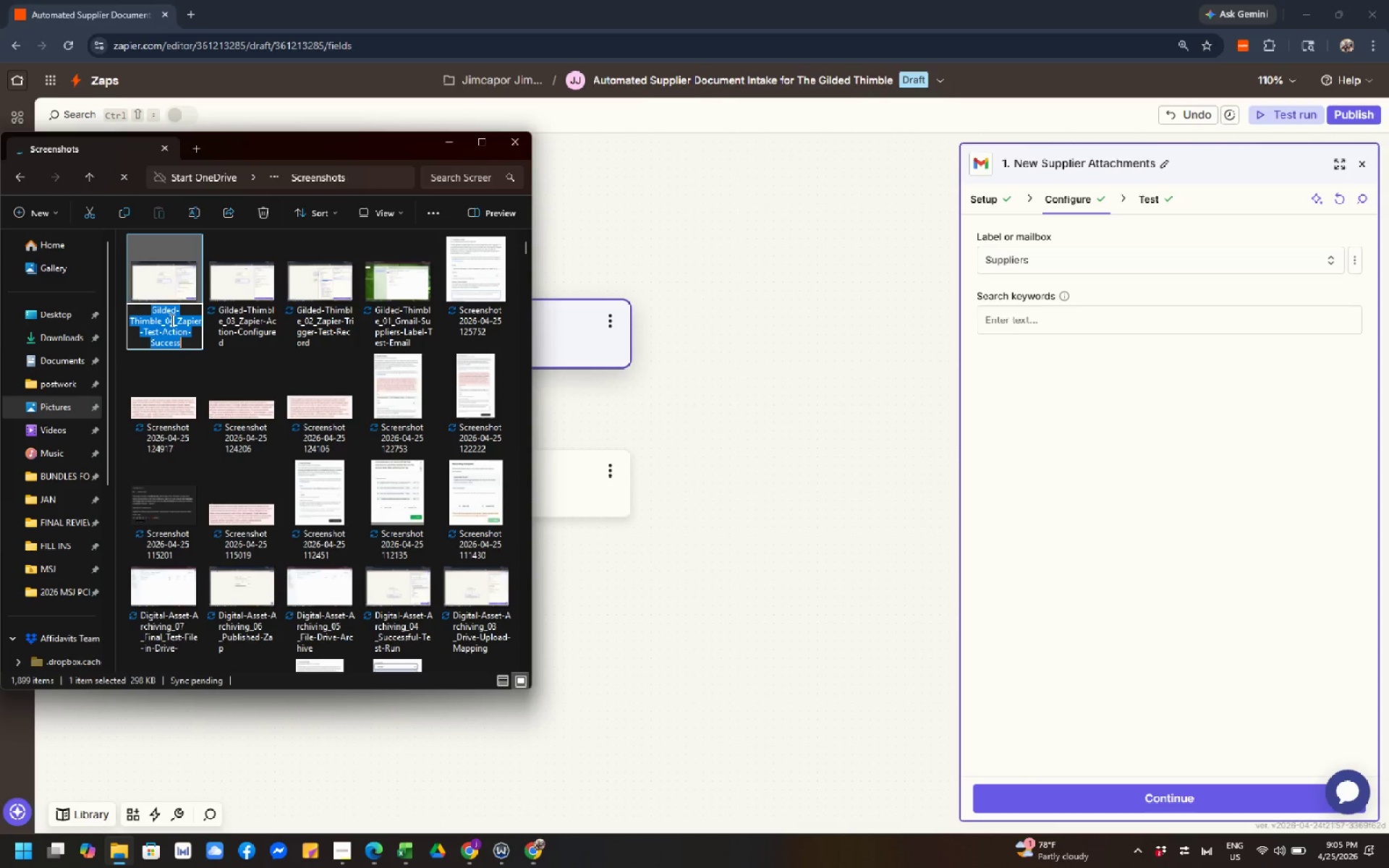 
key(Control+C)
 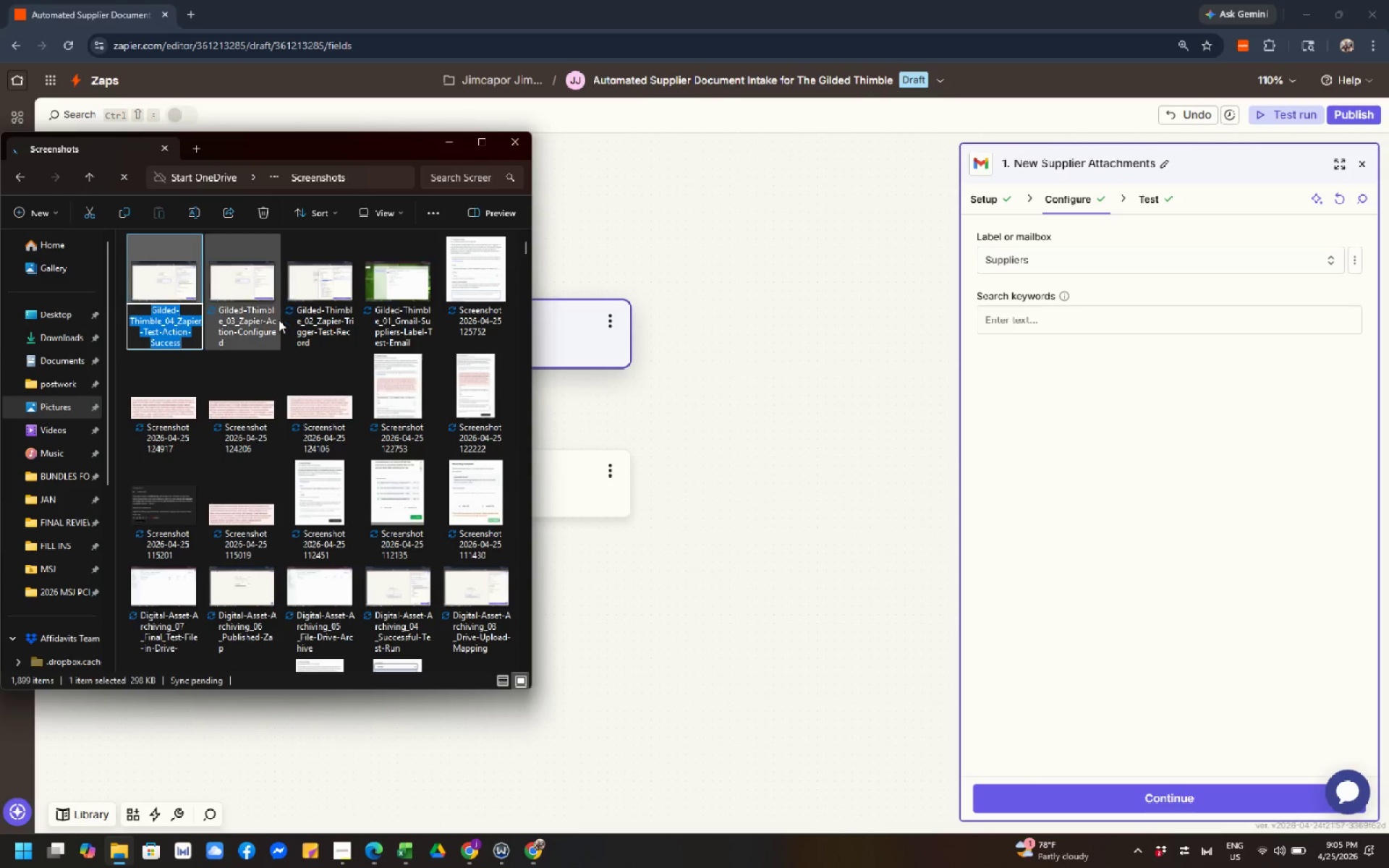 
left_click([279, 320])
 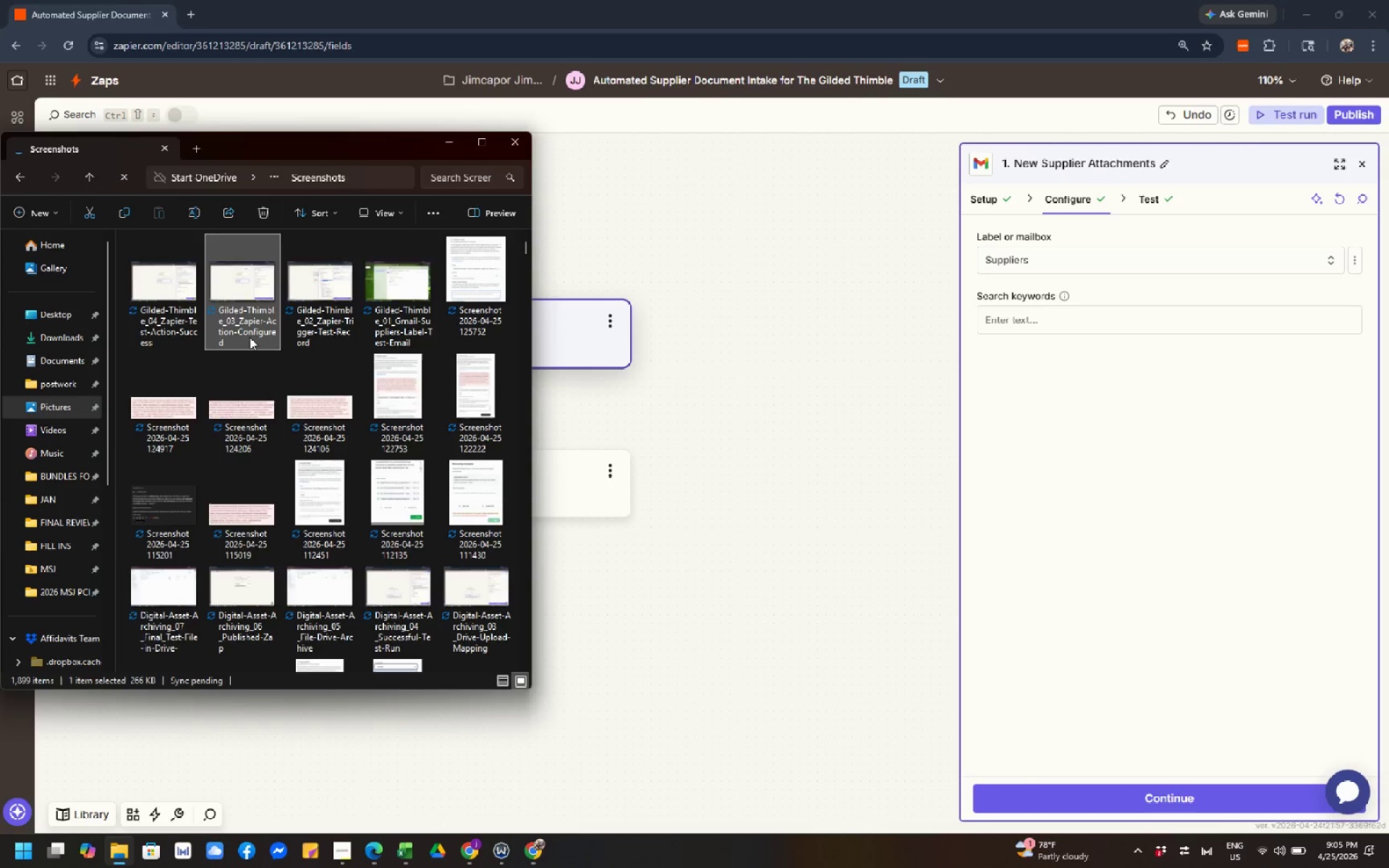 
mouse_move([221, 347])
 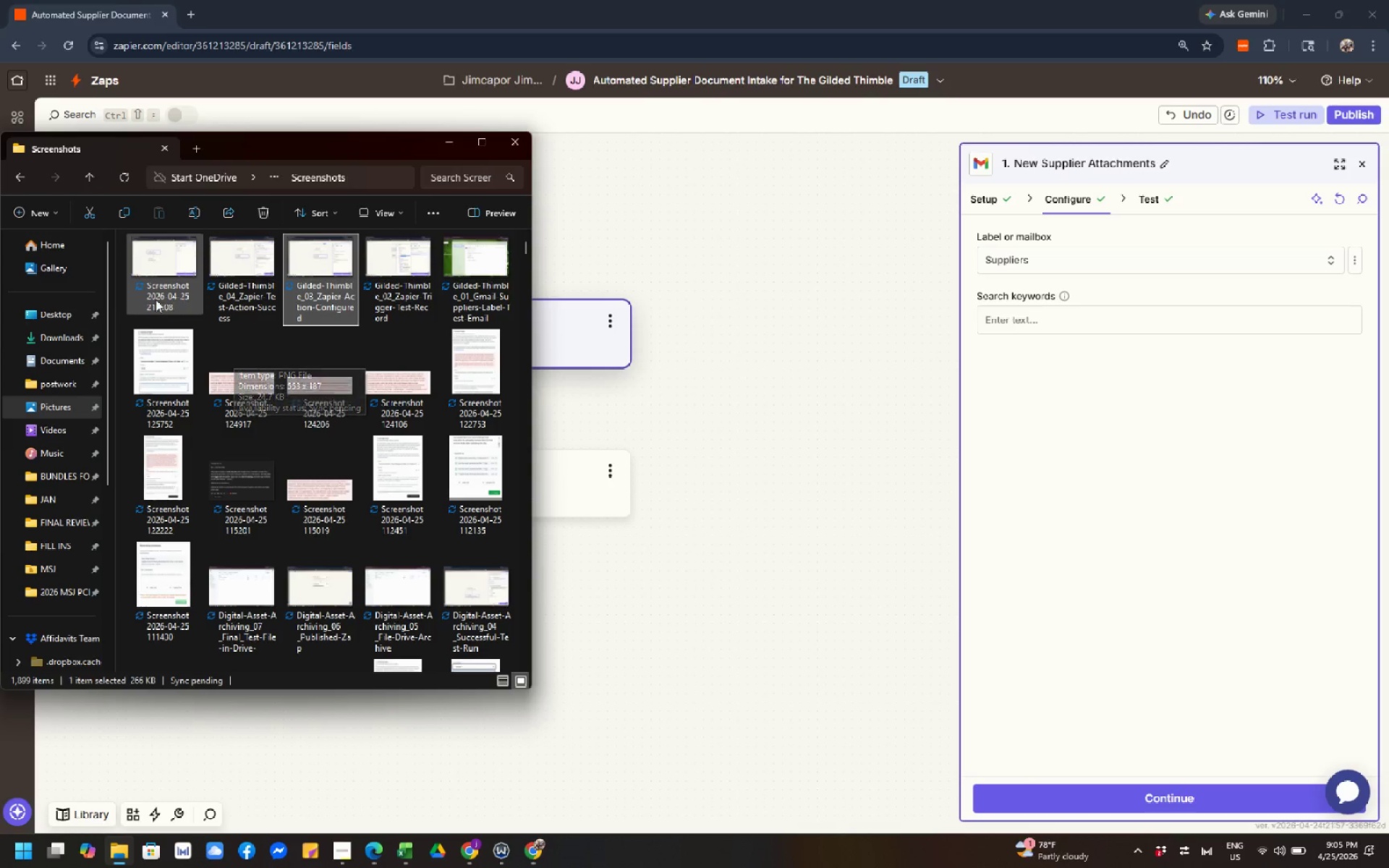 
left_click([156, 299])
 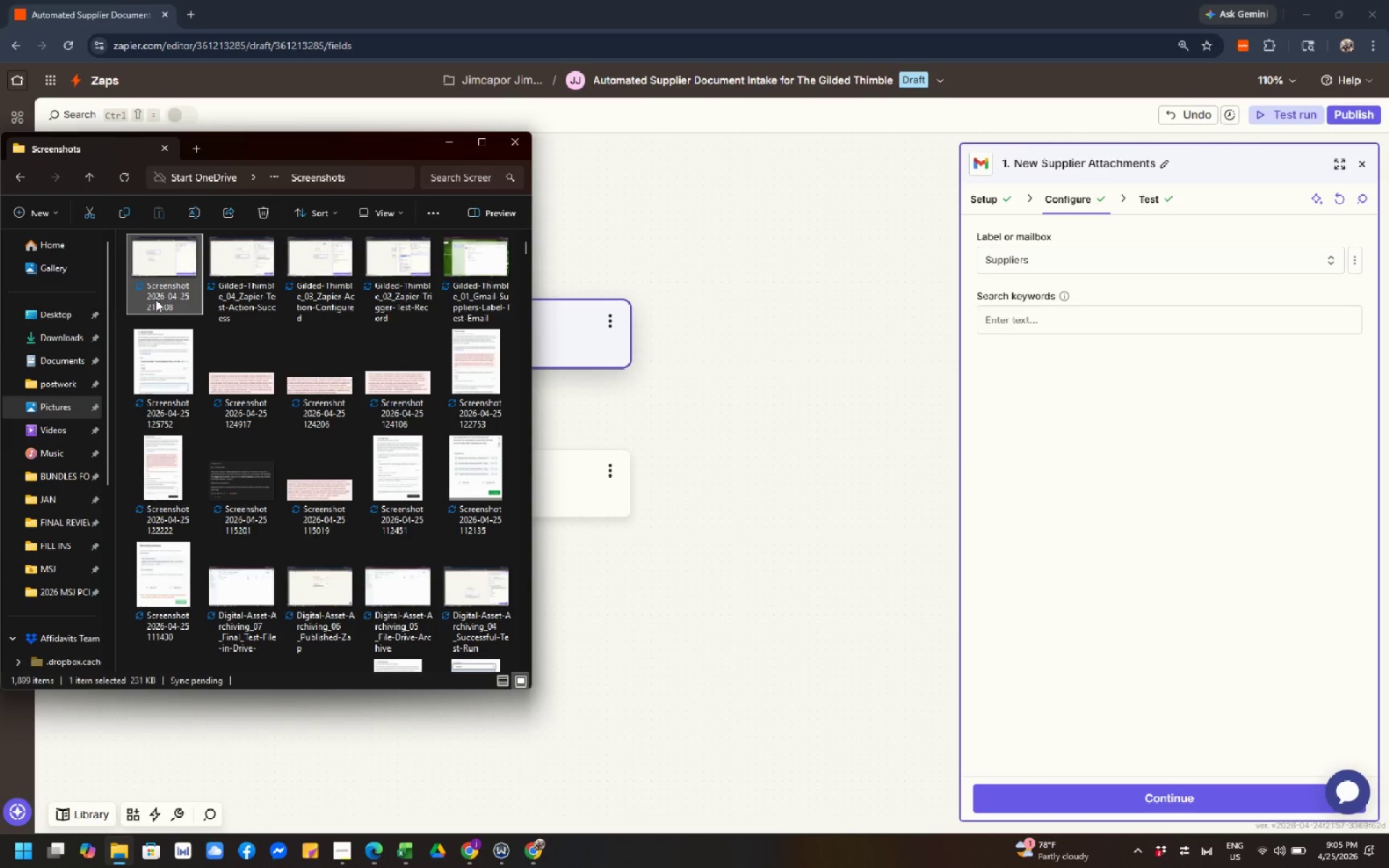 
key(F2)
 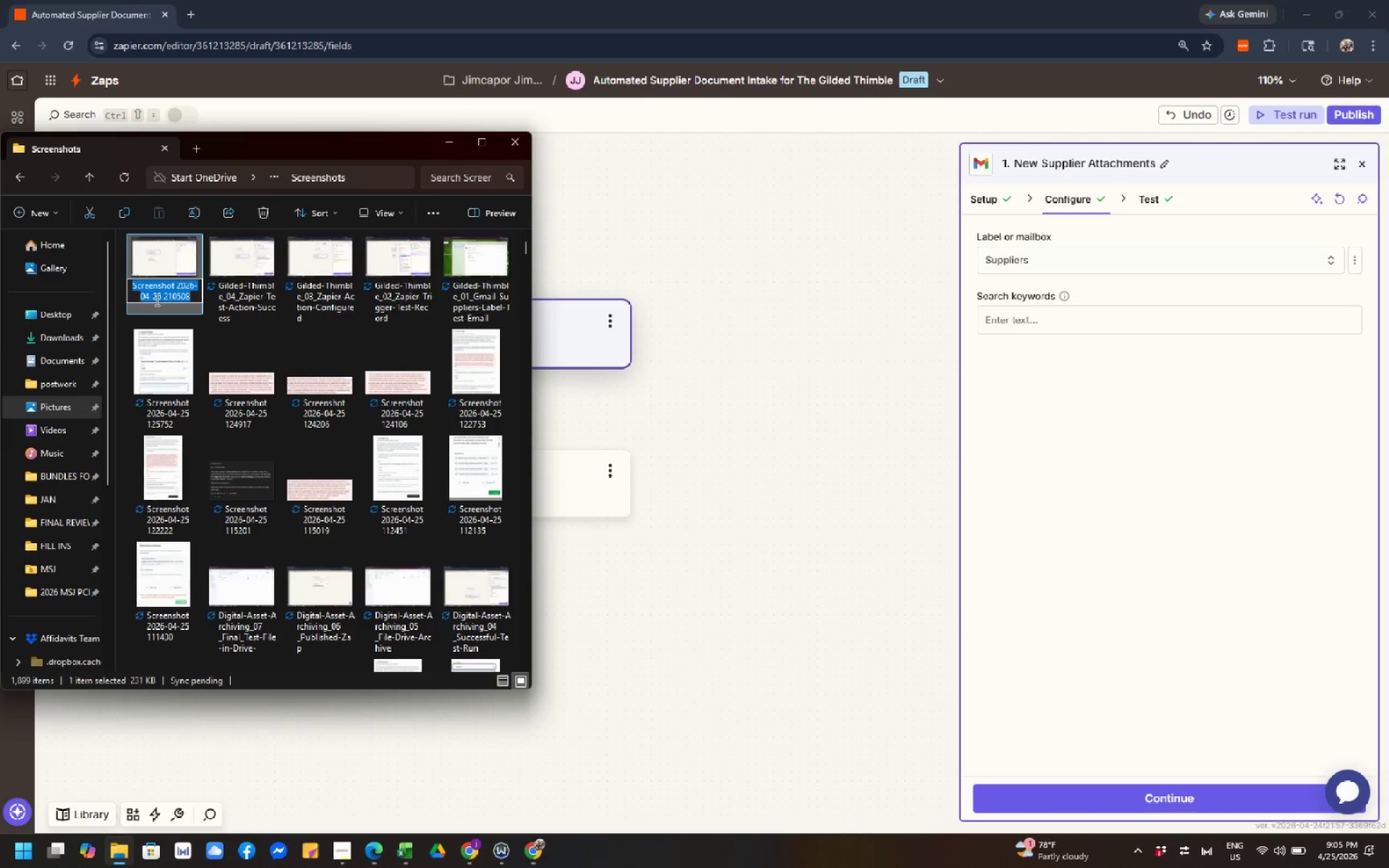 
key(Control+V)
 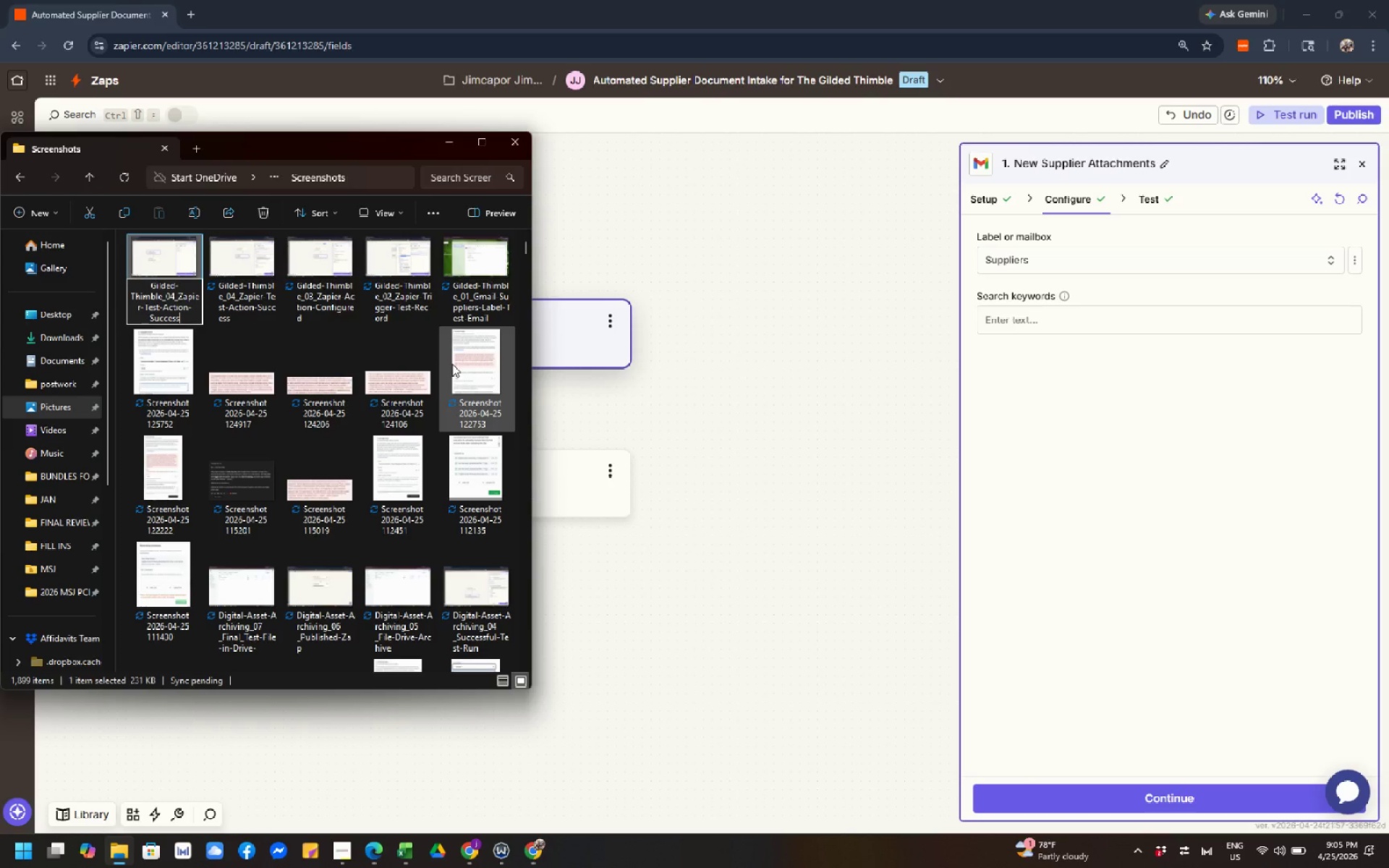 
key(ArrowUp)
 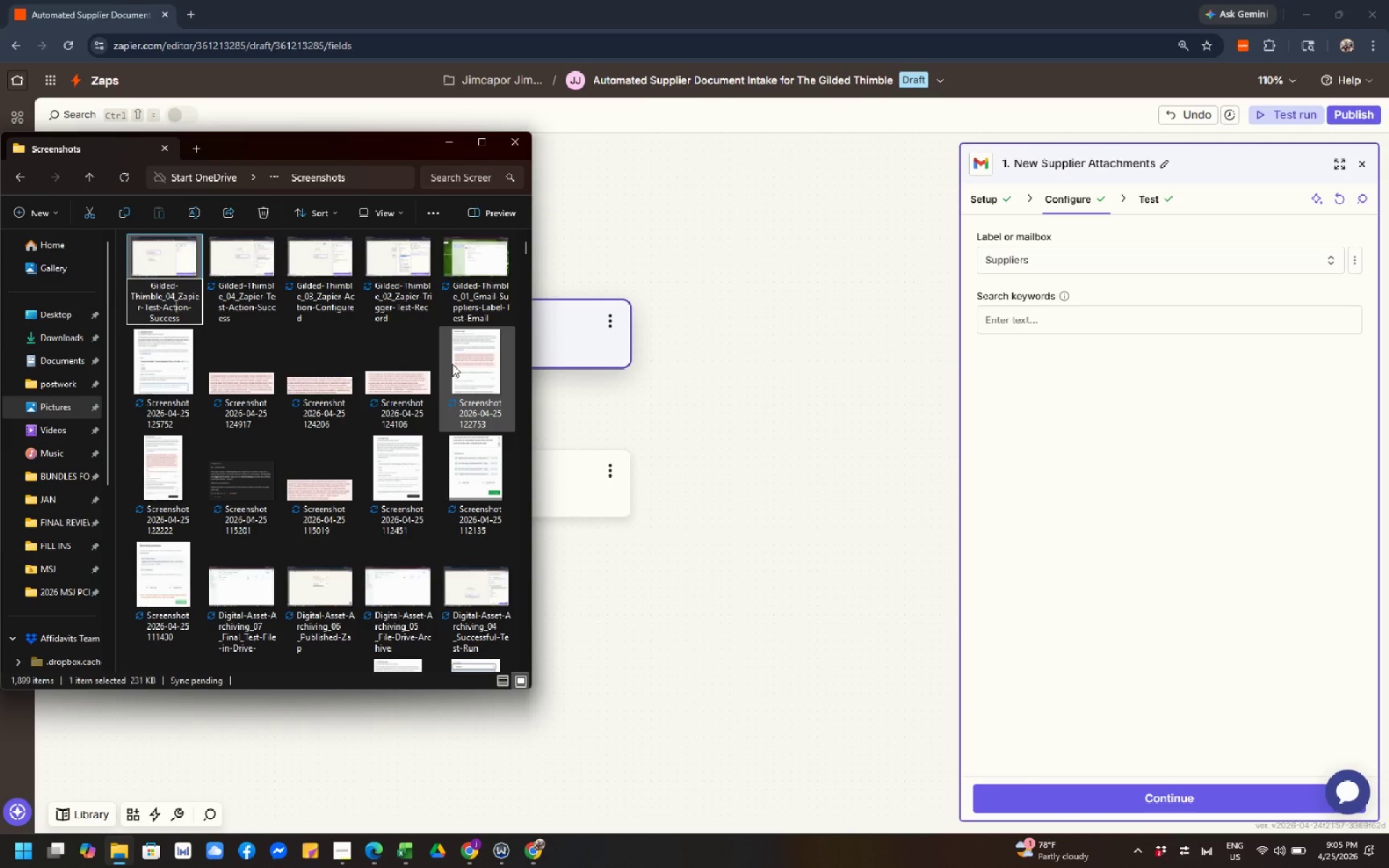 
key(ArrowLeft)
 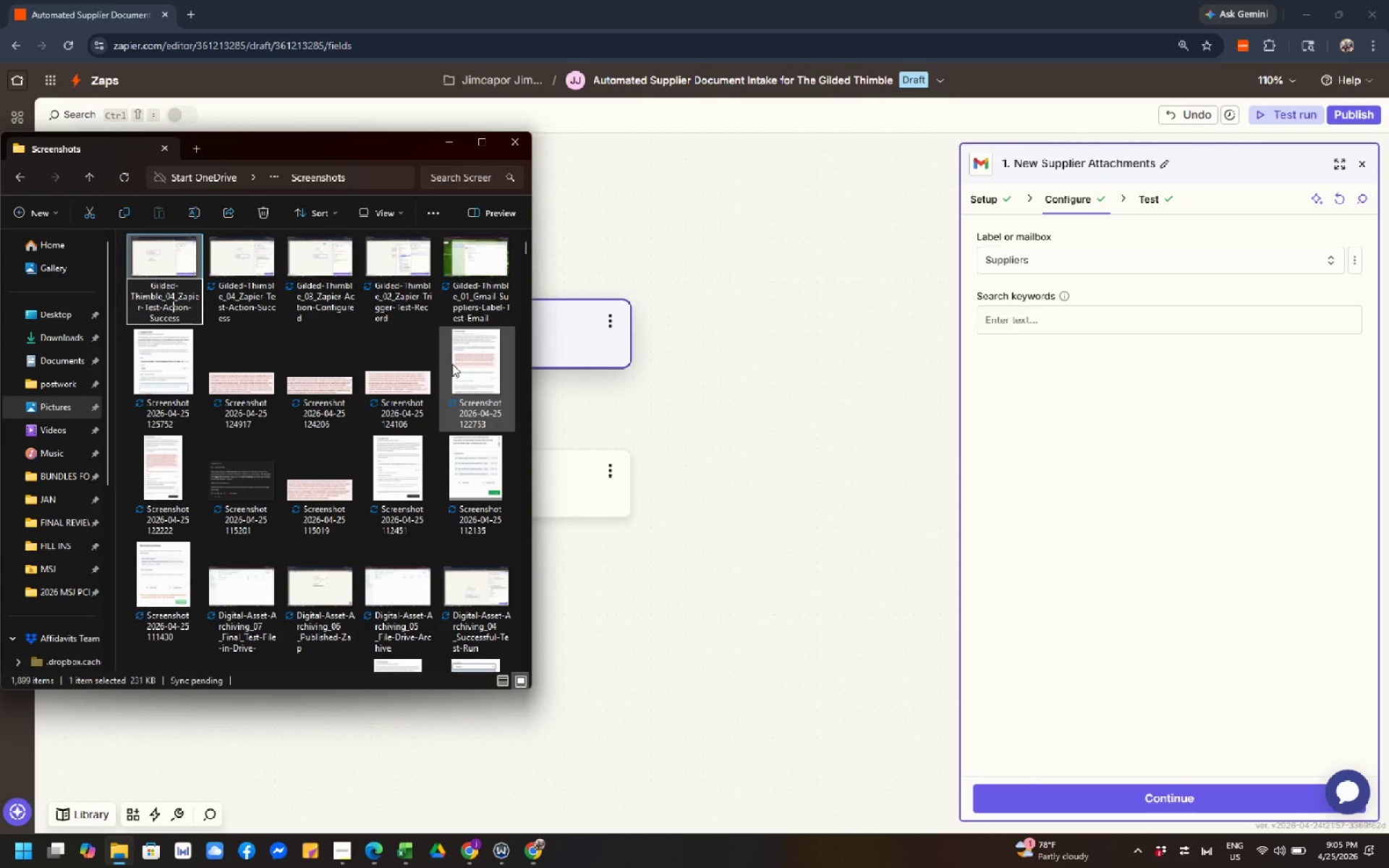 
key(ArrowLeft)
 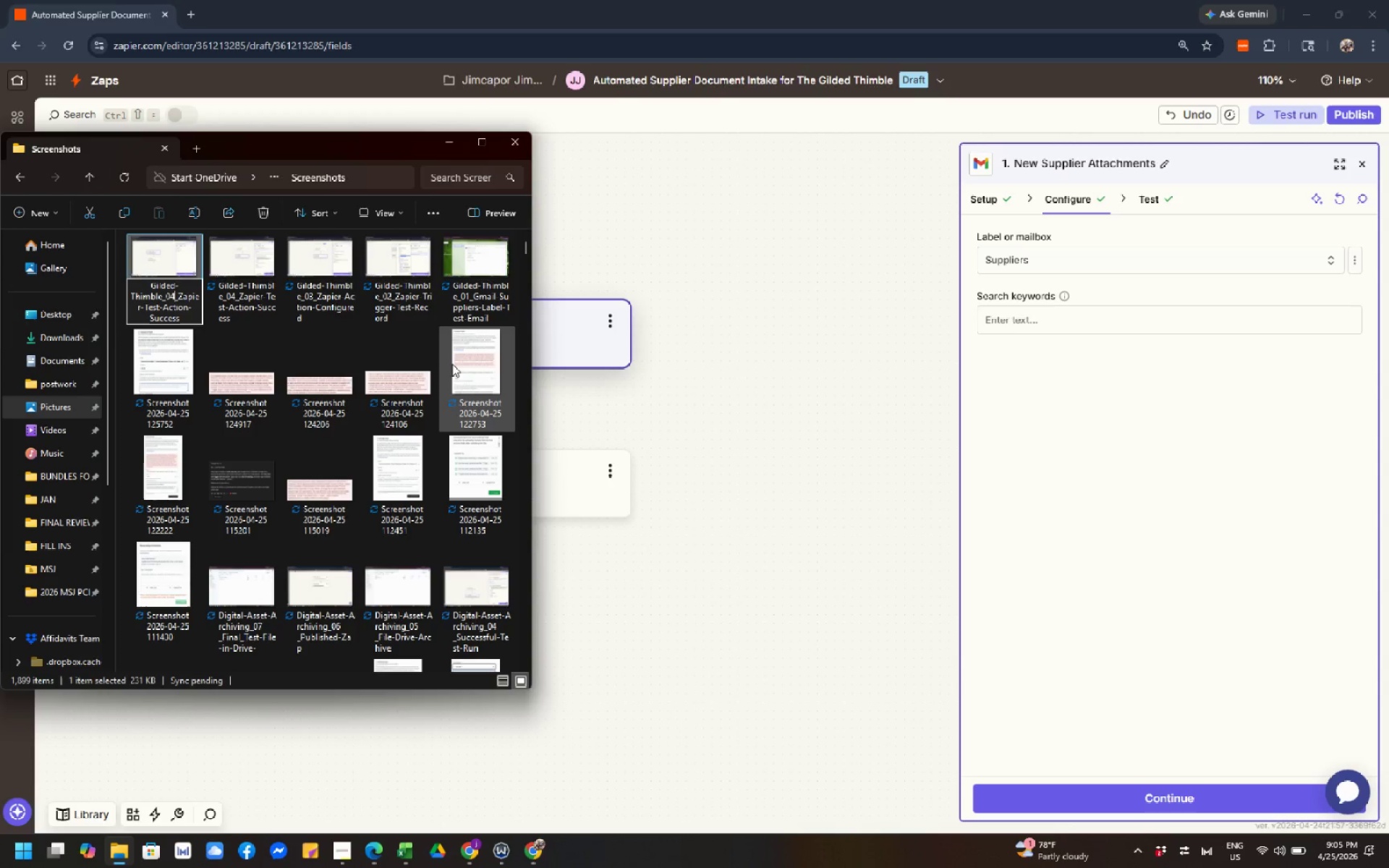 
key(ArrowUp)
 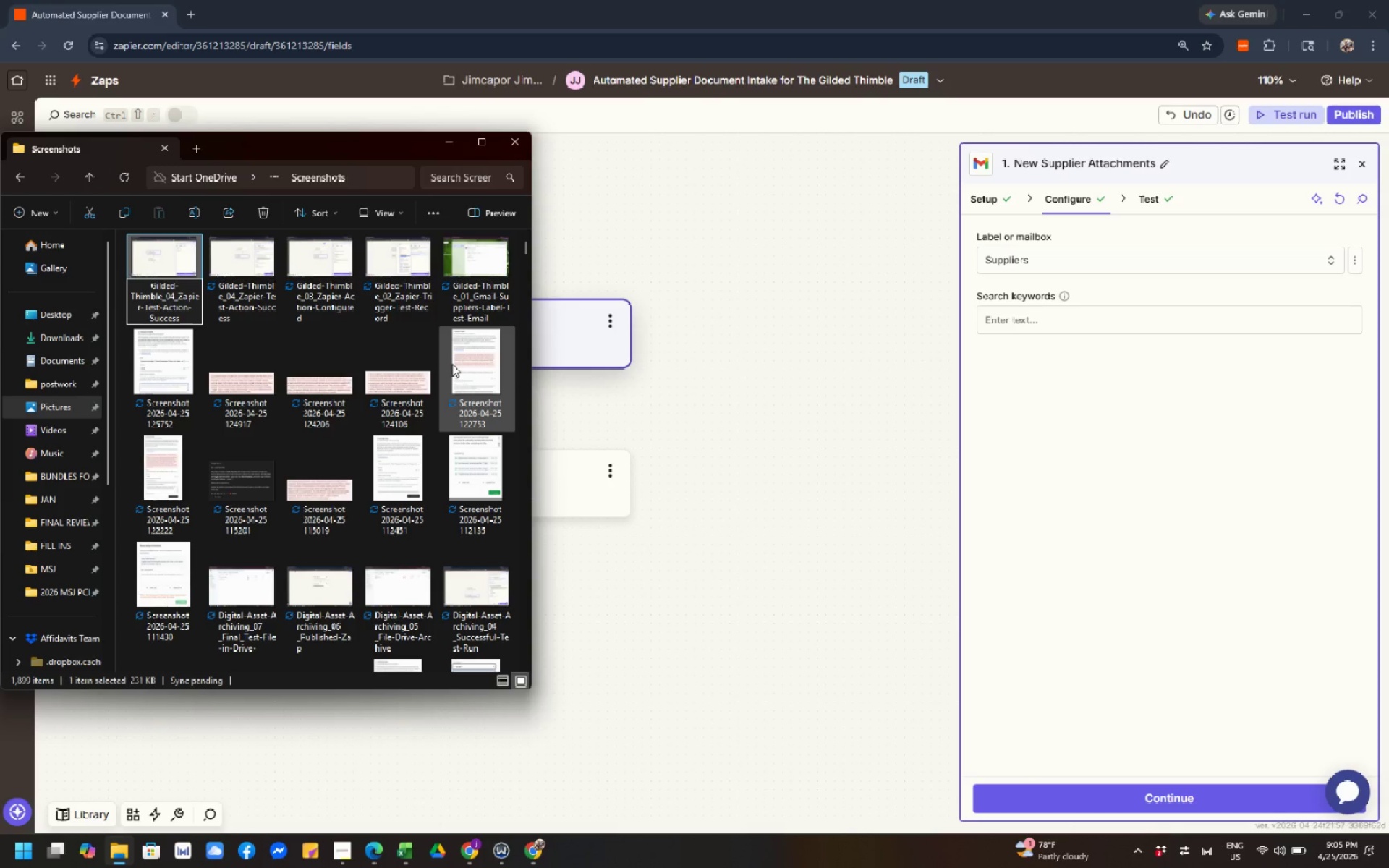 
key(Backspace)
 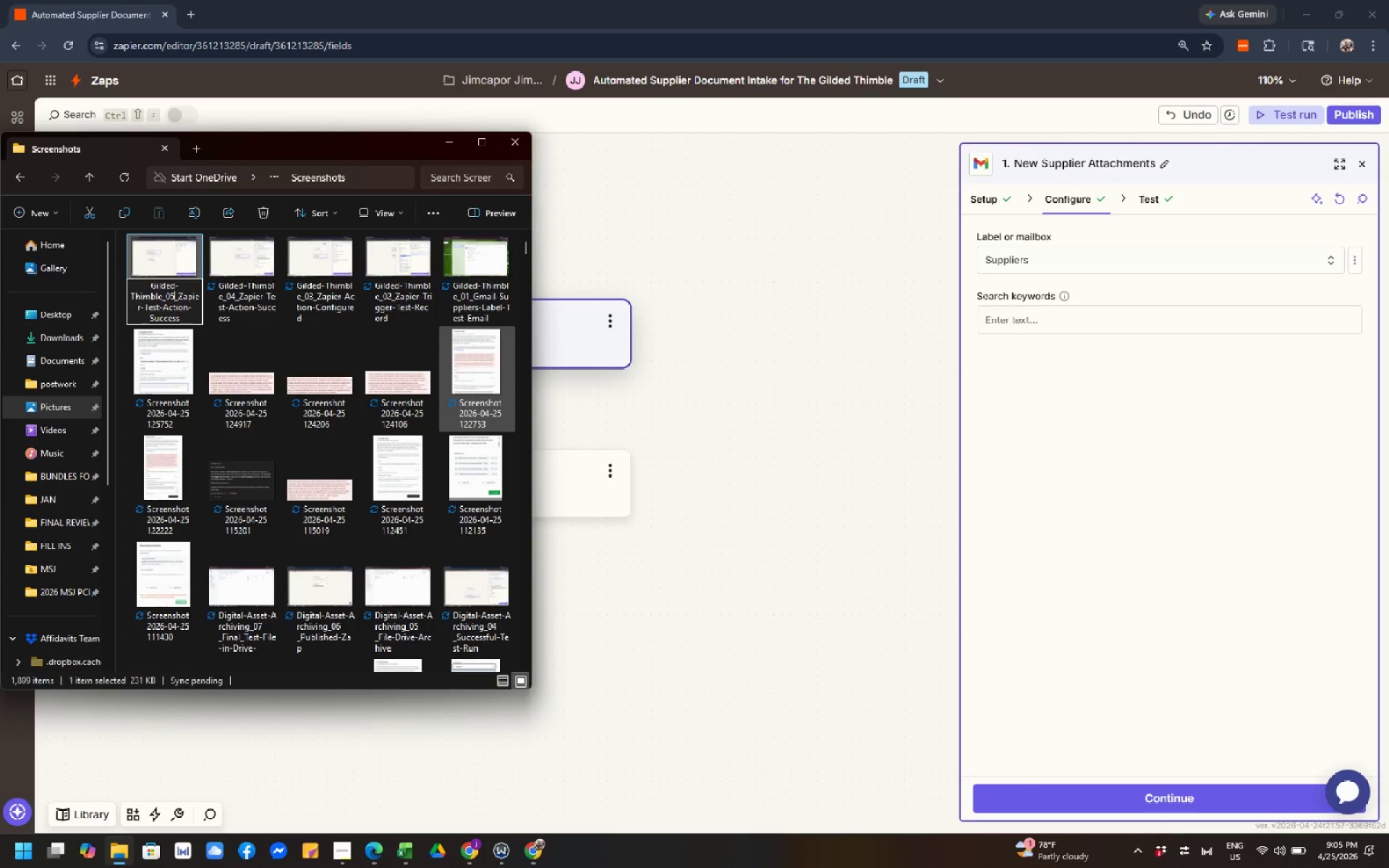 
key(Numpad5)
 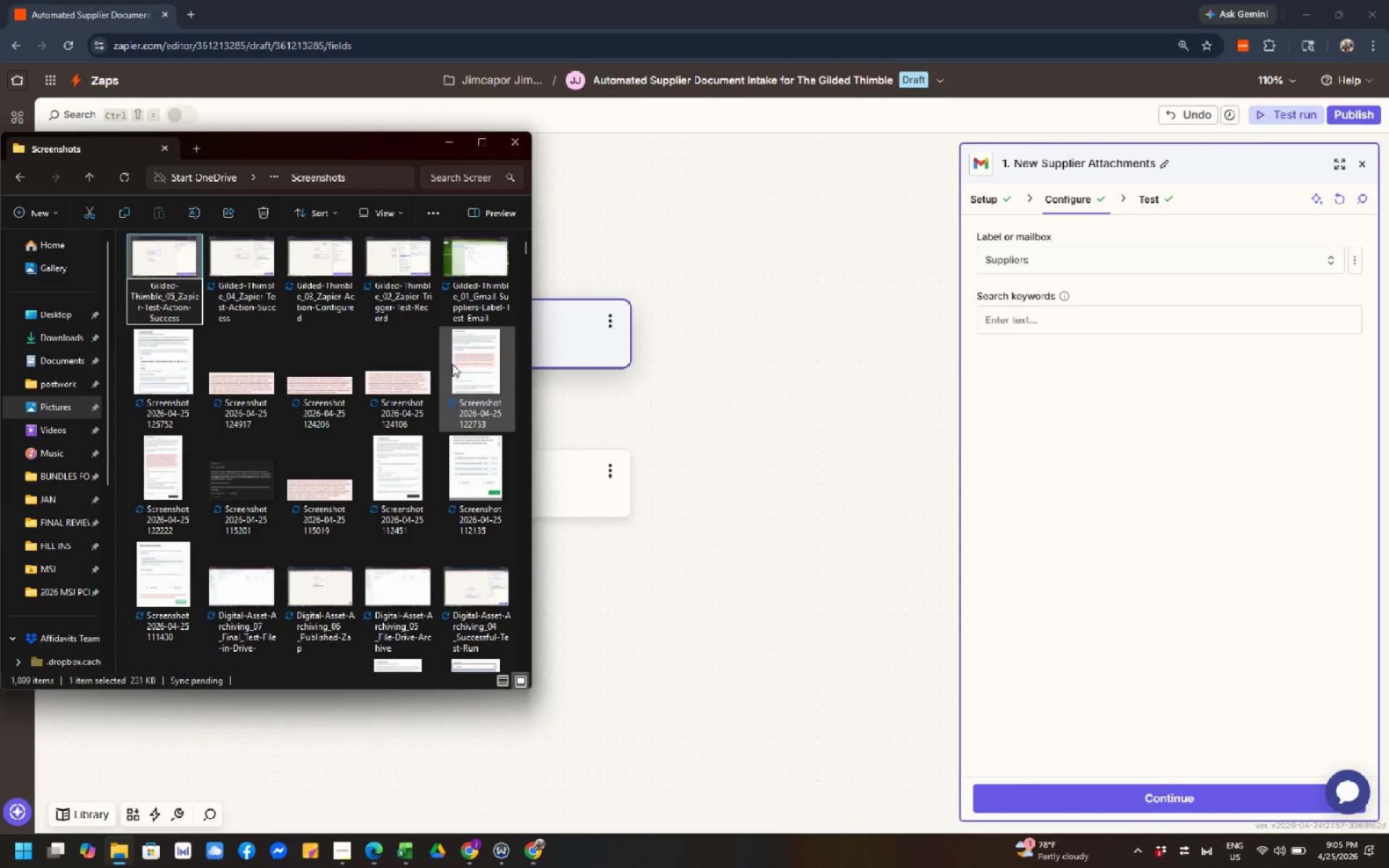 
key(ArrowRight)
 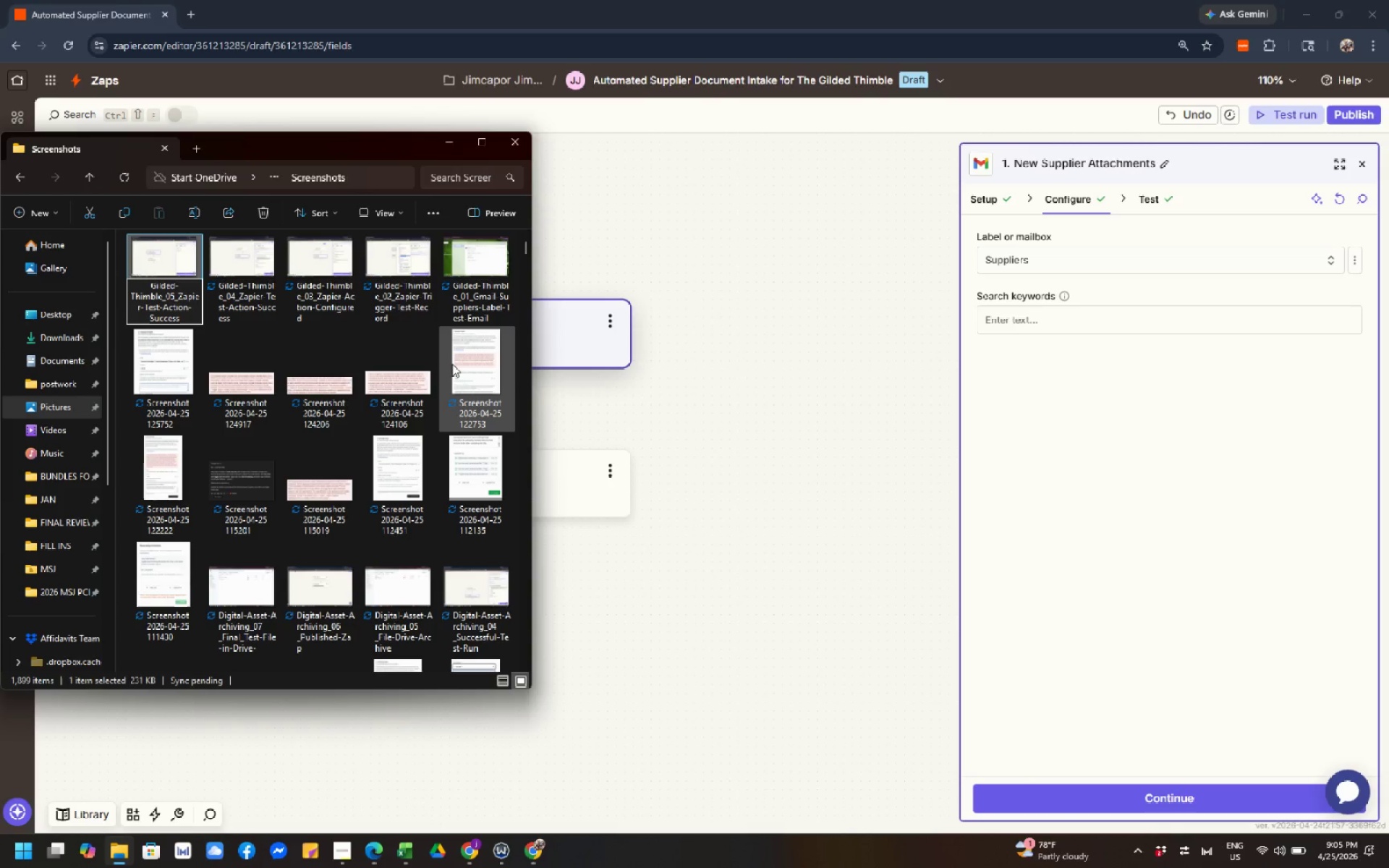 
key(Control+Shift+ArrowRight)
 